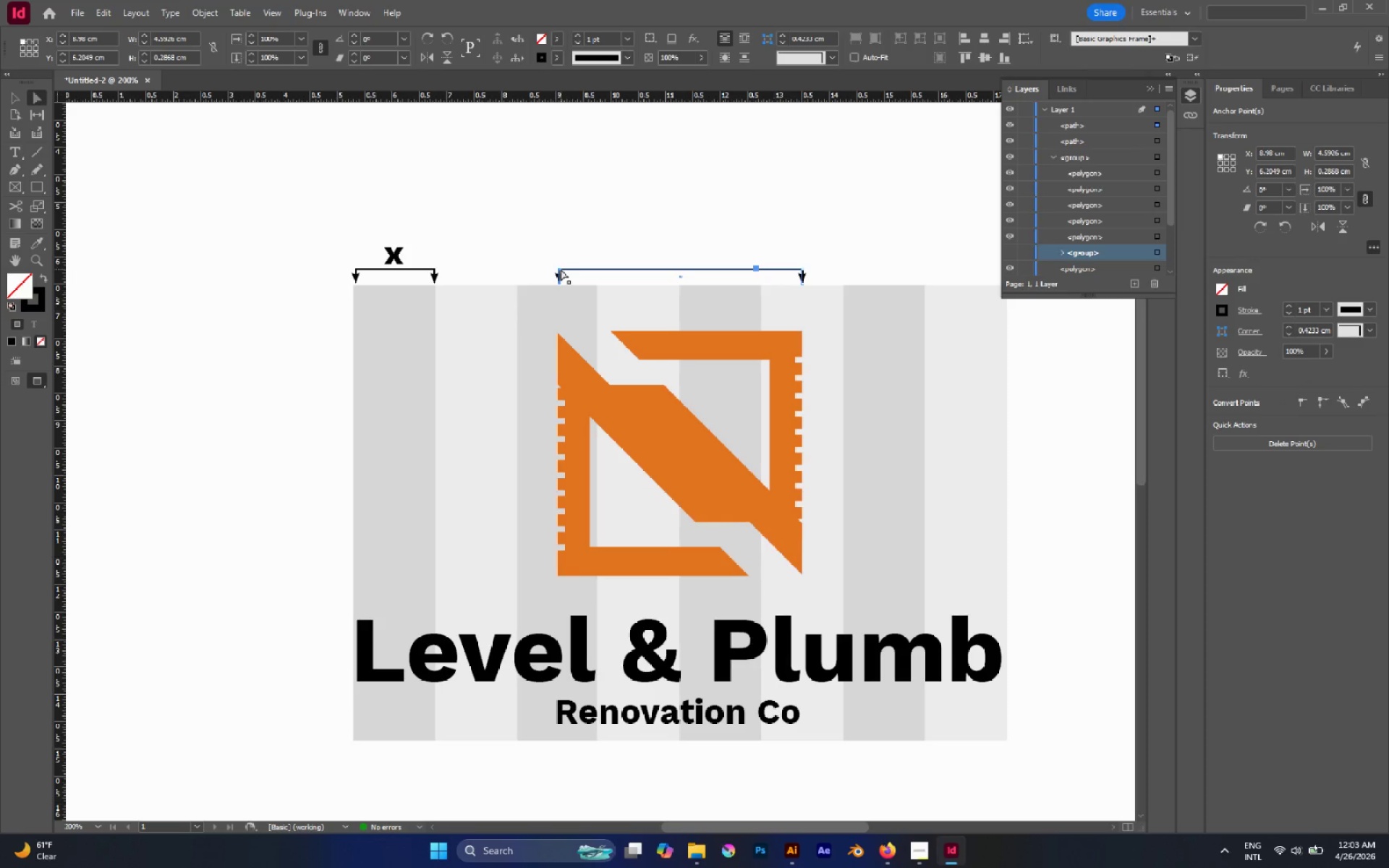 
hold_key(key=ShiftLeft, duration=1.27)
 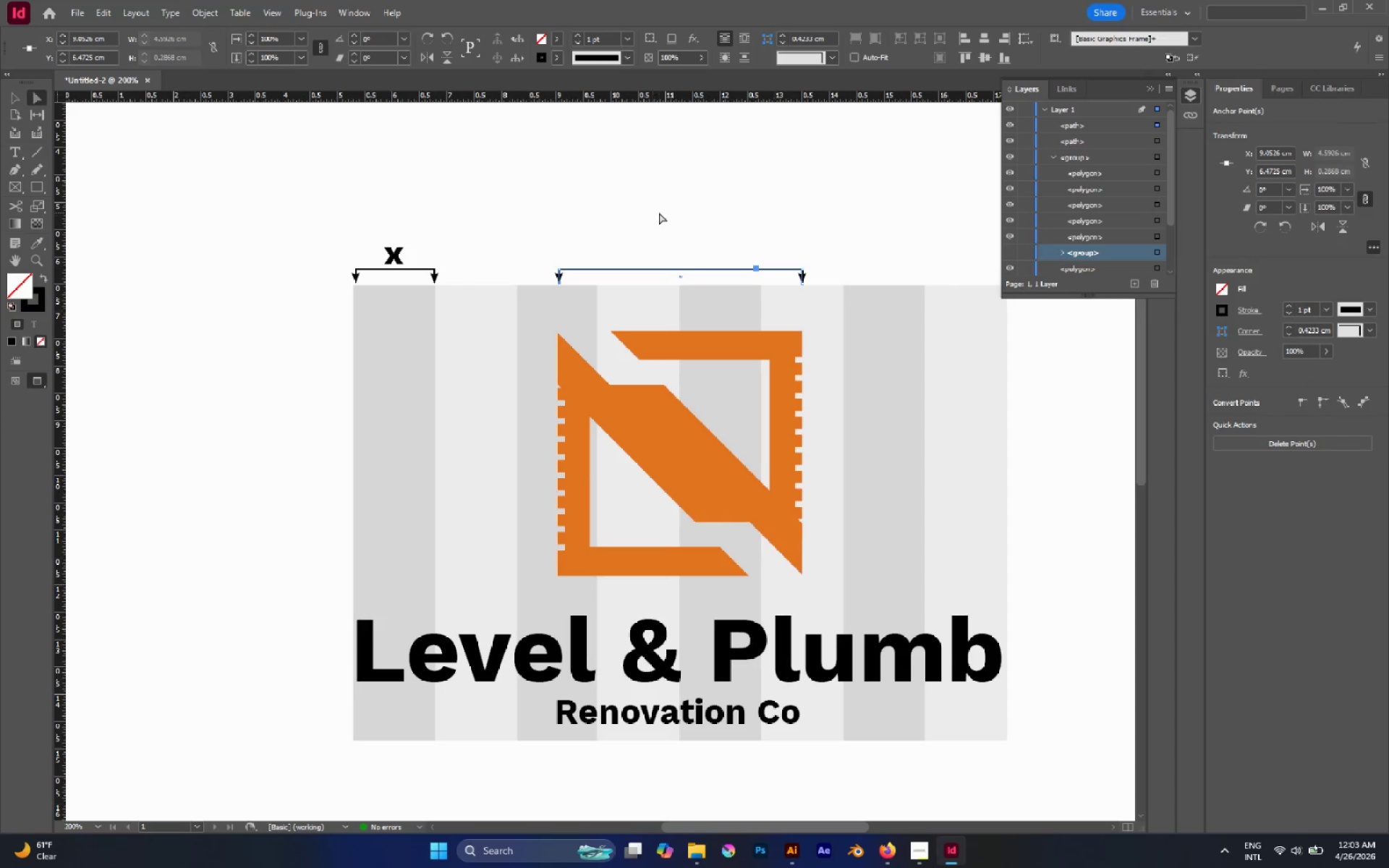 
left_click([659, 213])
 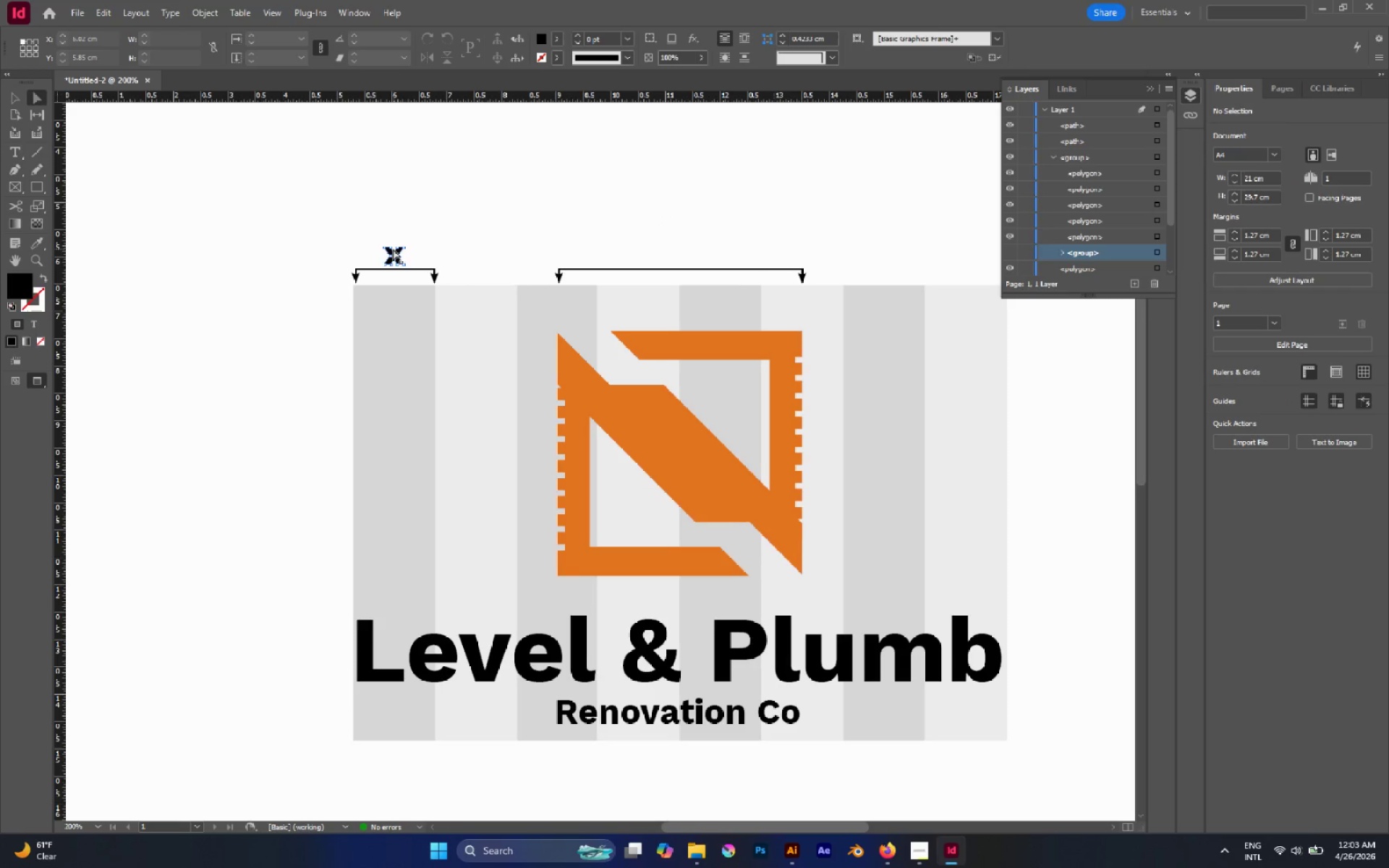 
scroll: coordinate [605, 218], scroll_direction: up, amount: 1.0
 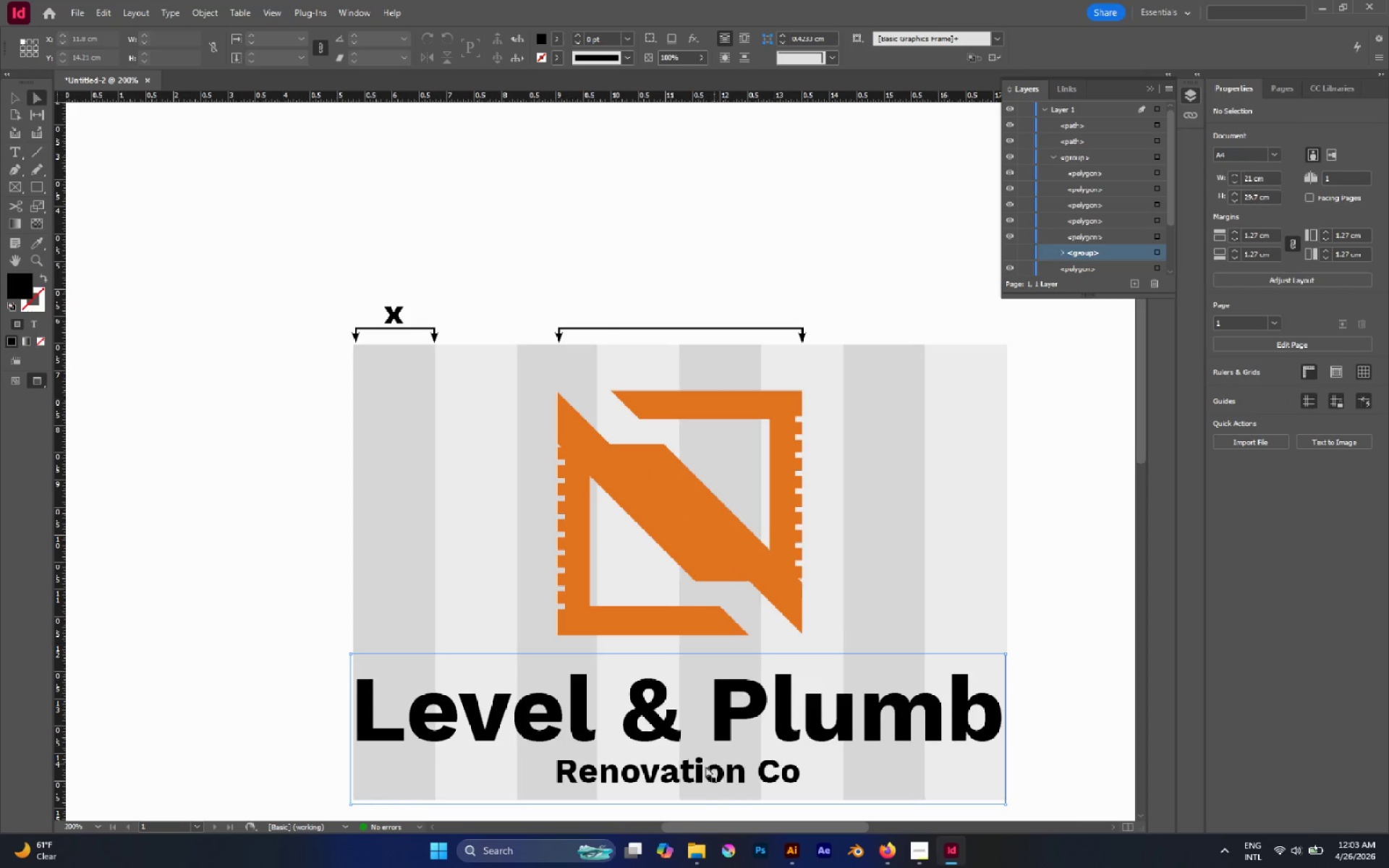 
left_click([691, 766])
 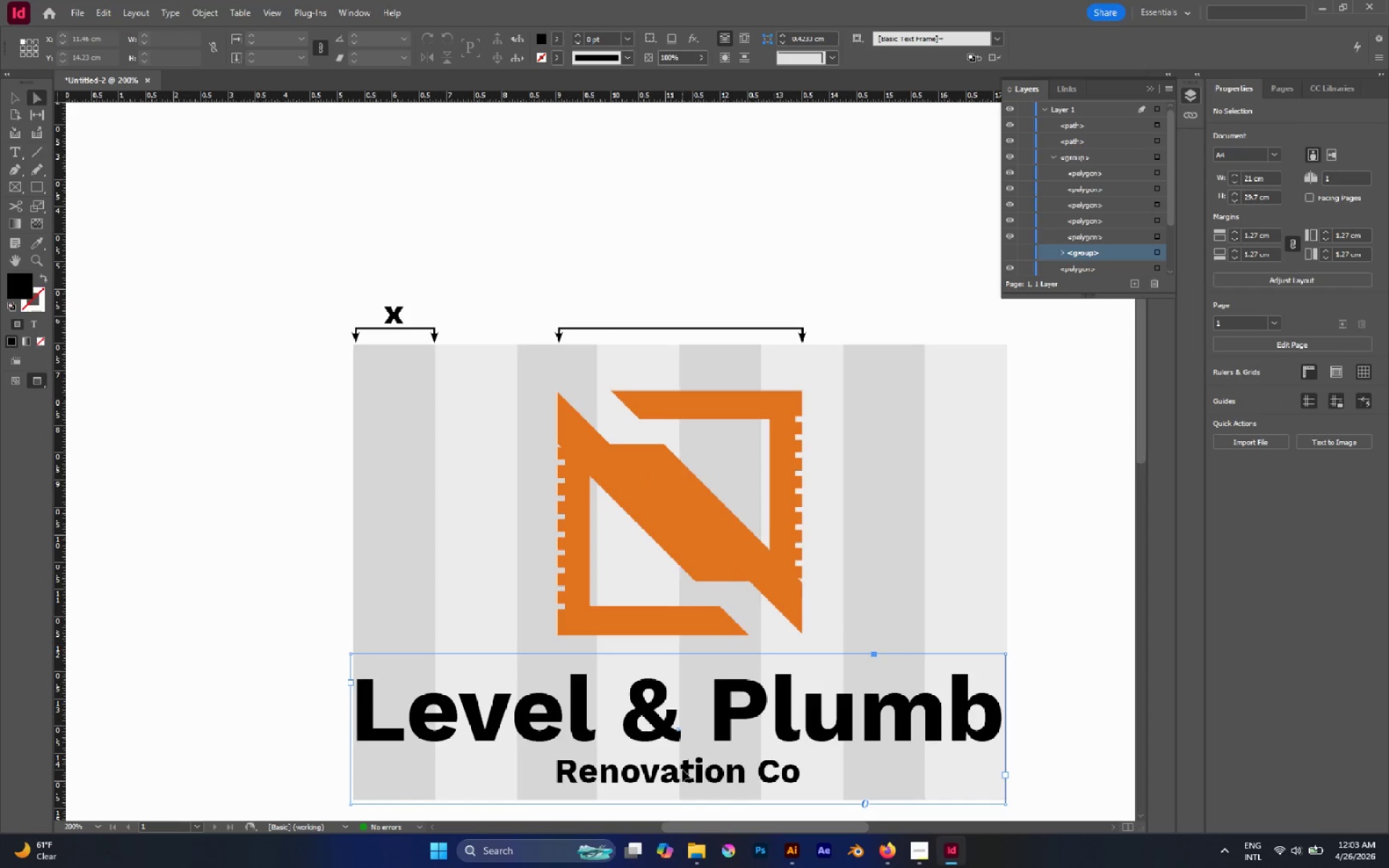 
hold_key(key=AltLeft, duration=1.16)
left_click_drag(start_coordinate=[682, 770], to_coordinate=[658, 266])
 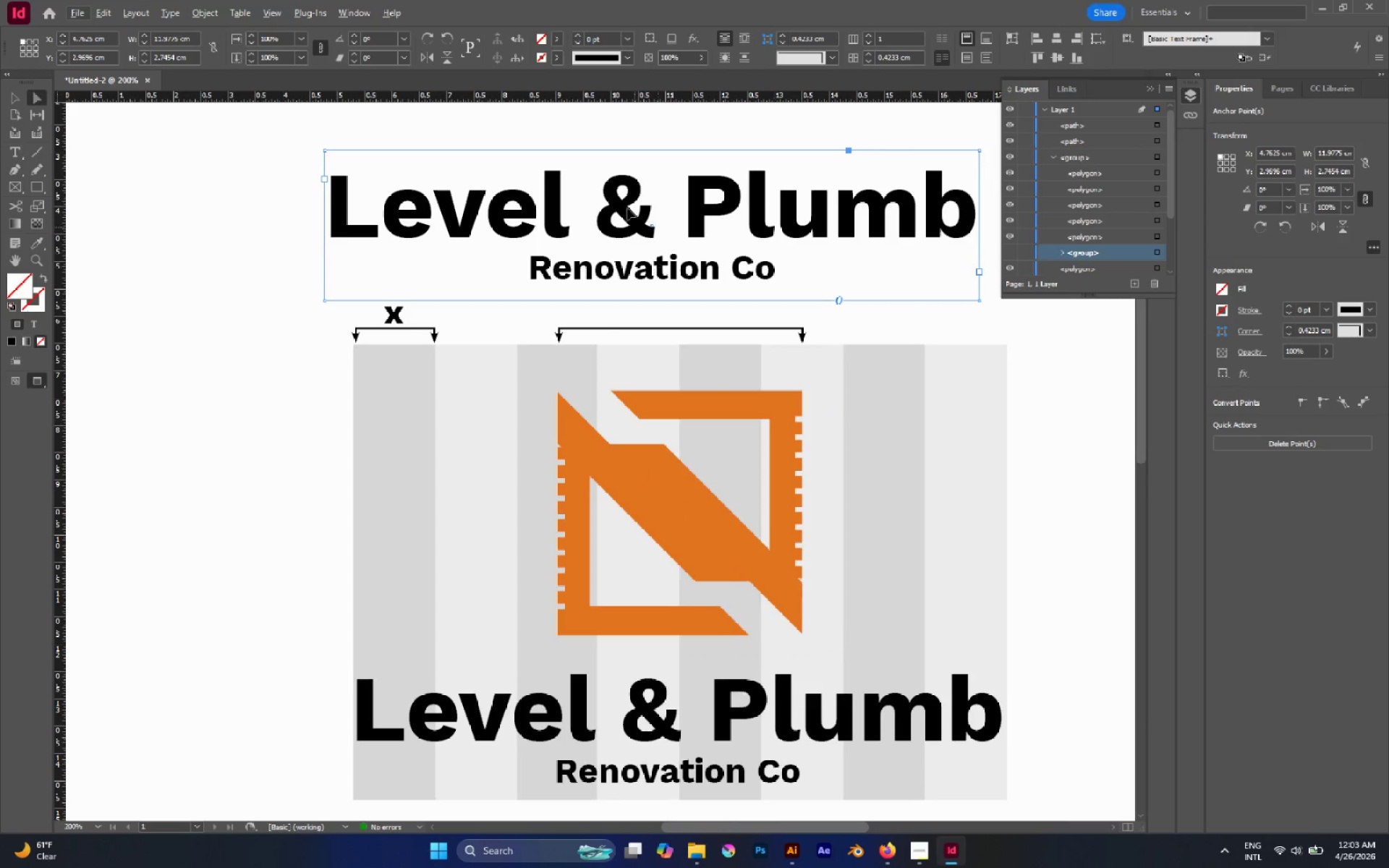 
double_click([626, 208])
 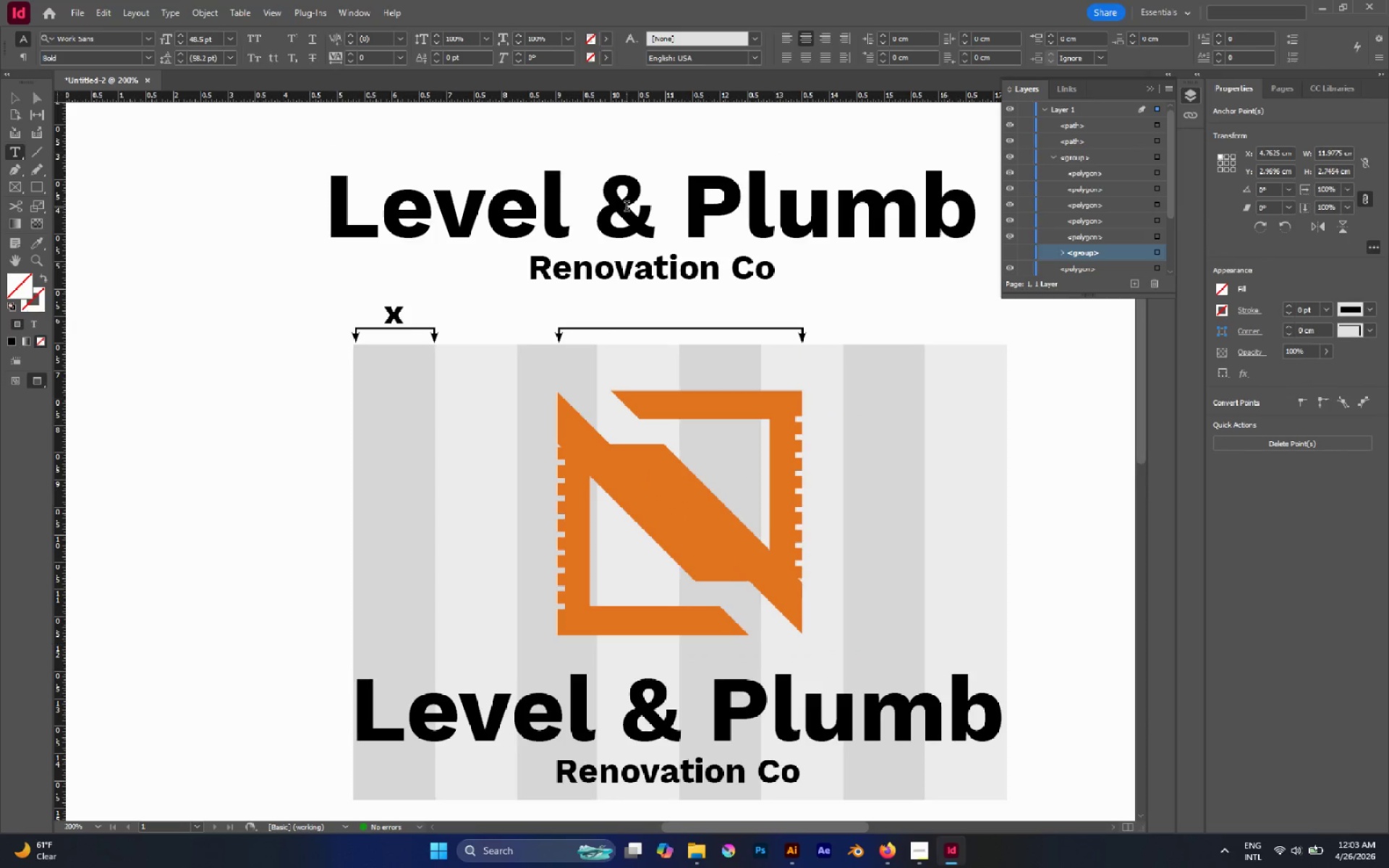 
triple_click([626, 208])
 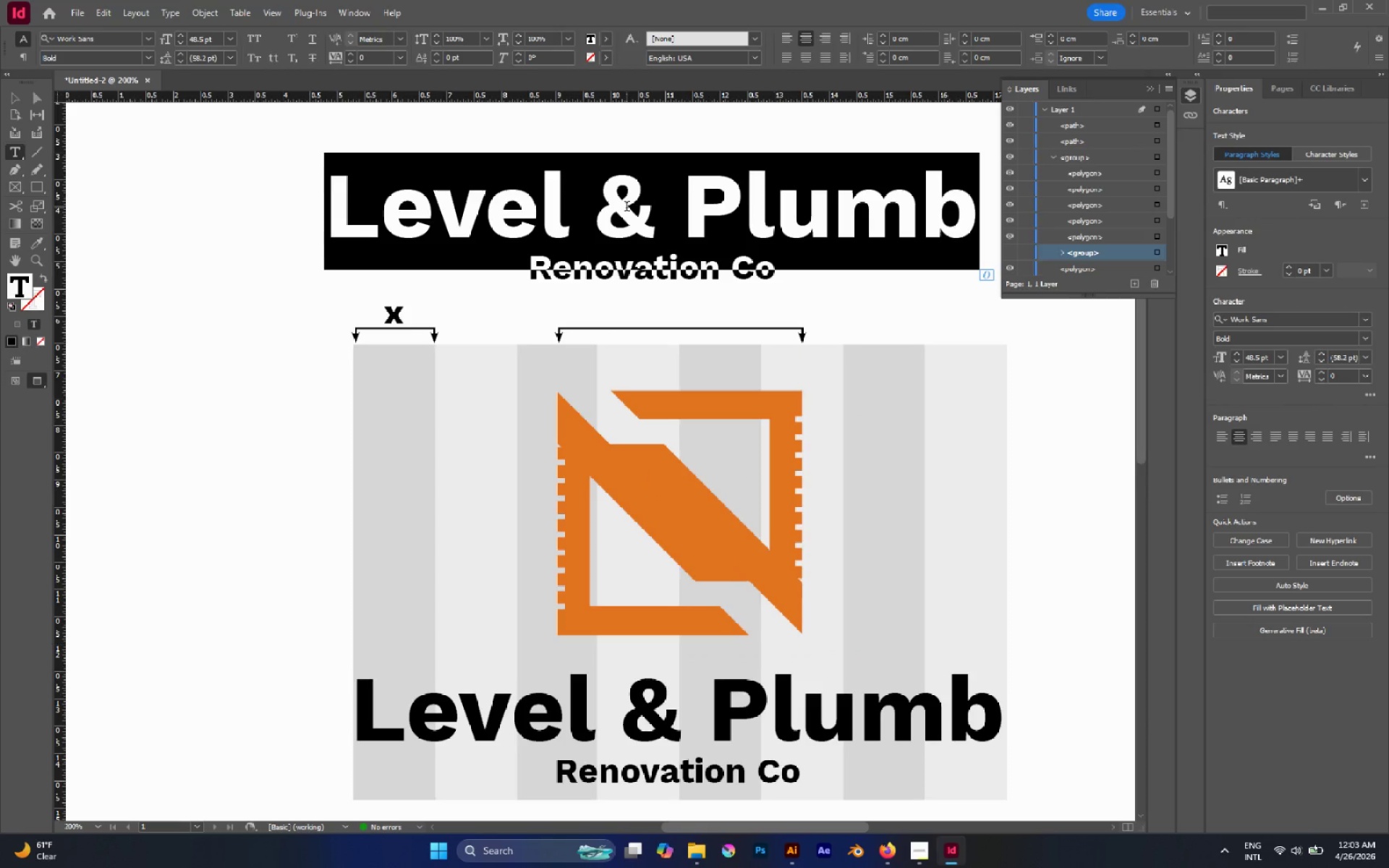 
type([Delete][Delete][Delete][Delete][Delete][Delete][Delete][Delete][Delete][Delete][Delete][Delete][Delete]3x)
key(Backspace)
type(X[Delete])
key(Escape)
 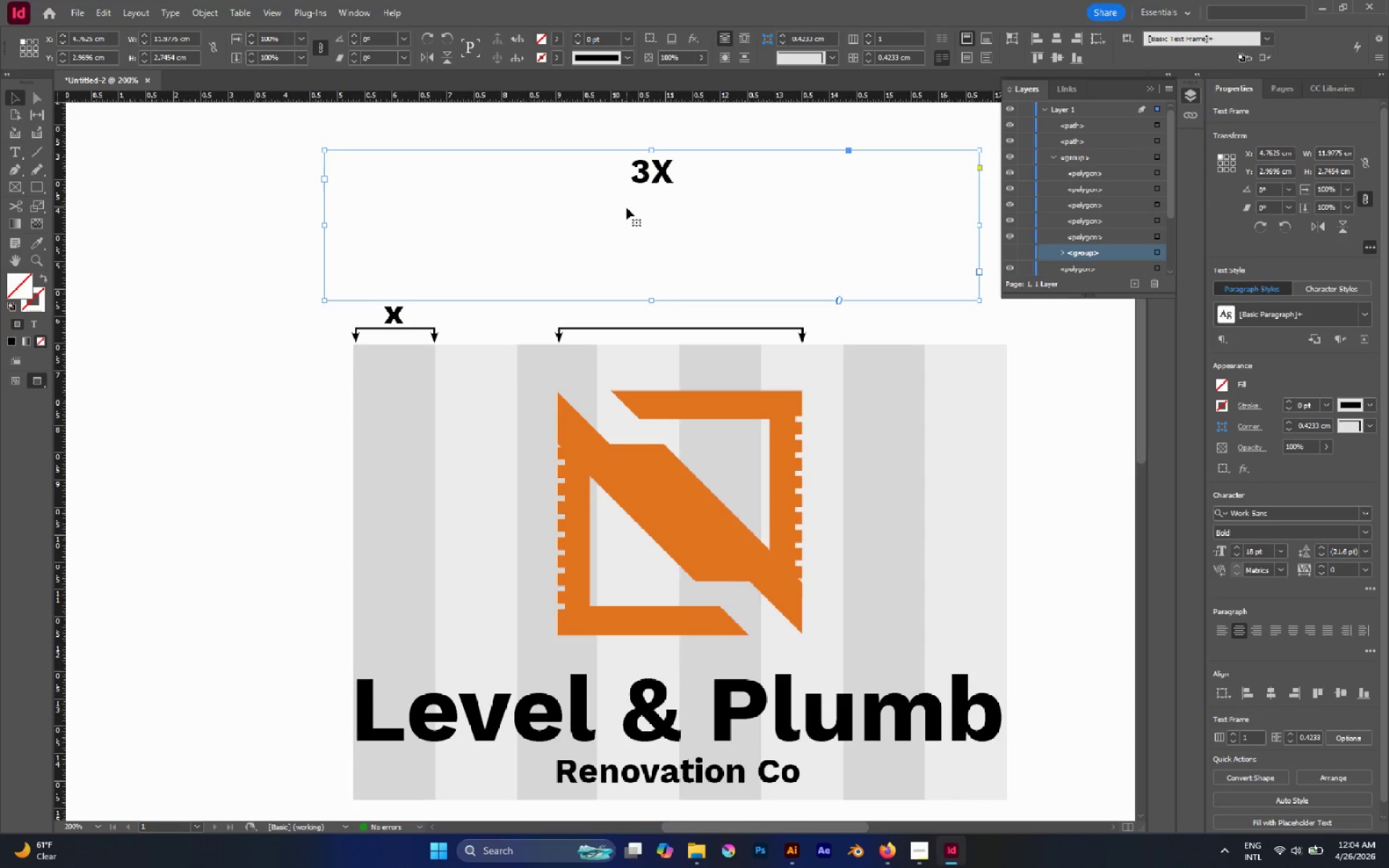 
key(Control+Shift+O)
 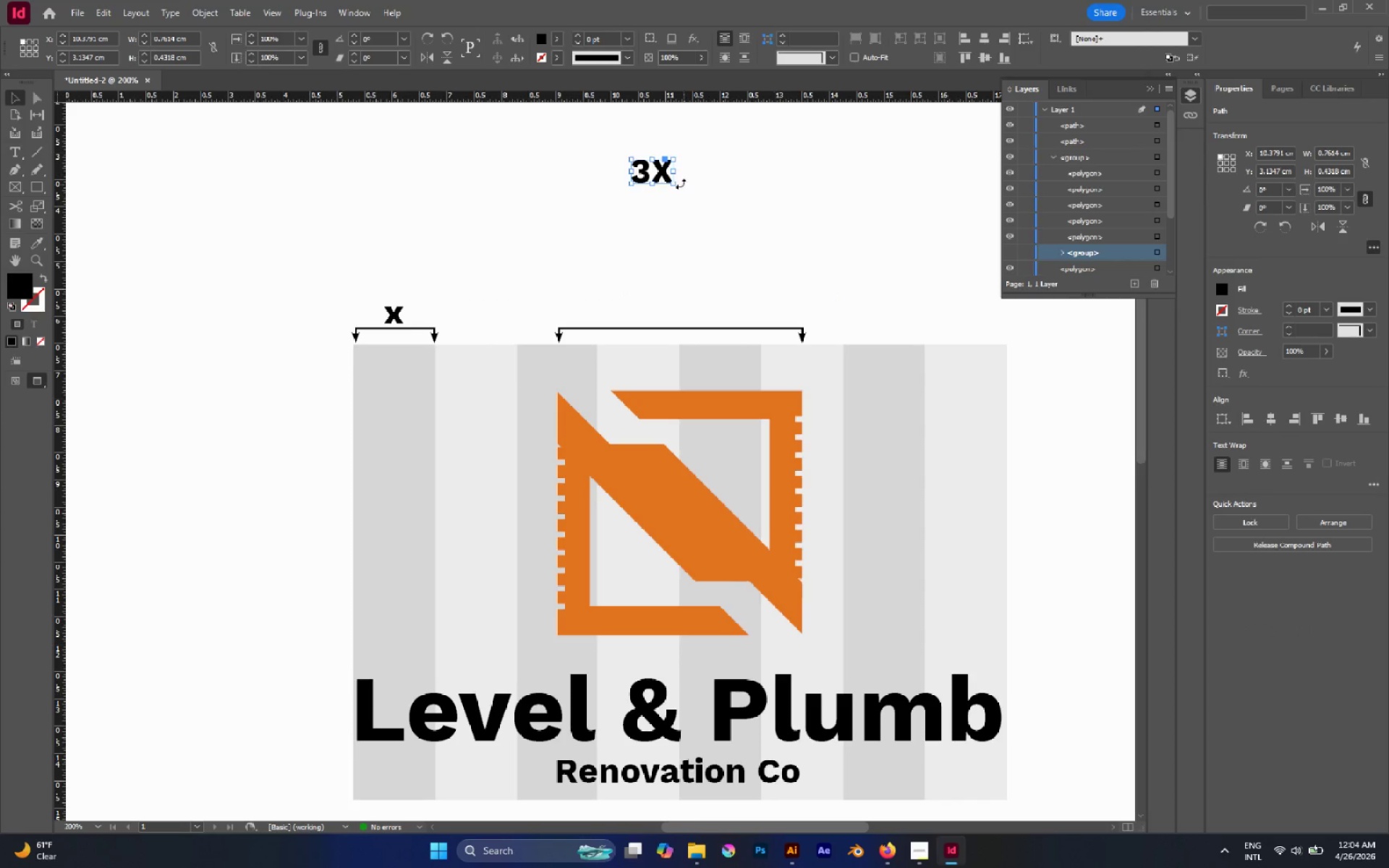 
left_click_drag(start_coordinate=[658, 172], to_coordinate=[436, 315])
 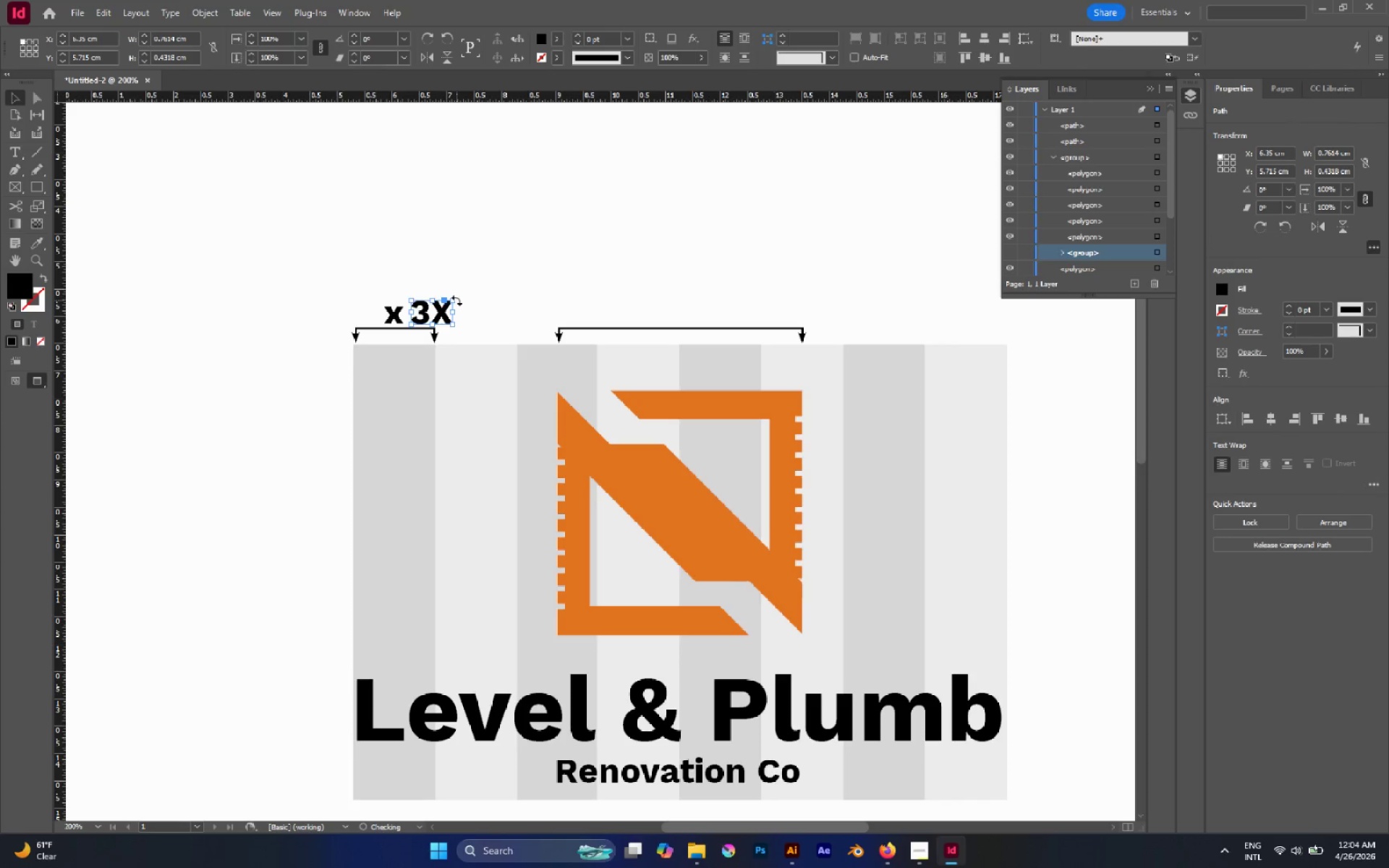 
hold_key(key=ControlLeft, duration=1.94)
hold_key(key=ShiftLeft, duration=1.83)
left_click_drag(start_coordinate=[455, 300], to_coordinate=[440, 306])
 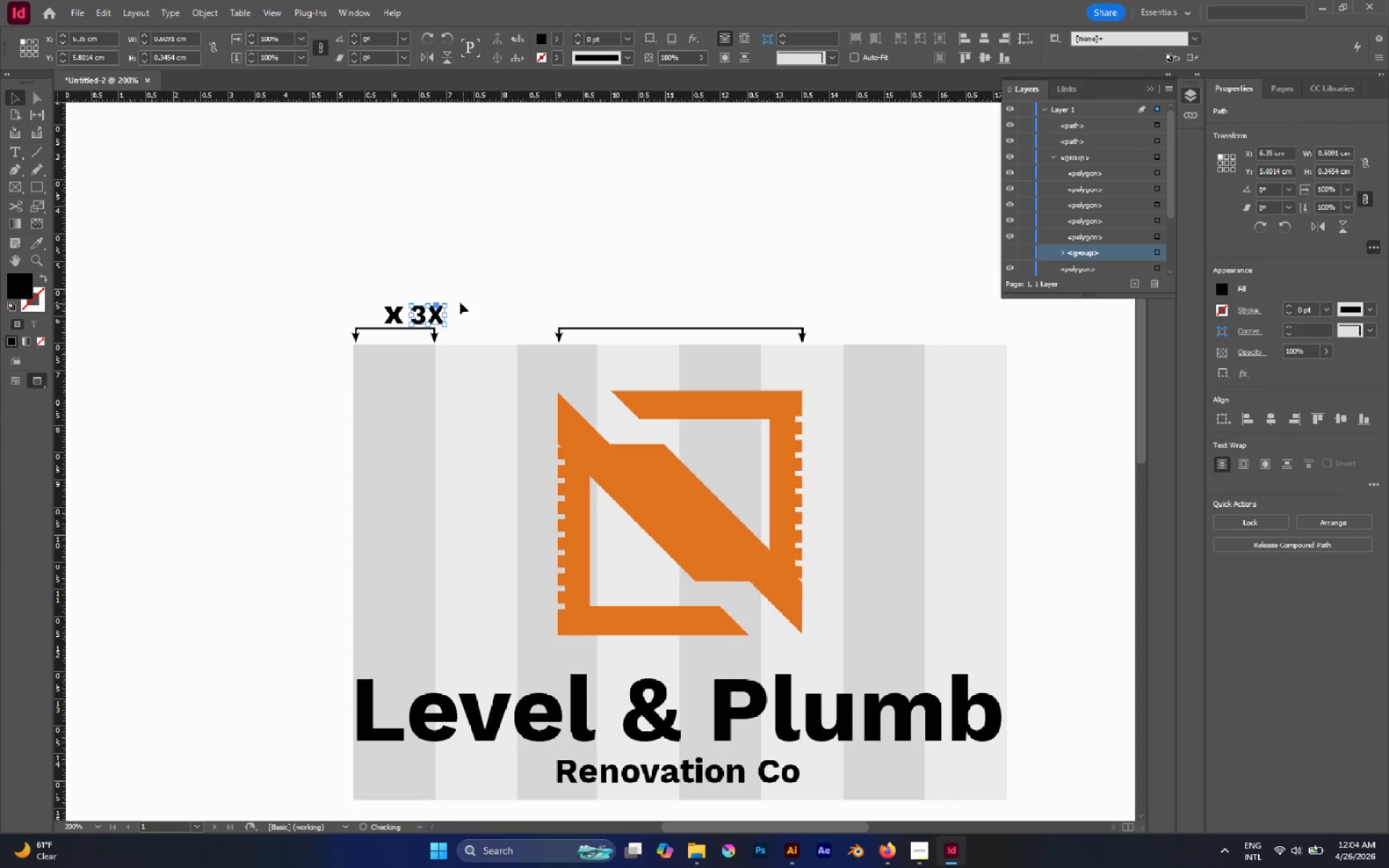 
left_click([458, 300])
 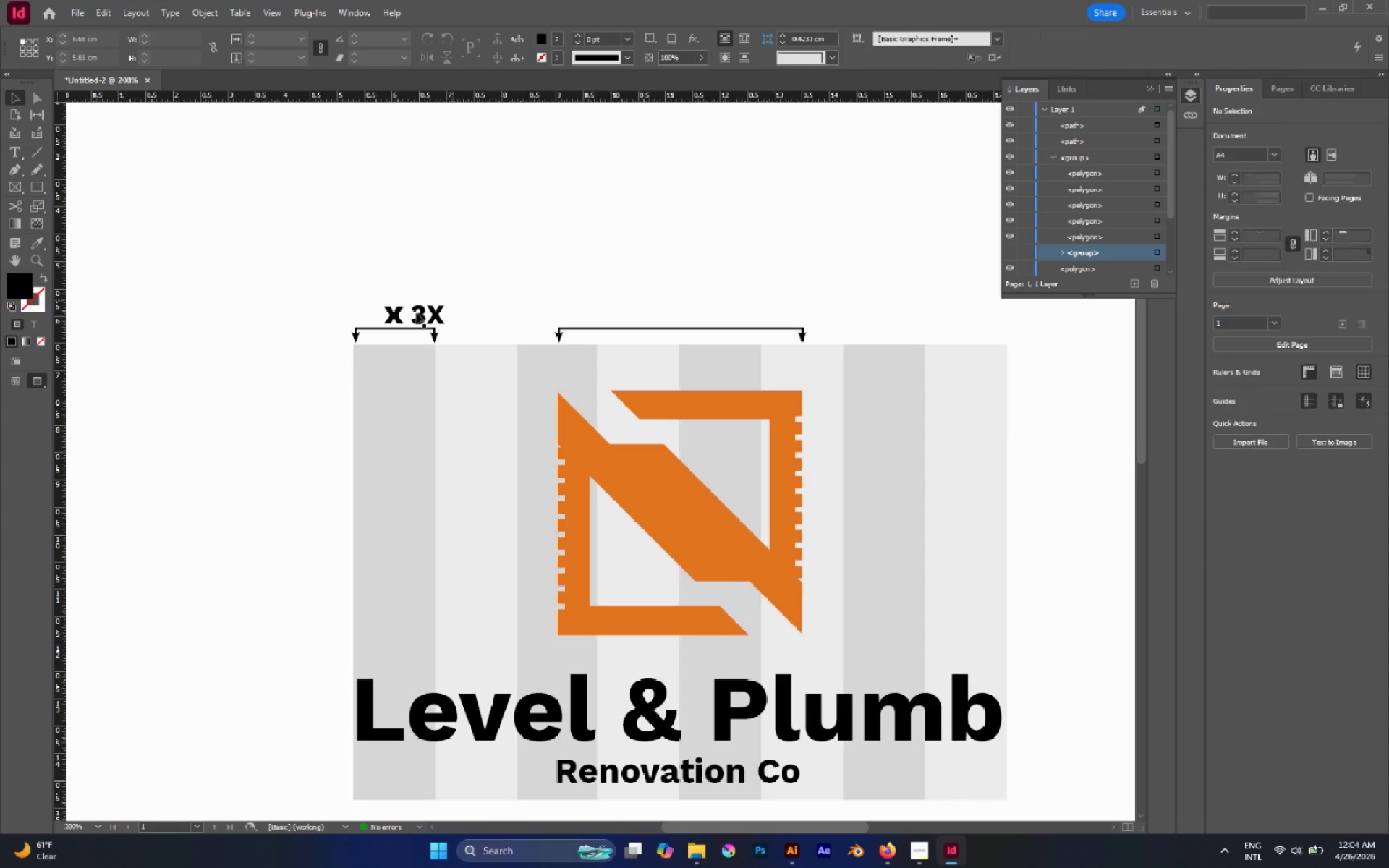 
key(Alt+AltLeft)
 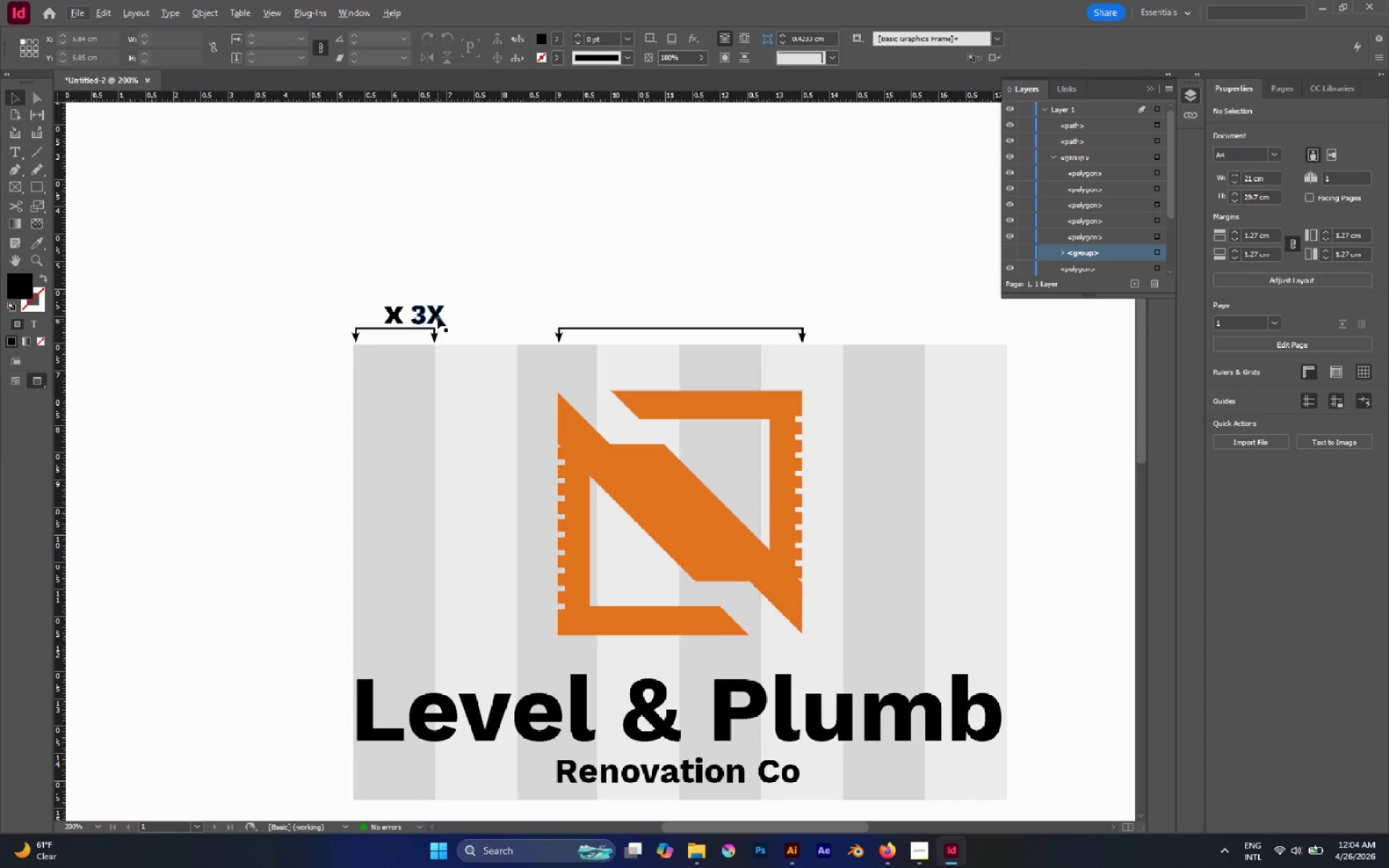 
left_click_drag(start_coordinate=[438, 317], to_coordinate=[688, 323])
 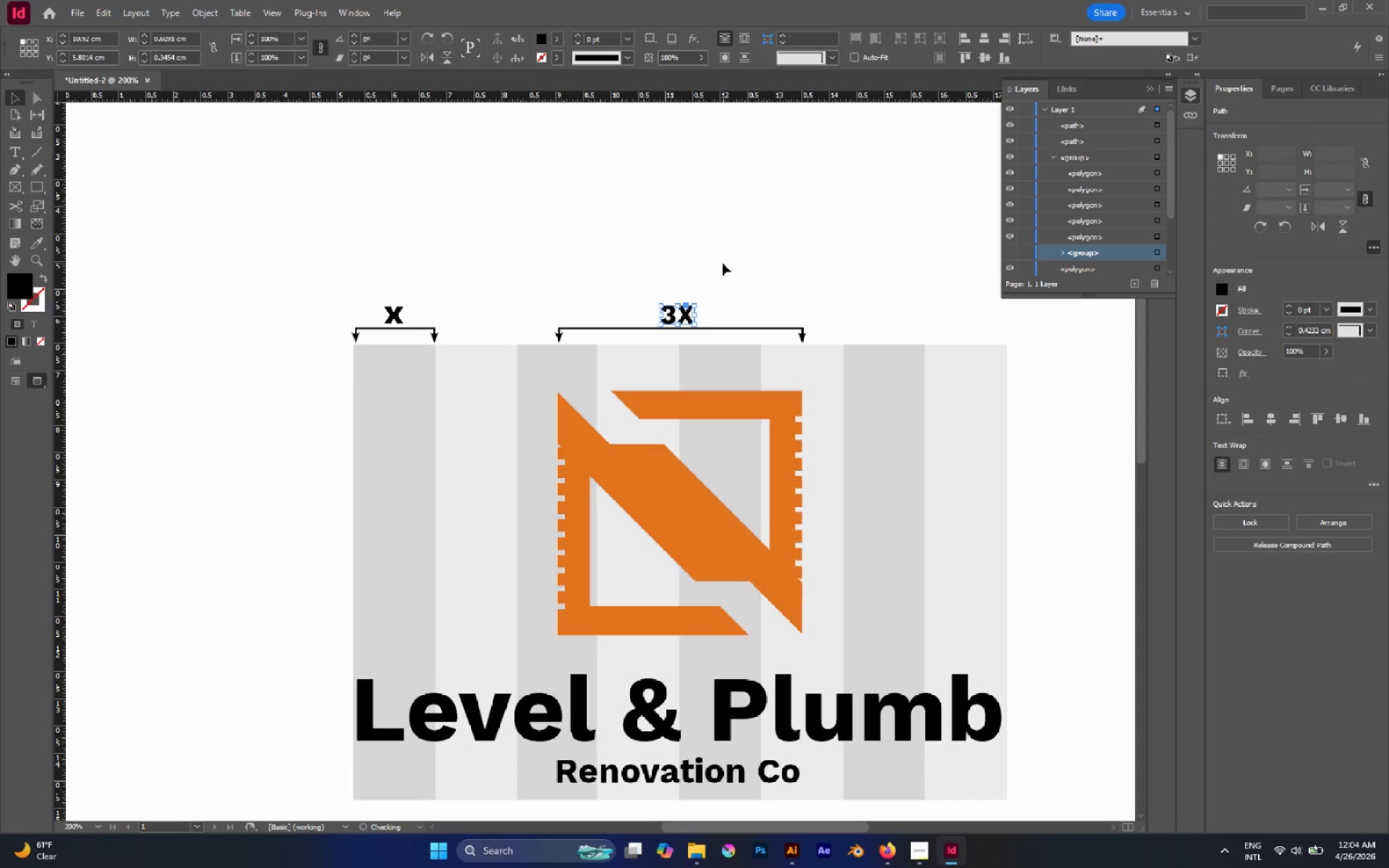 
hold_key(key=ShiftLeft, duration=2.83)
 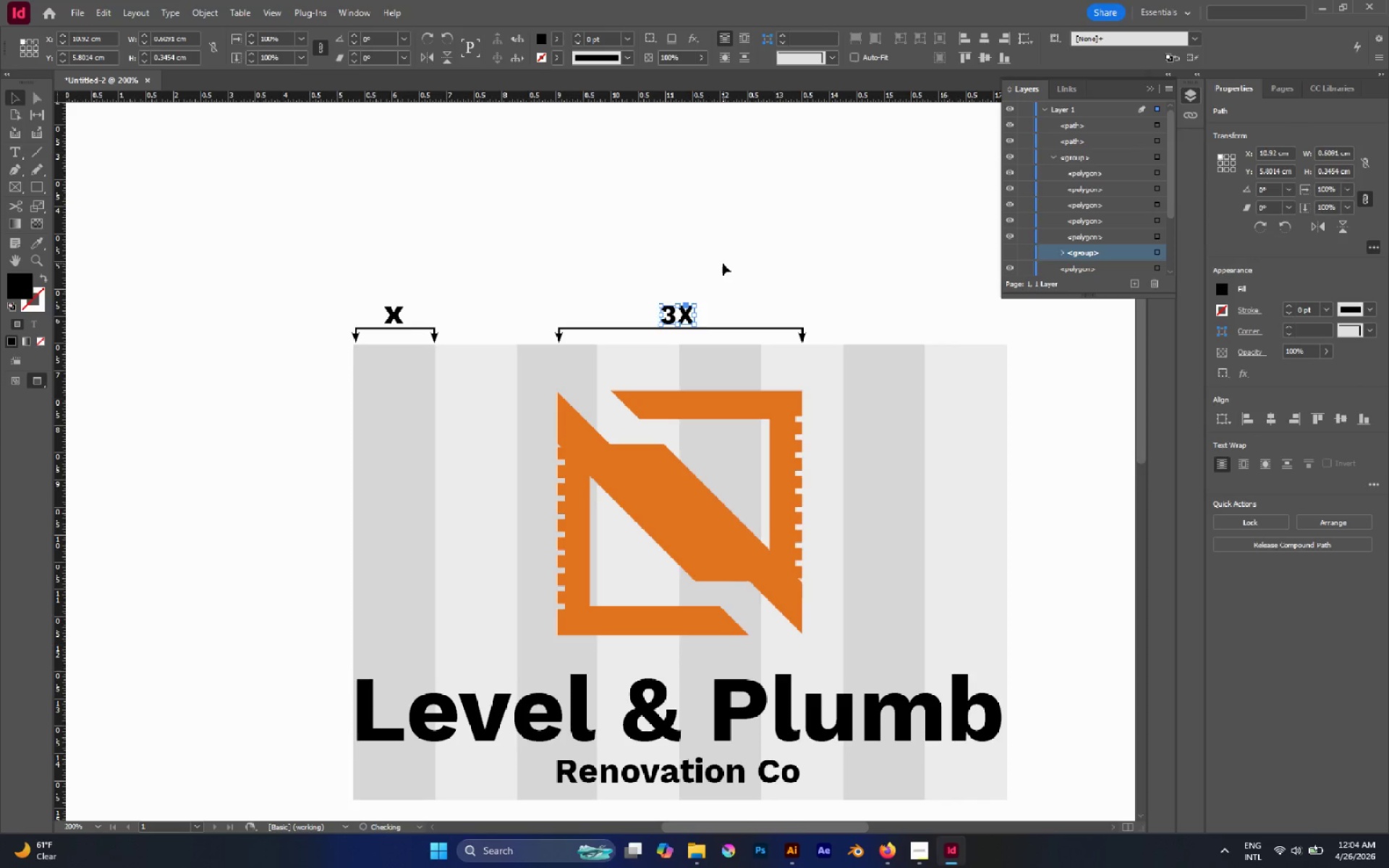 
left_click([723, 263])
 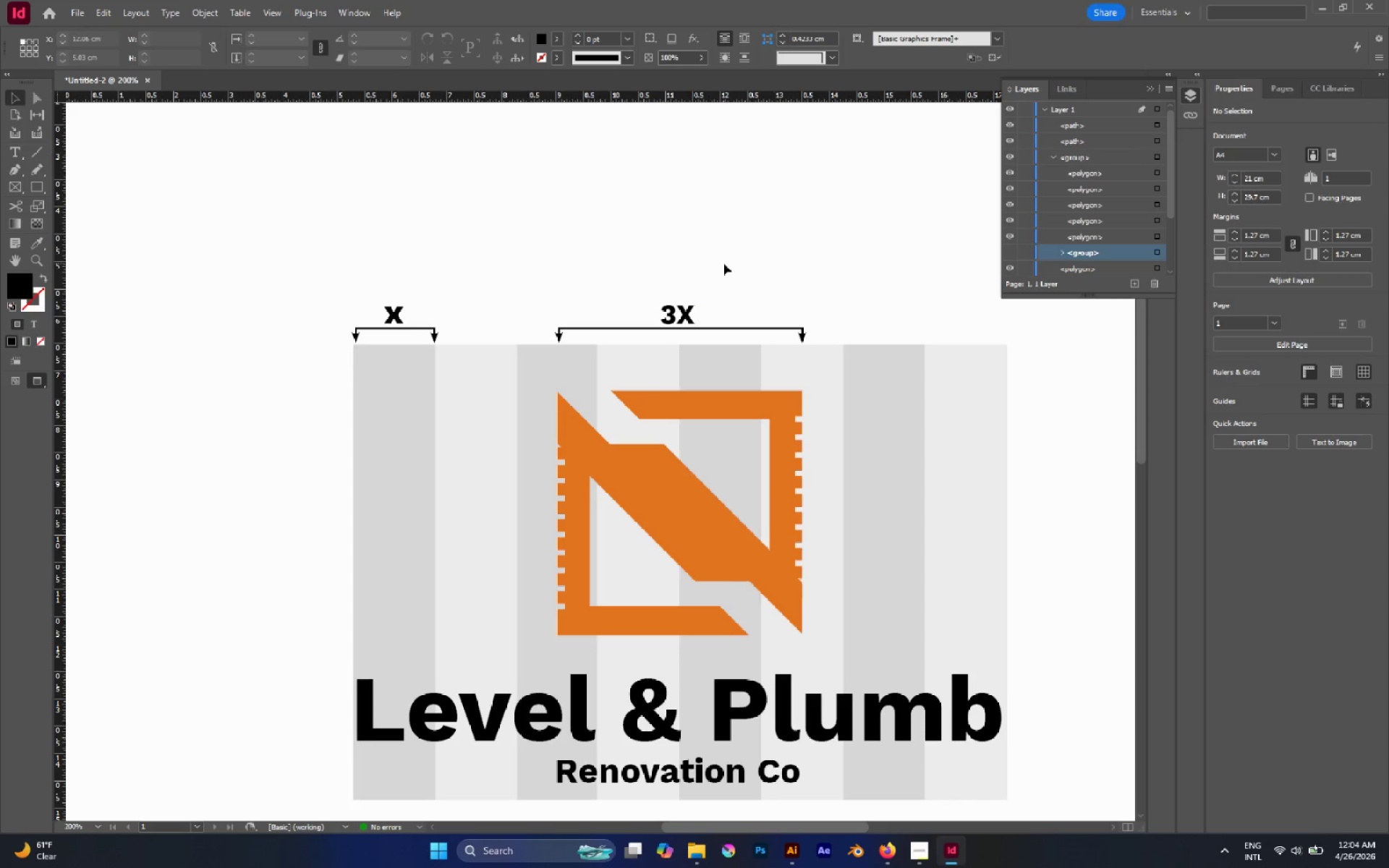 
hold_key(key=AltLeft, duration=0.45)
 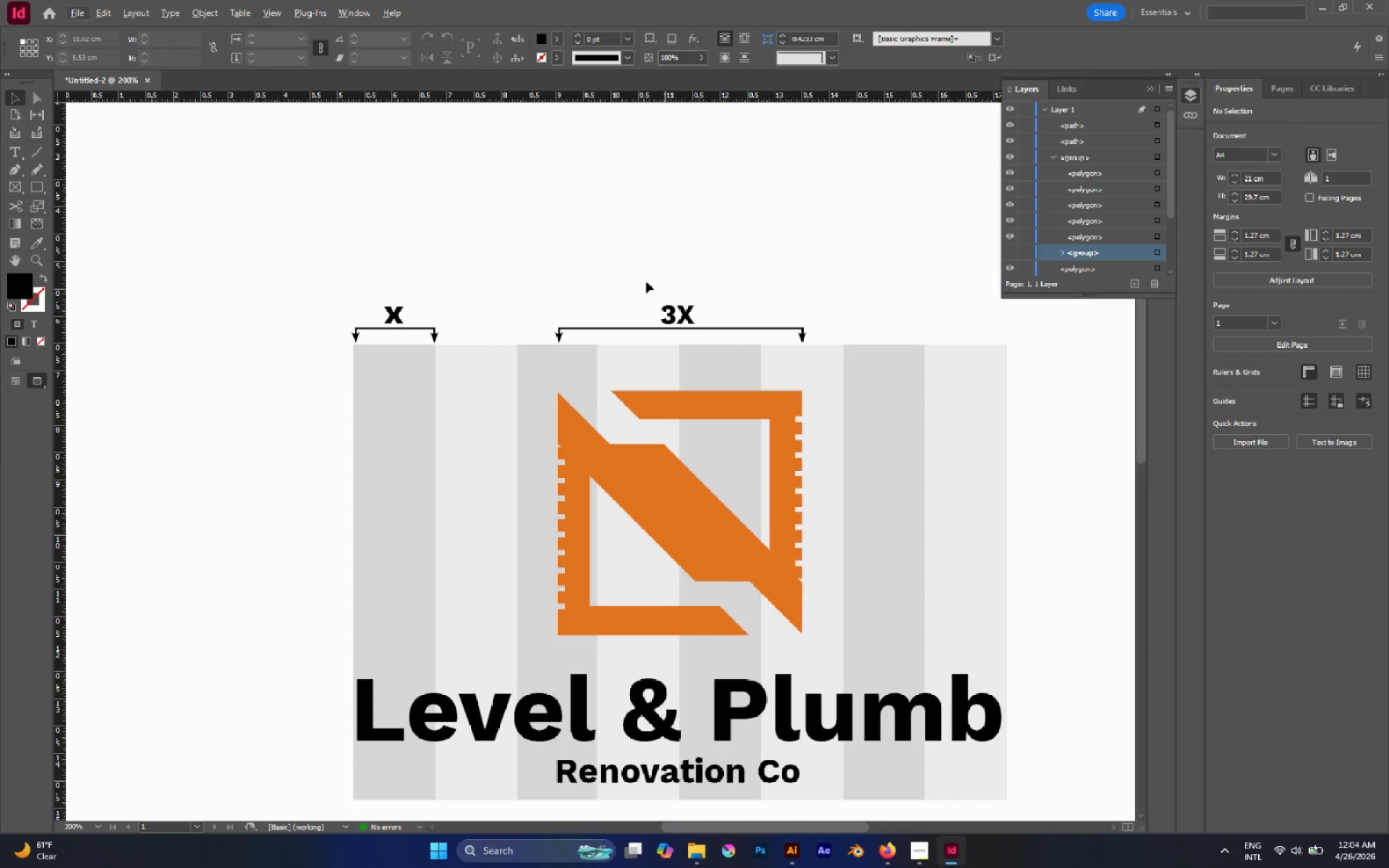 
left_click_drag(start_coordinate=[647, 284], to_coordinate=[708, 336])
 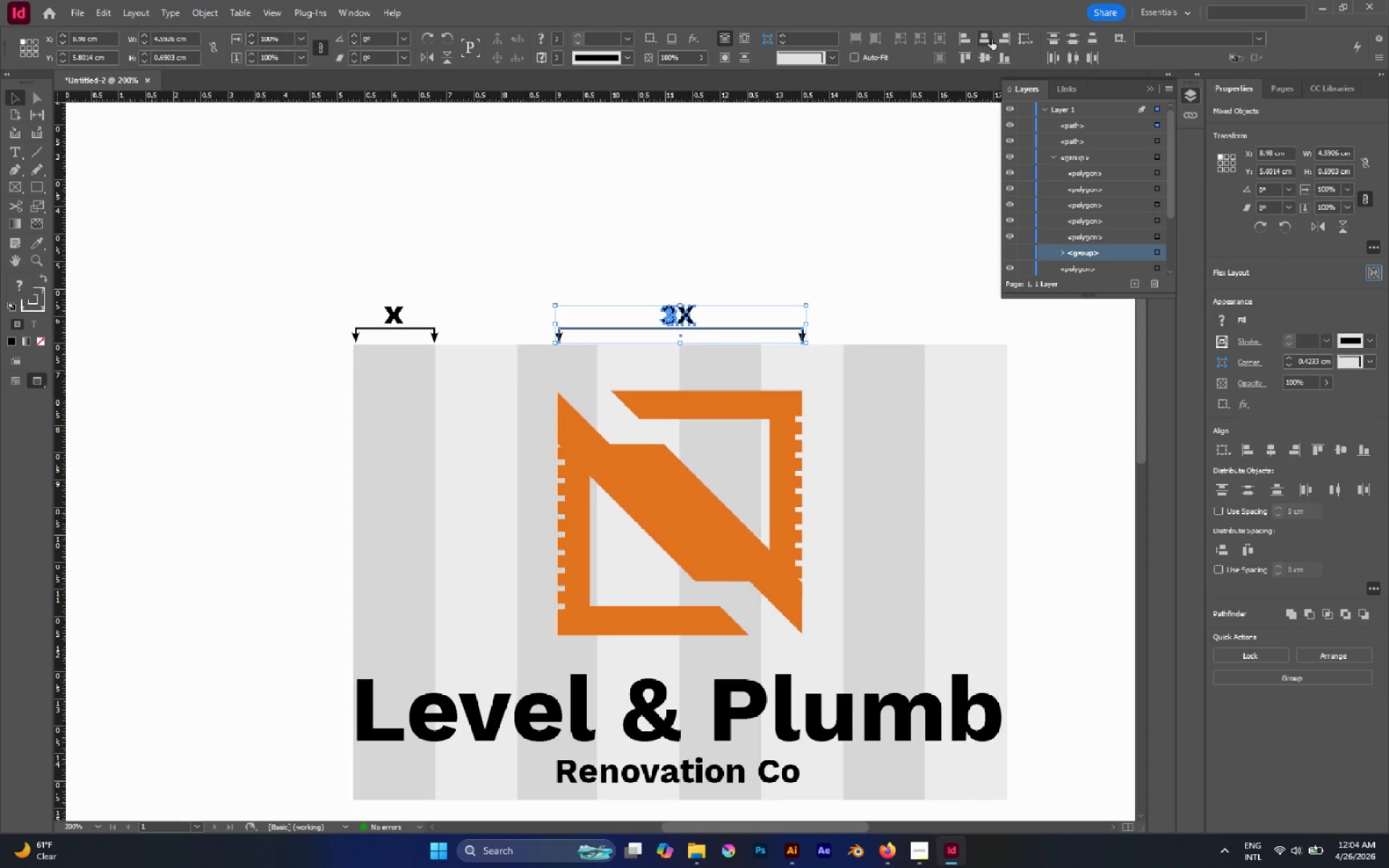 
left_click([991, 39])
 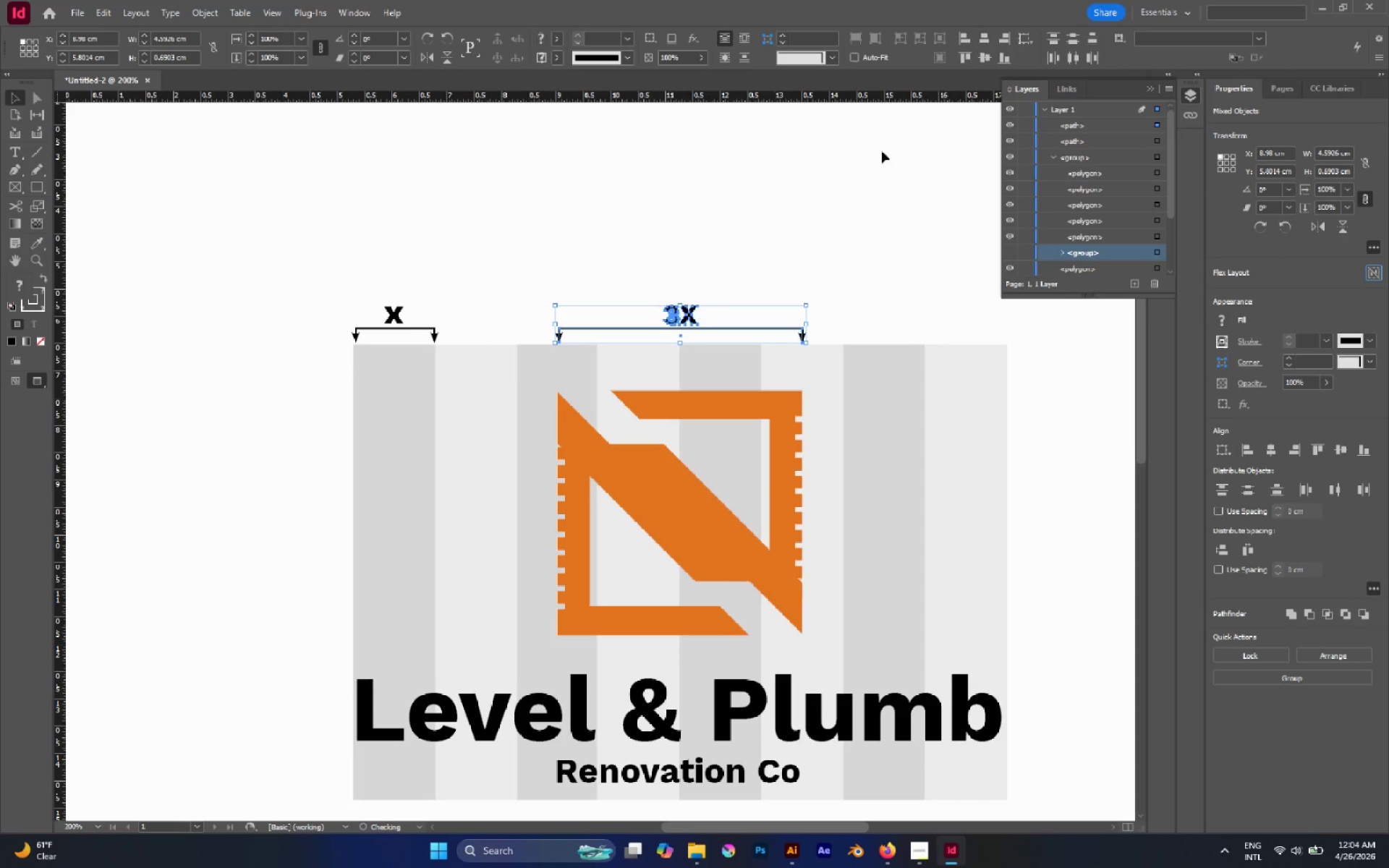 
left_click([801, 179])
 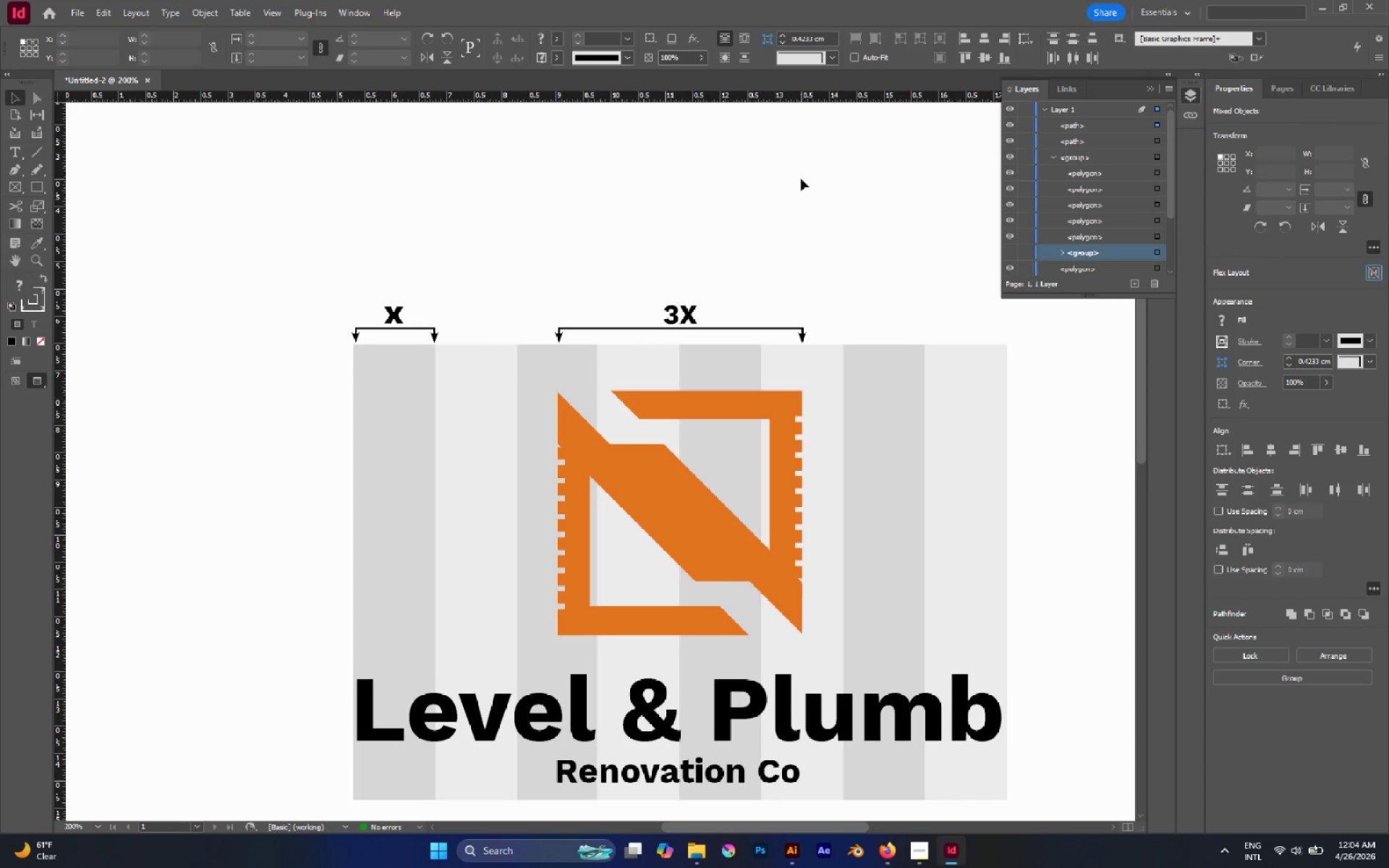 
hold_key(key=AltLeft, duration=0.55)
scroll: coordinate [801, 179], scroll_direction: down, amount: 3.0
 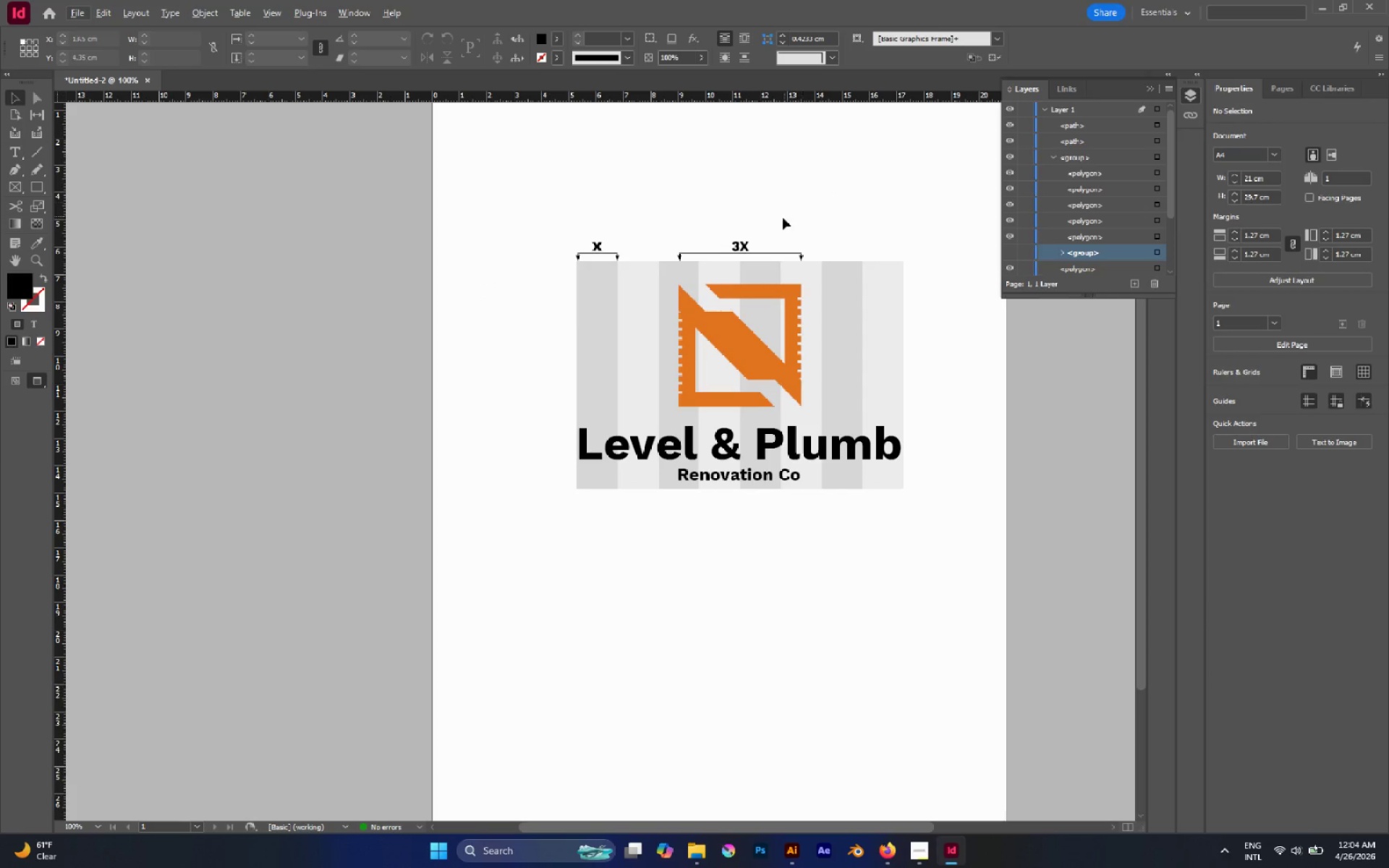 
hold_key(key=AltLeft, duration=0.45)
scroll: coordinate [773, 221], scroll_direction: down, amount: 1.0
 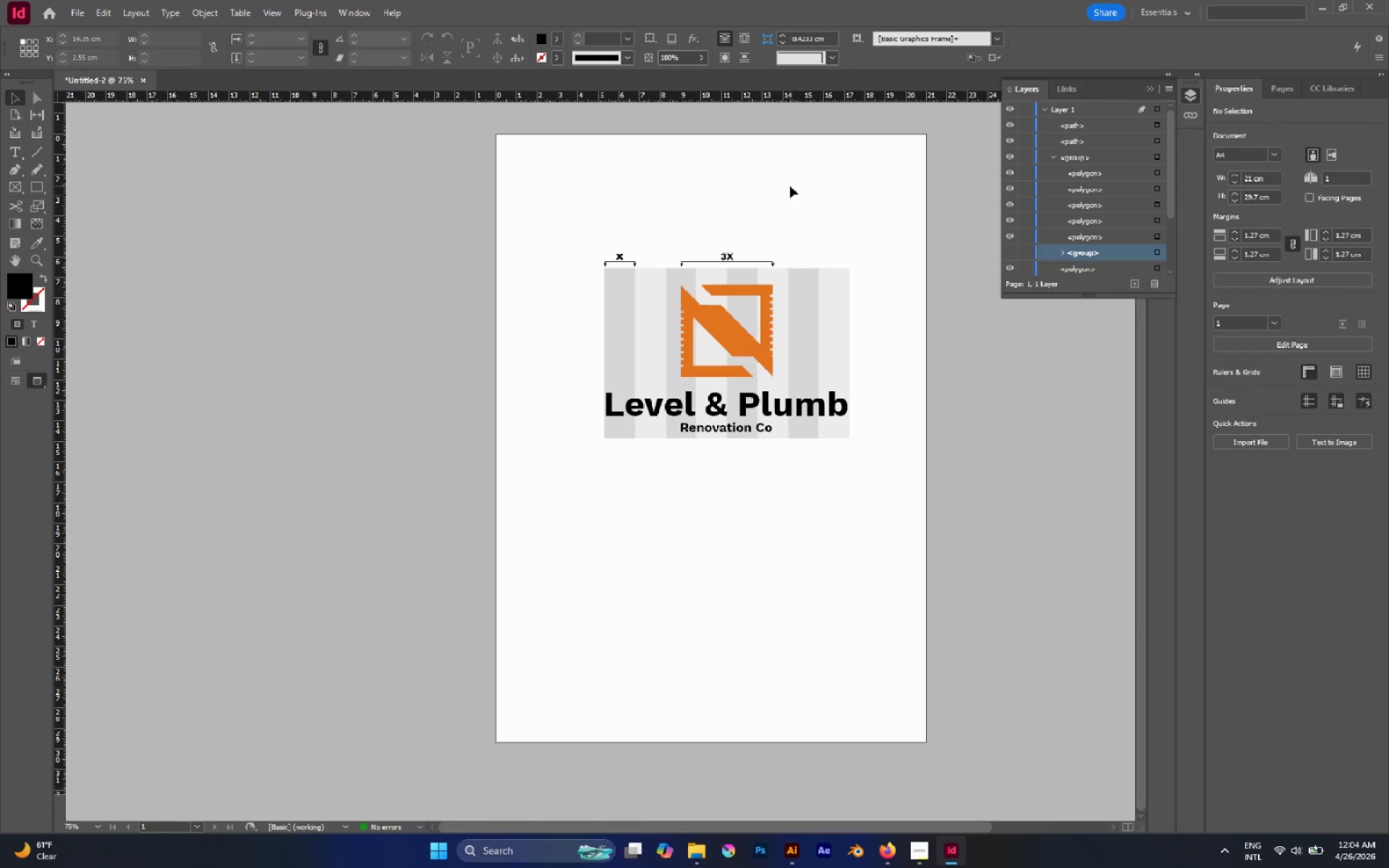 
hold_key(key=AltLeft, duration=0.62)
scroll: coordinate [790, 187], scroll_direction: down, amount: 1.0
 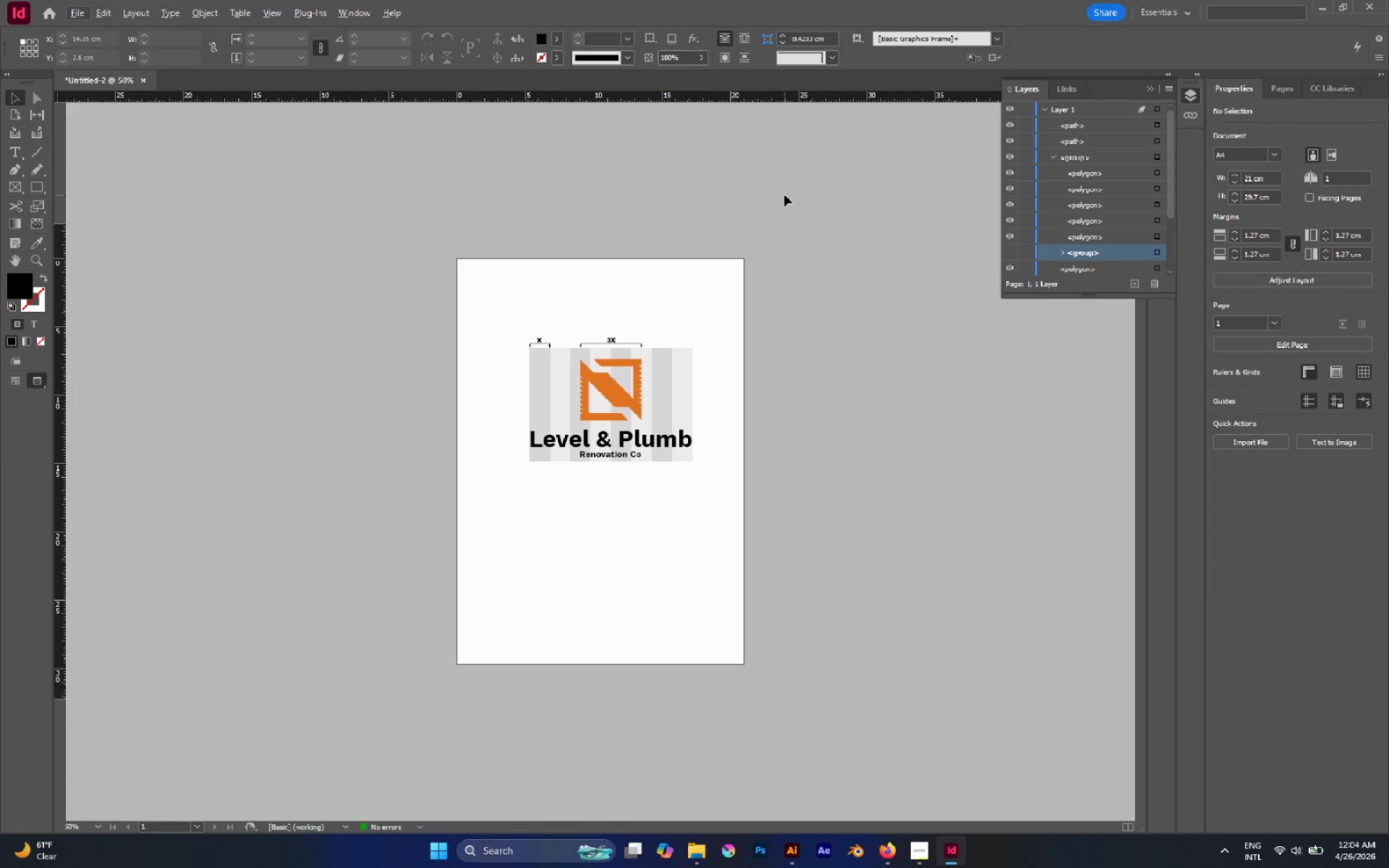 
wait(6.5)
 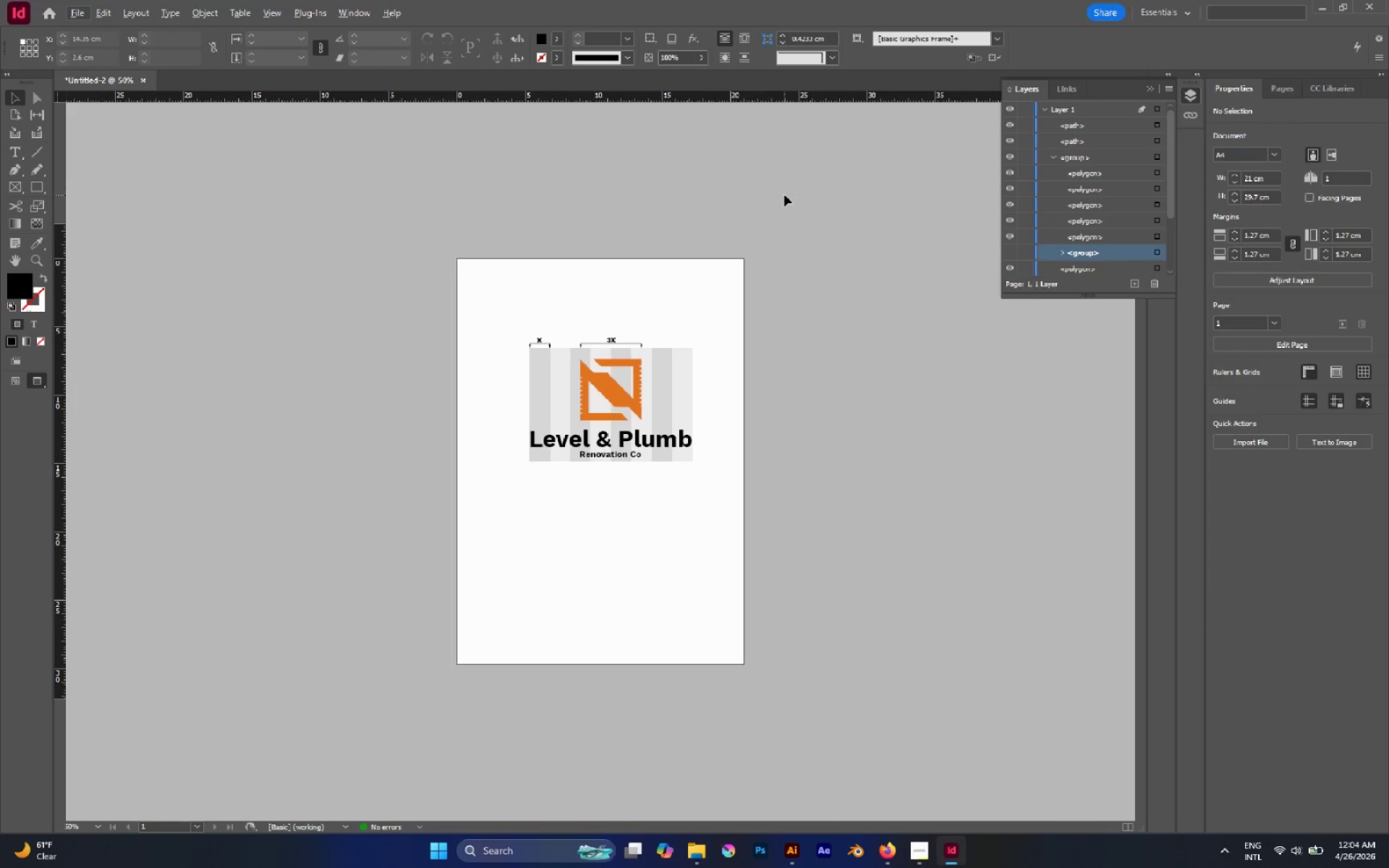 
left_click([666, 372])
 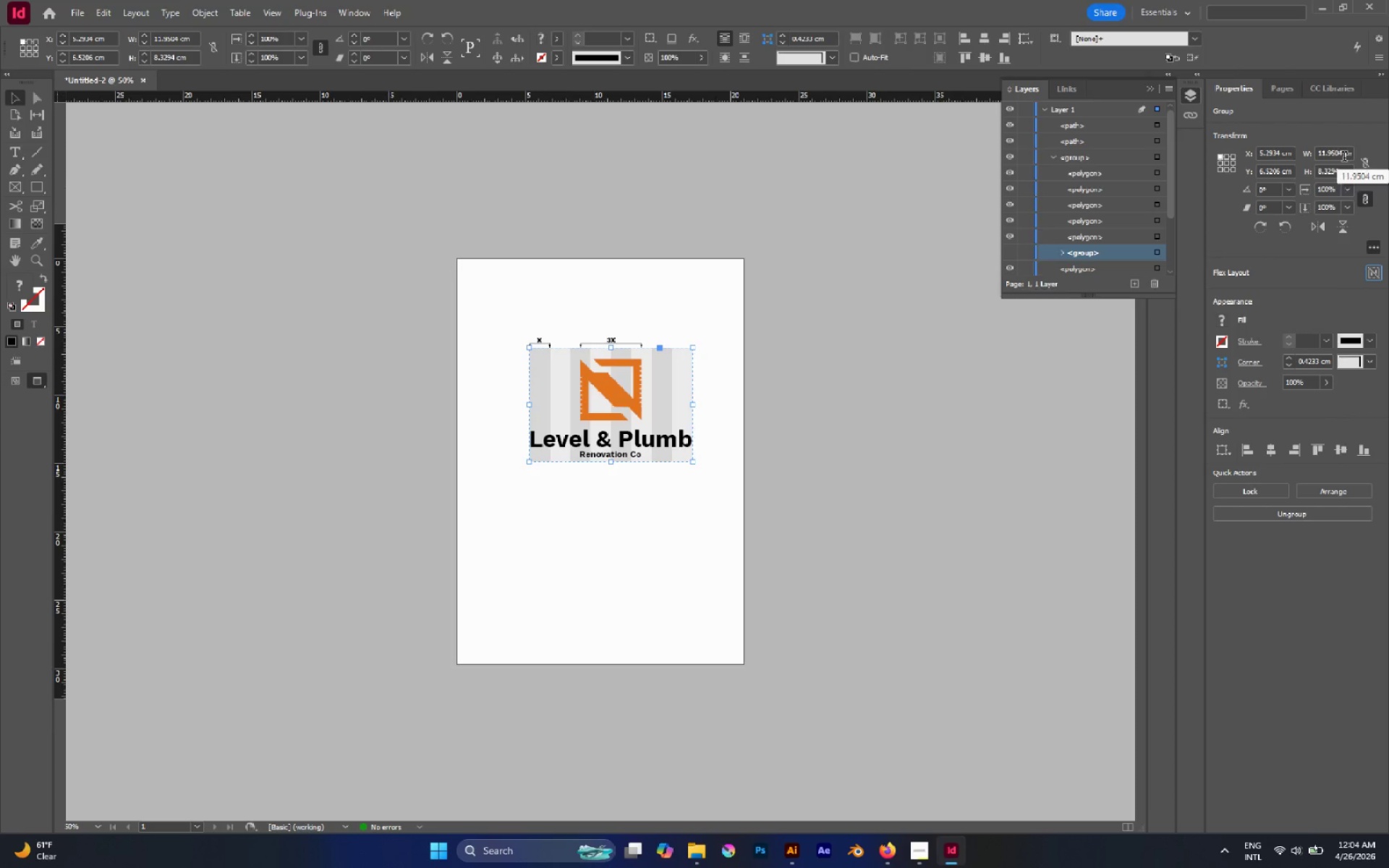 
wait(5.91)
 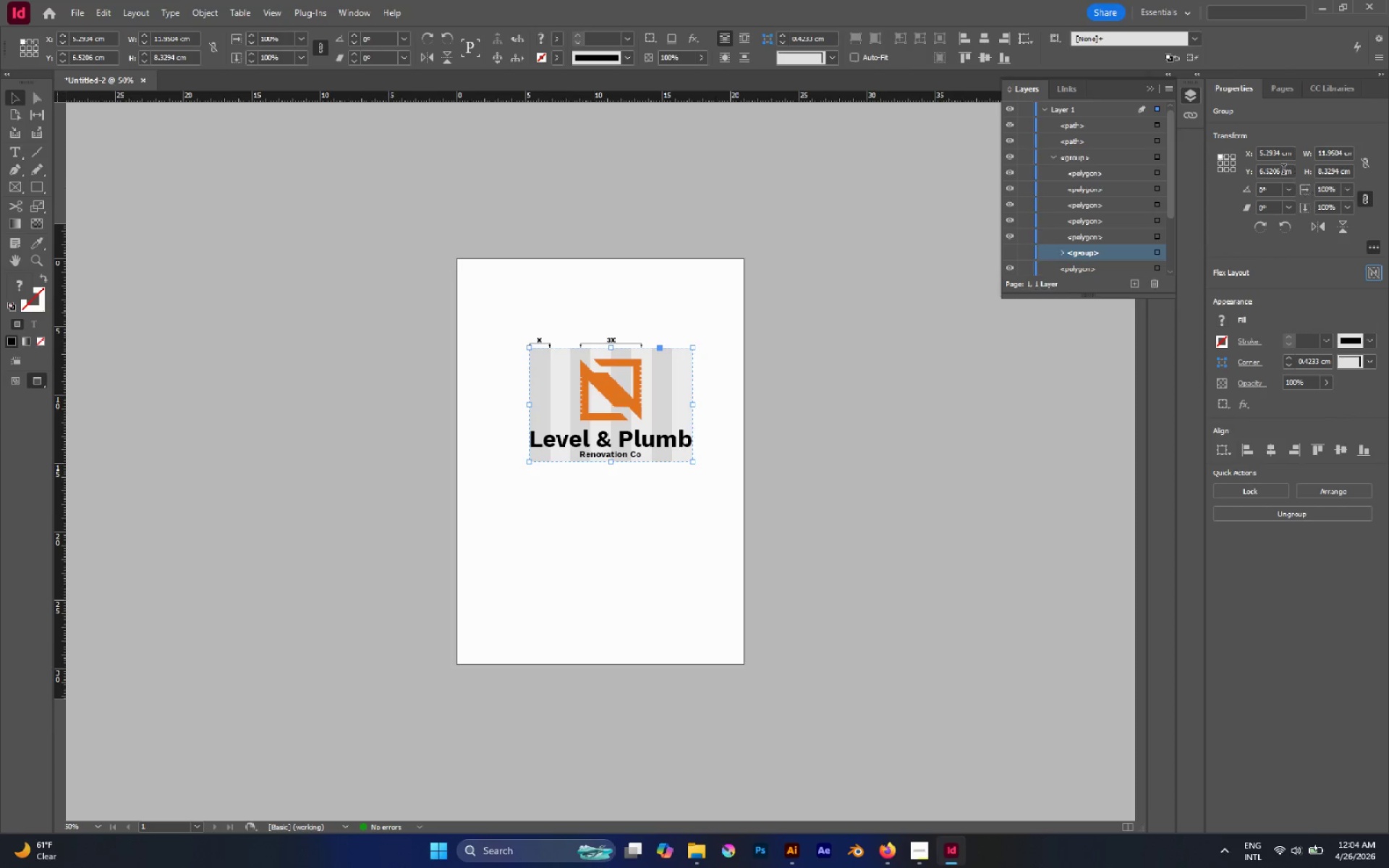 
left_click([1341, 155])
 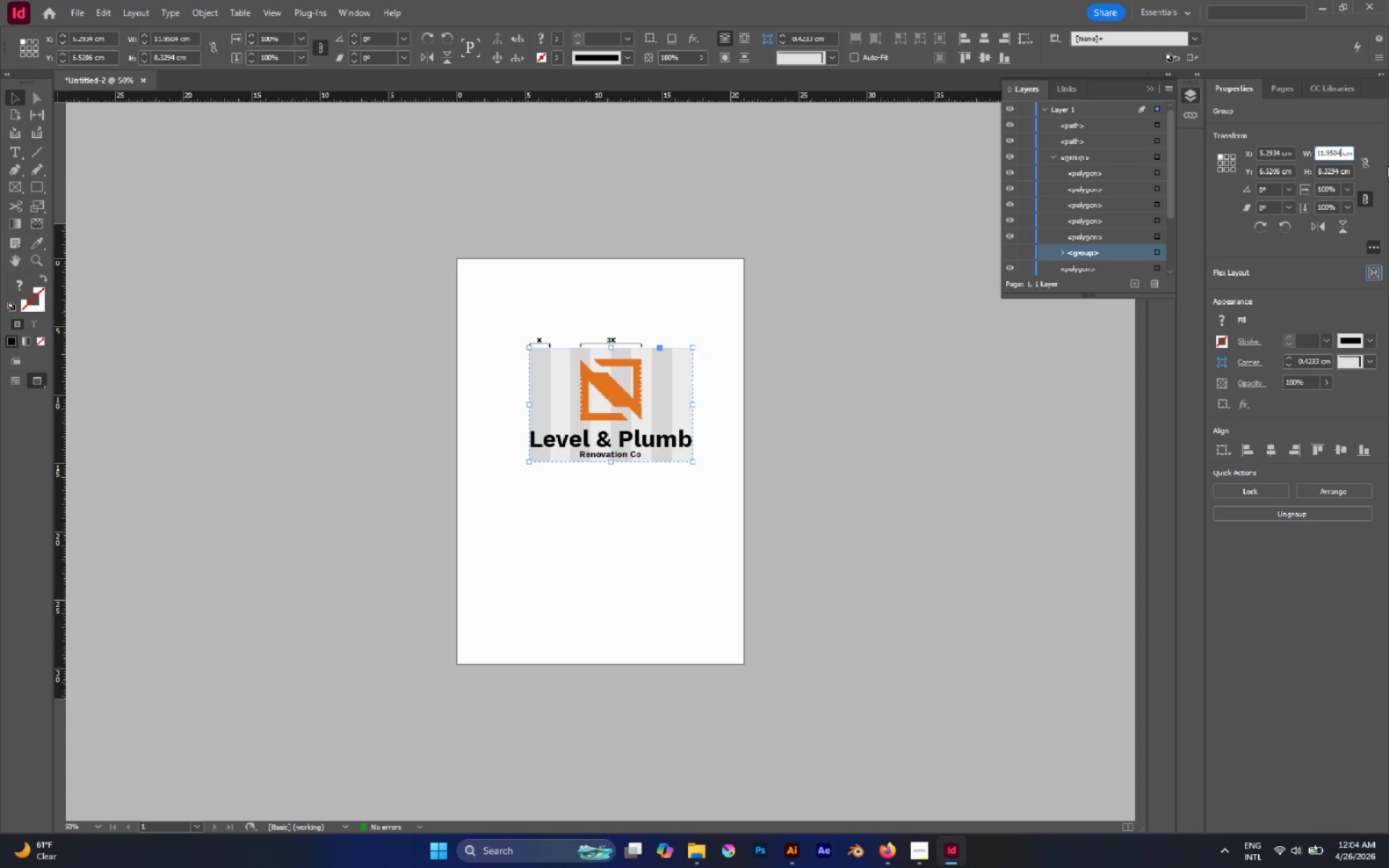 
key(Control+A)
 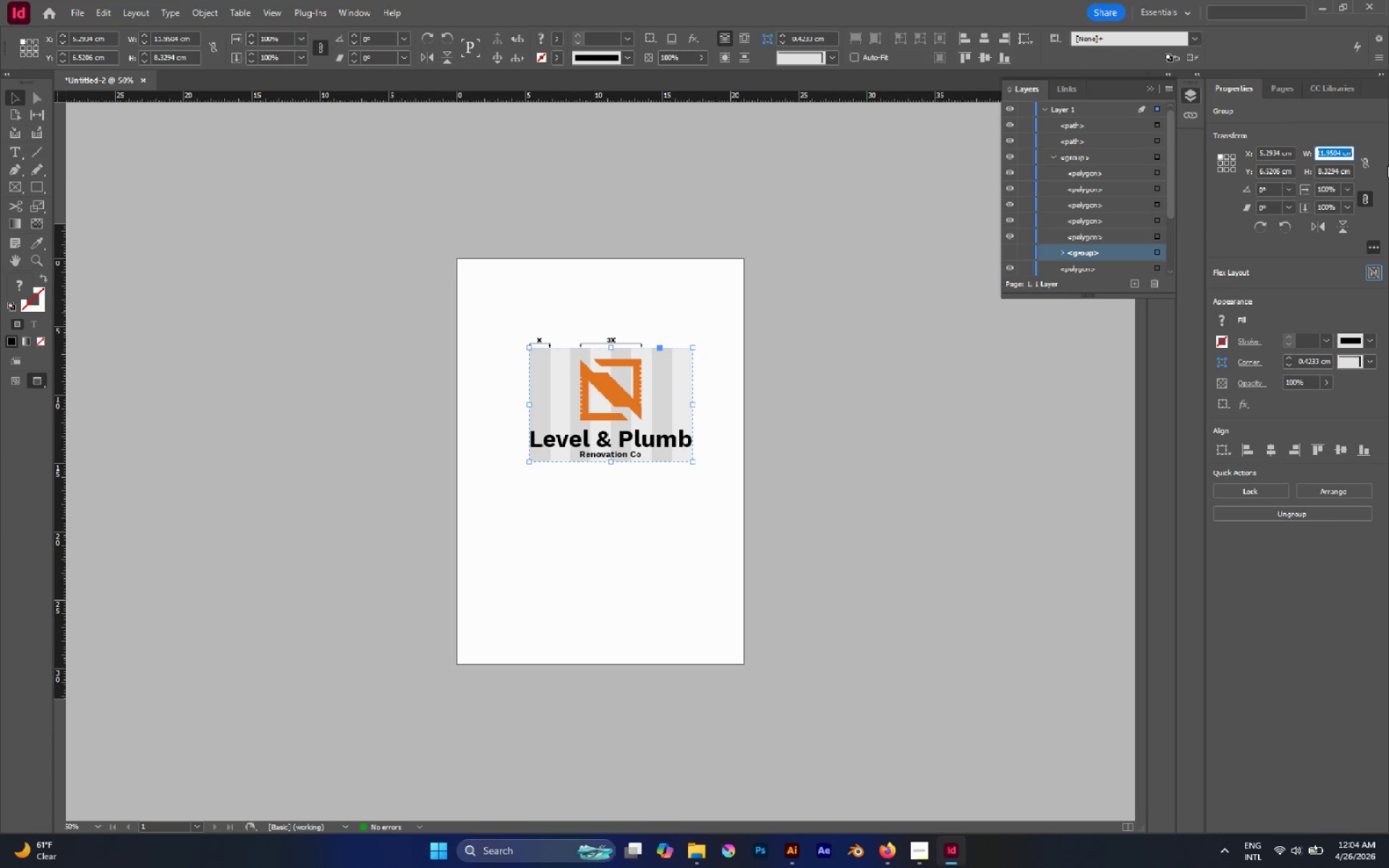 
key(Control+C)
 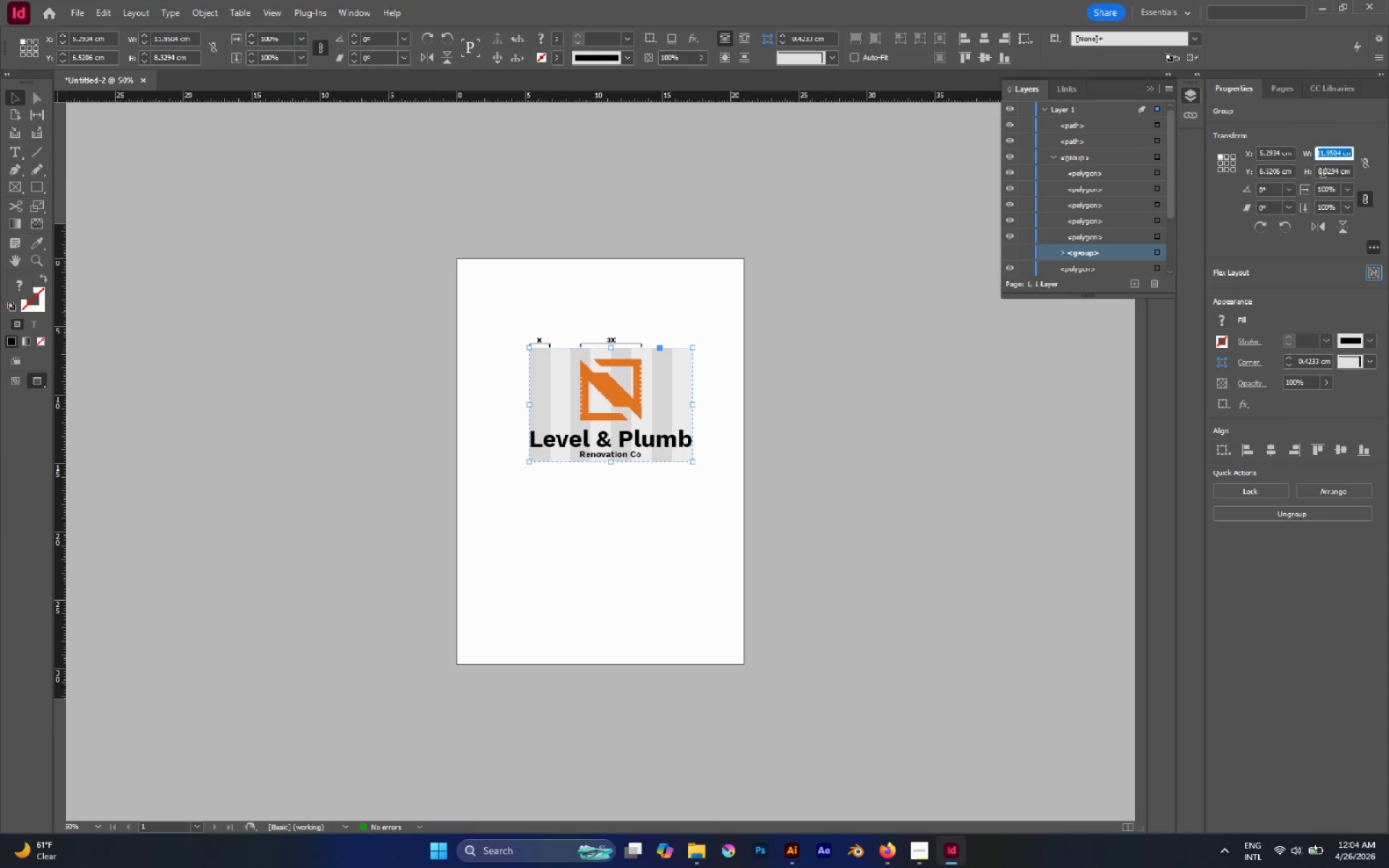 
double_click([1322, 174])
 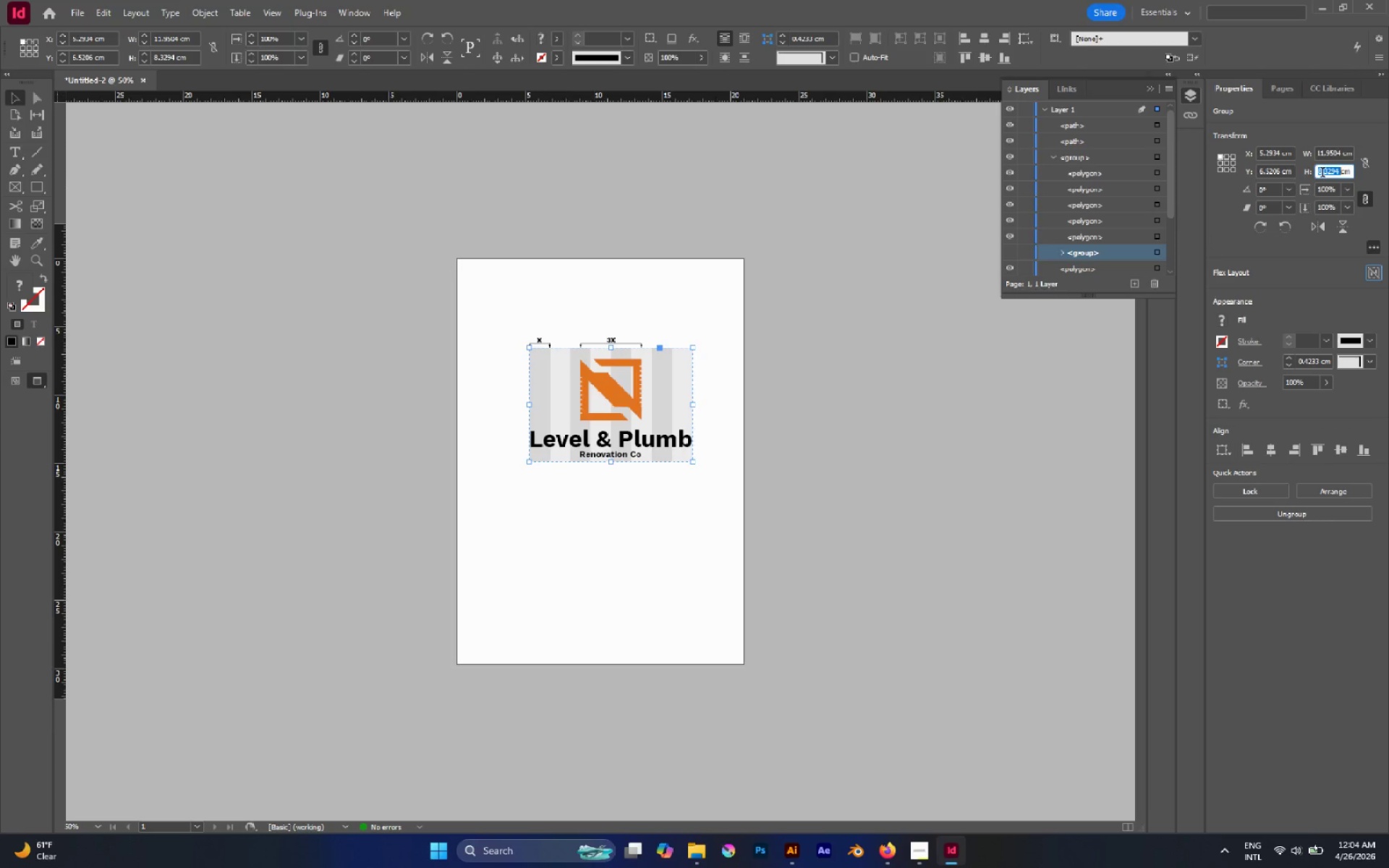 
key(Control+V)
 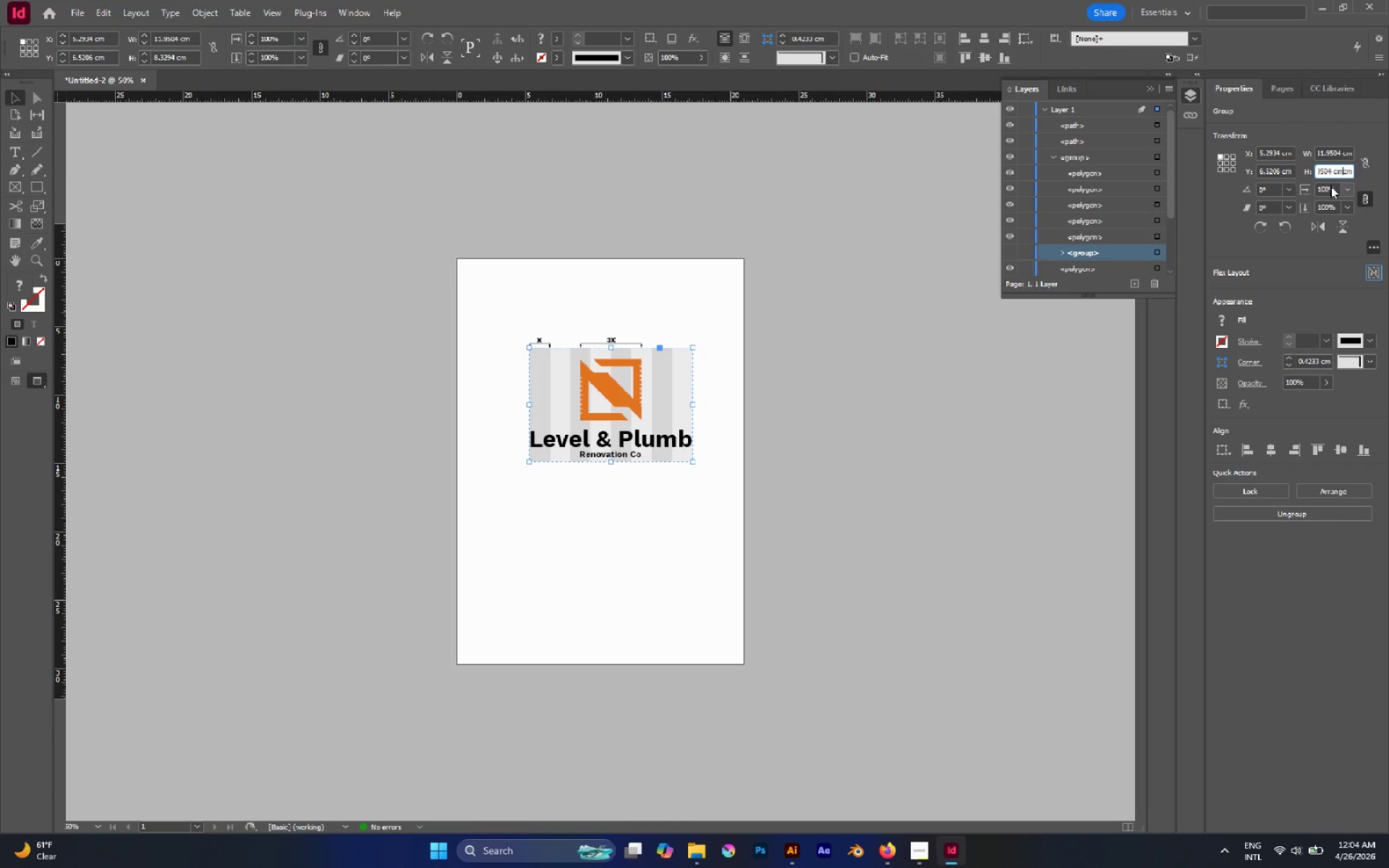 
key(Delete)
 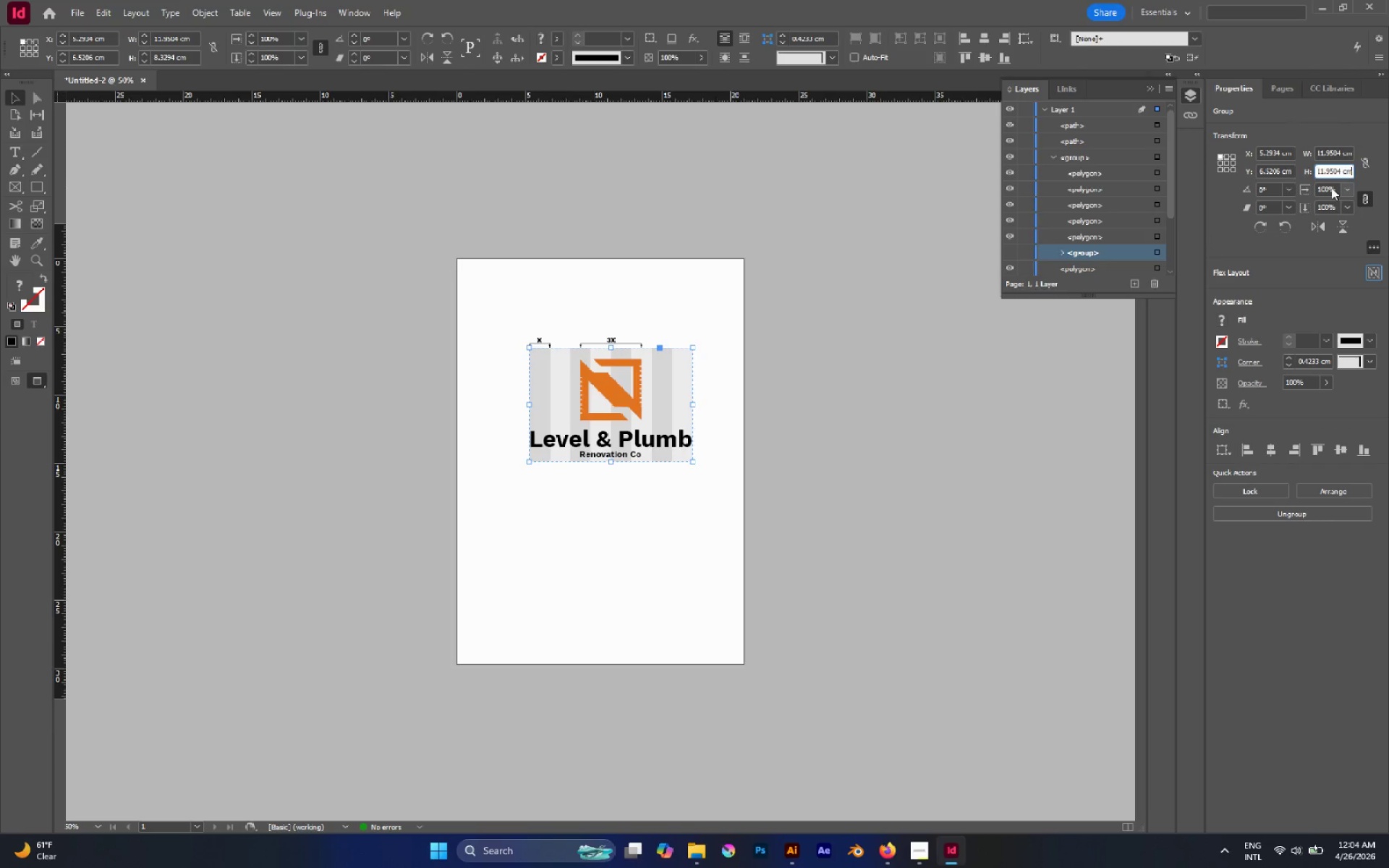 
key(Delete)
 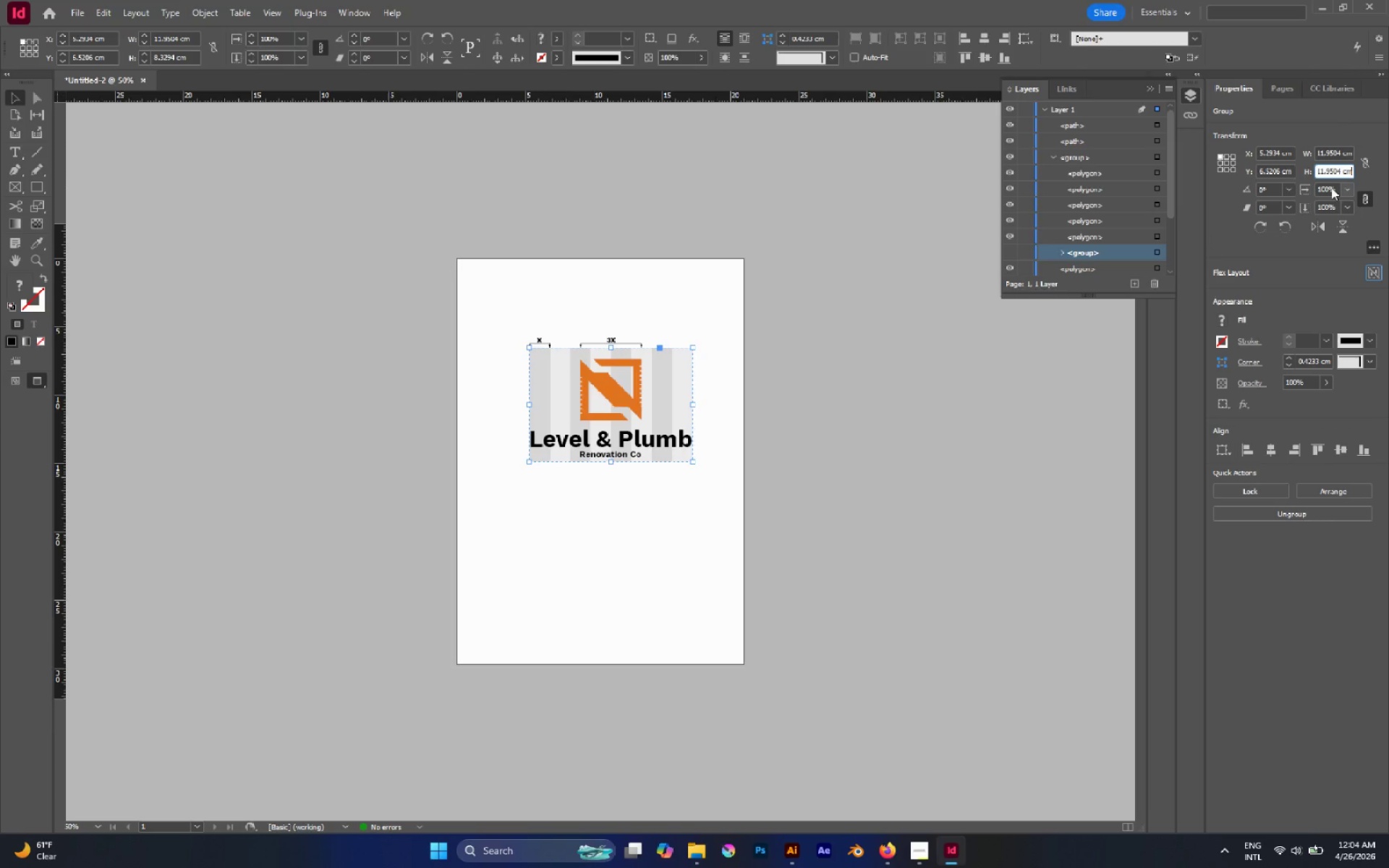 
key(Delete)
 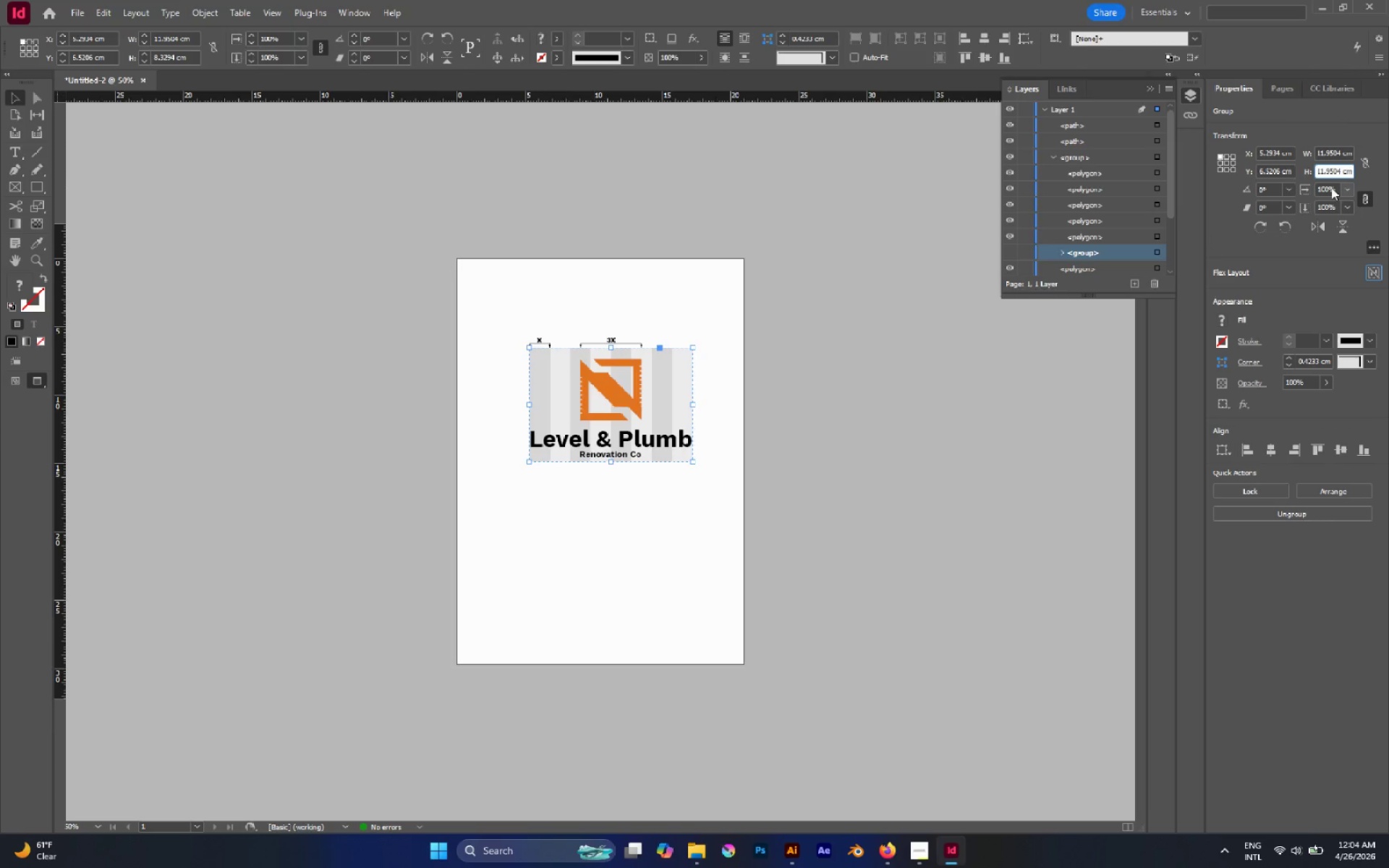 
key(Enter)
 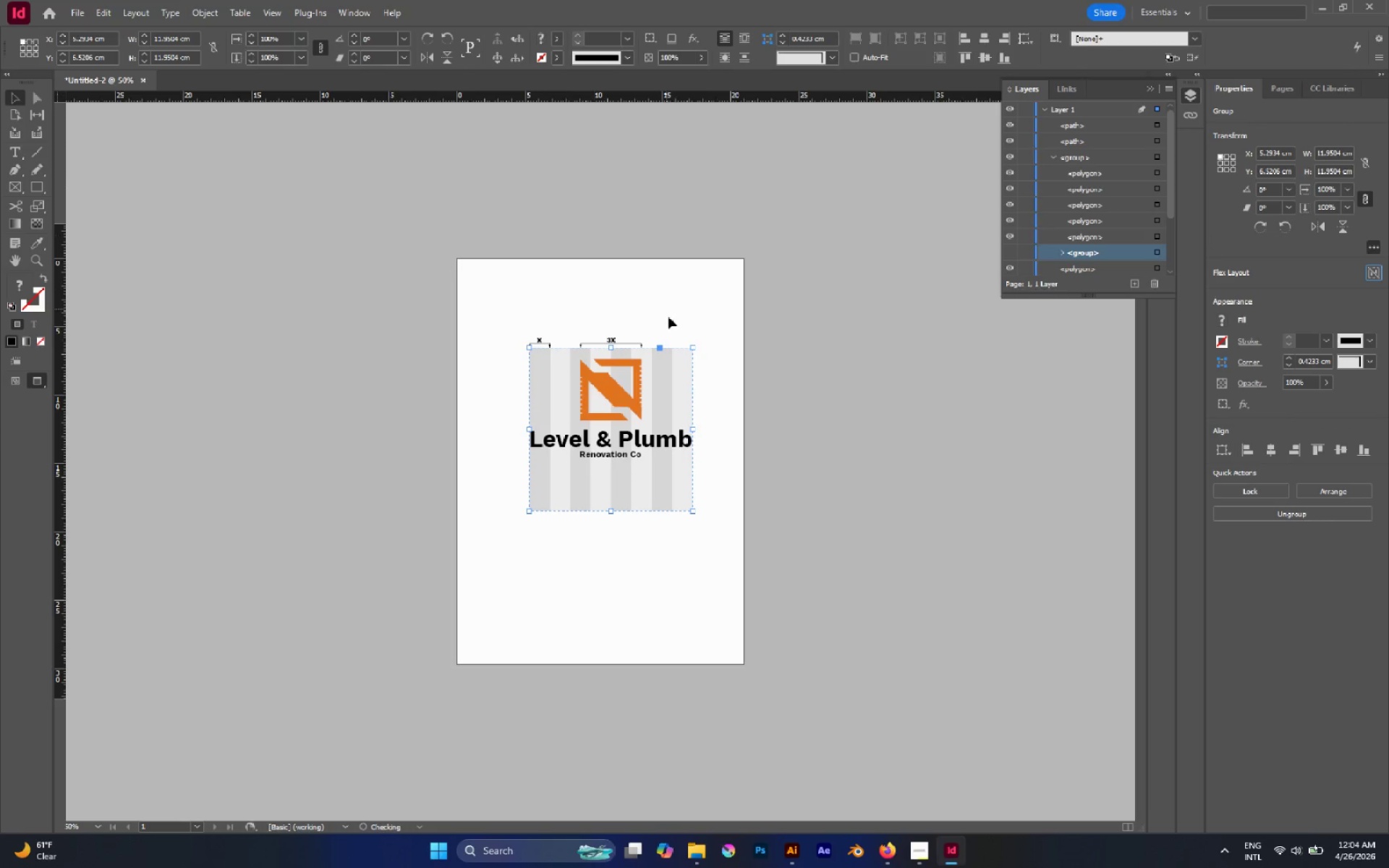 
hold_key(key=AltLeft, duration=0.59)
scroll: coordinate [622, 324], scroll_direction: up, amount: 2.0
 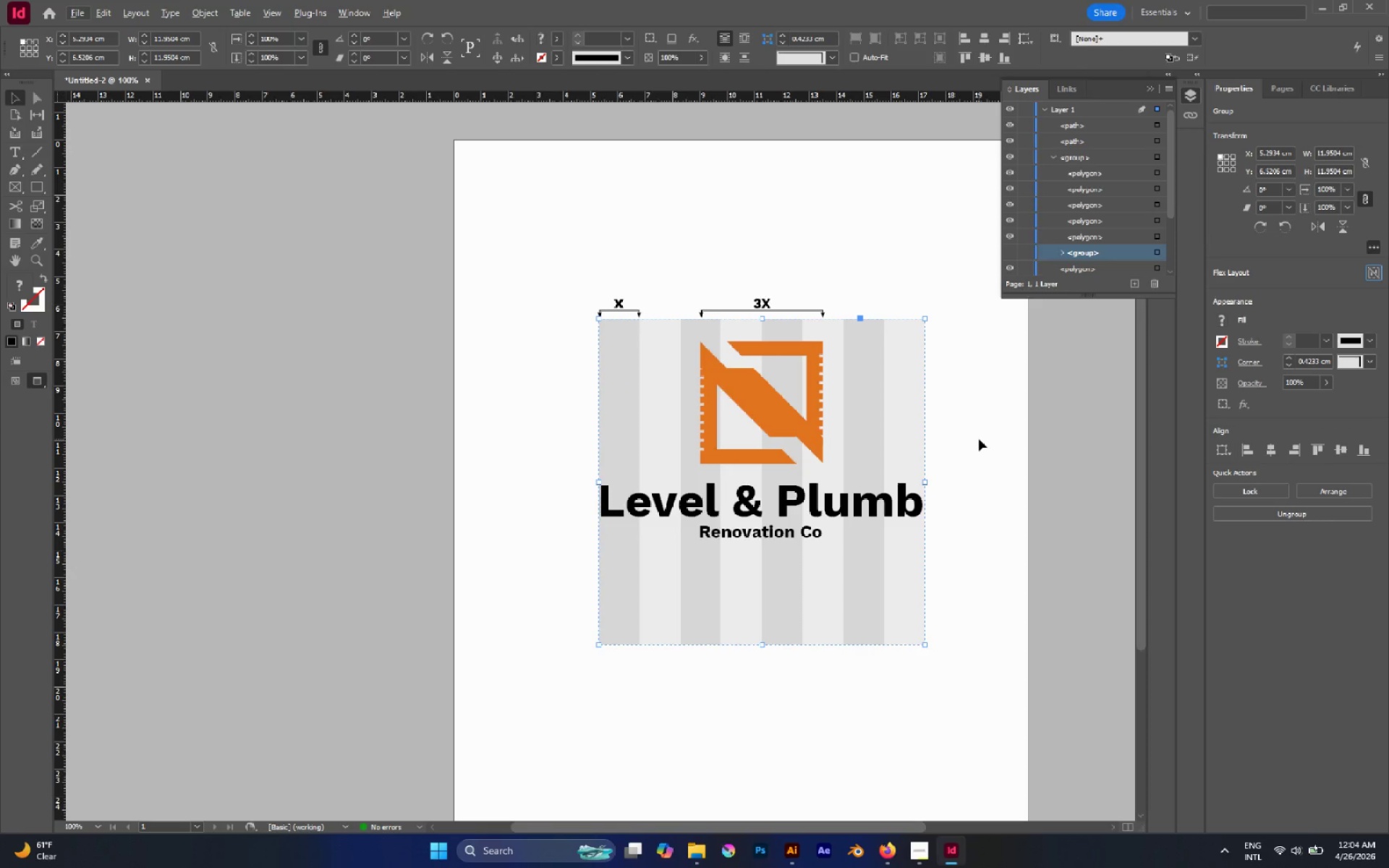 
left_click([979, 439])
 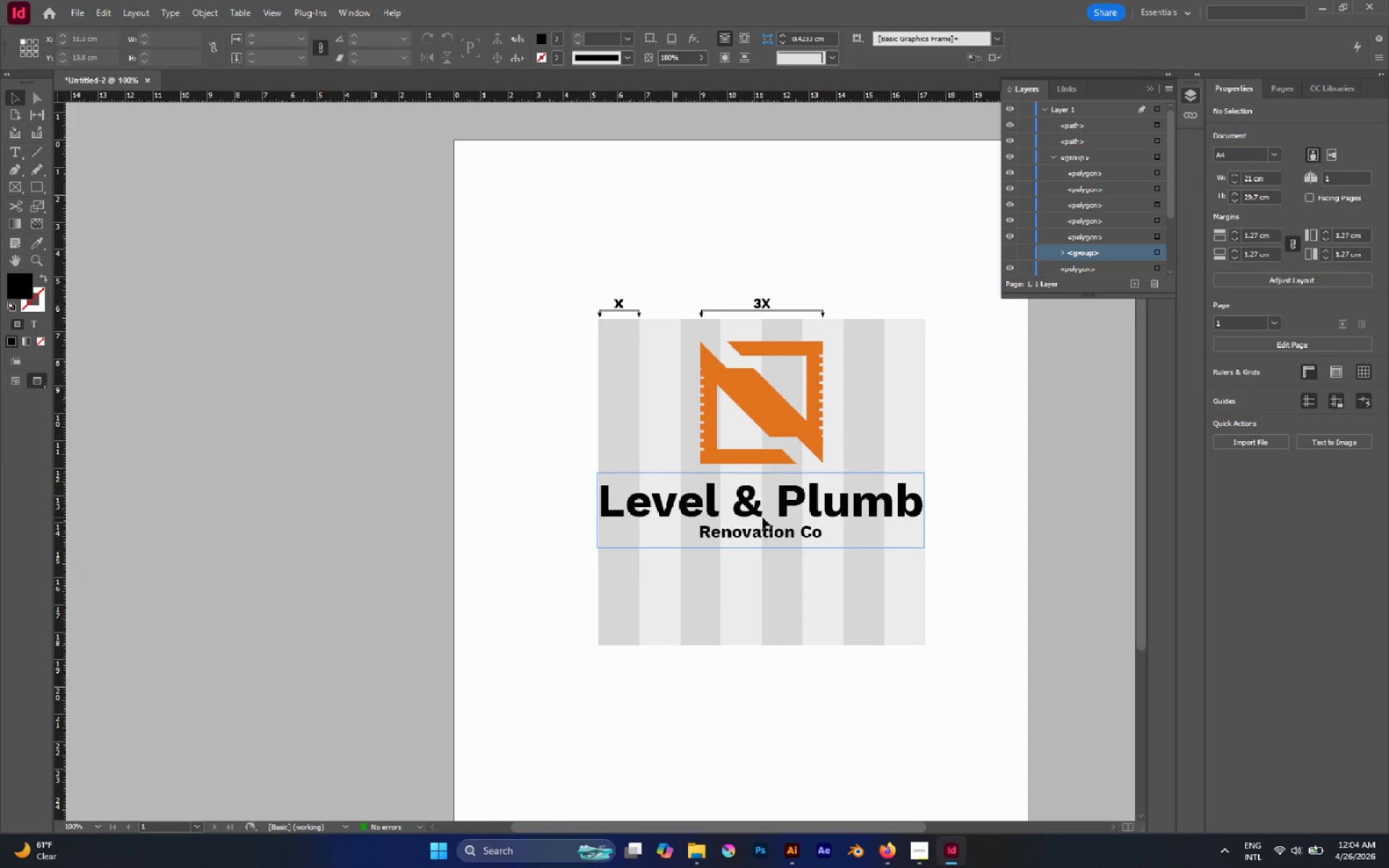 
left_click([753, 510])
 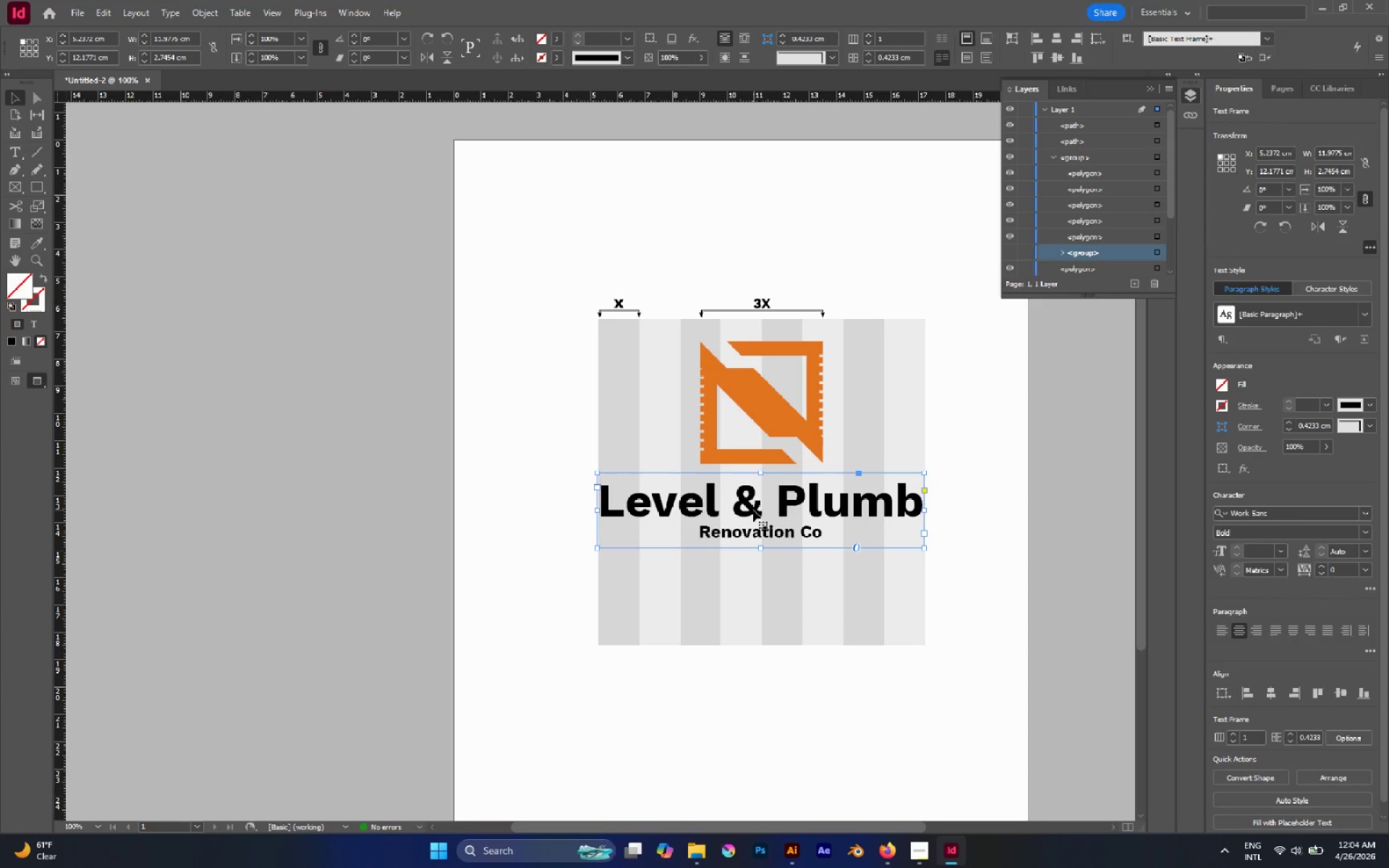 
left_click_drag(start_coordinate=[753, 510], to_coordinate=[764, 549])
 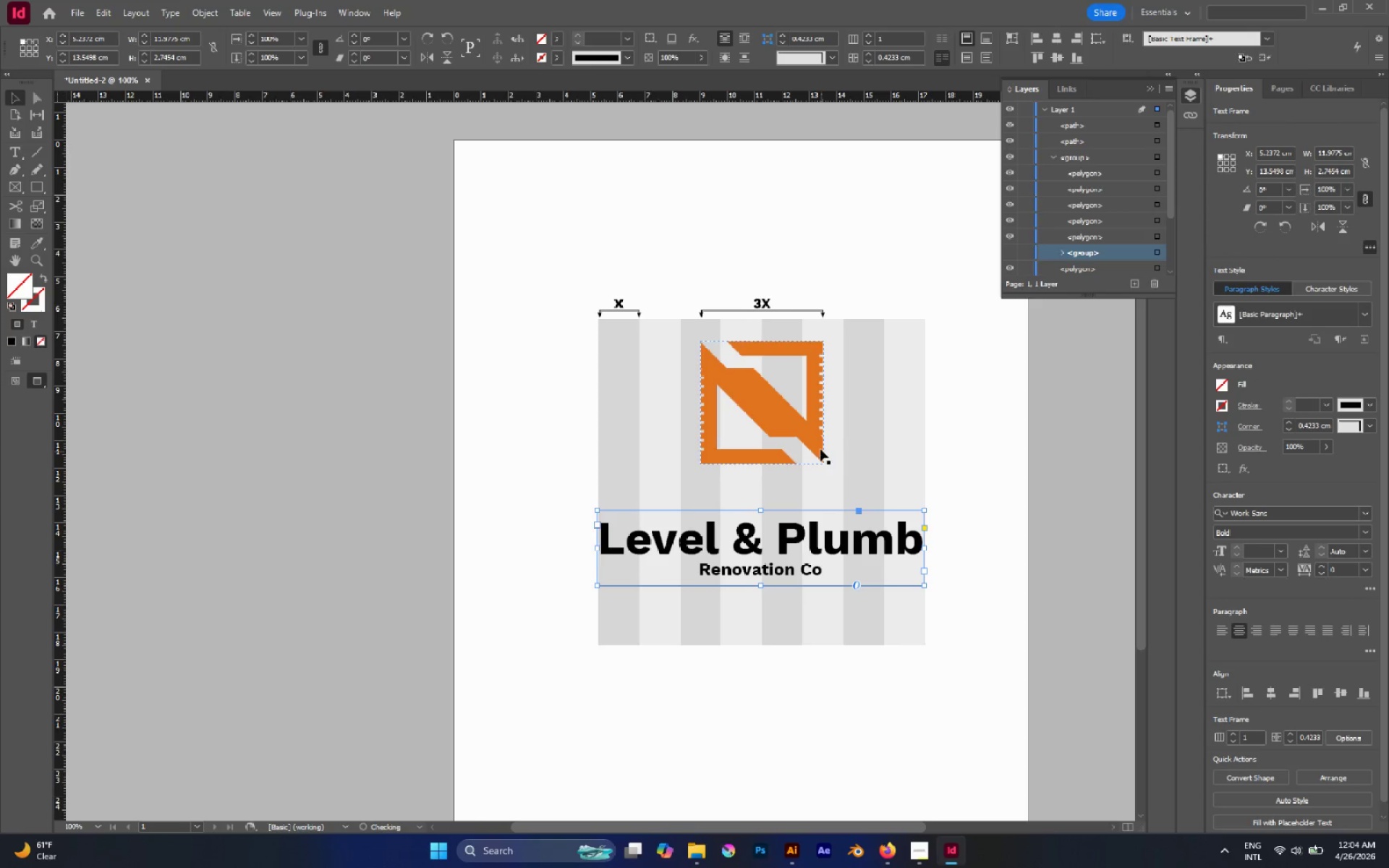 
hold_key(key=ShiftLeft, duration=0.84)
 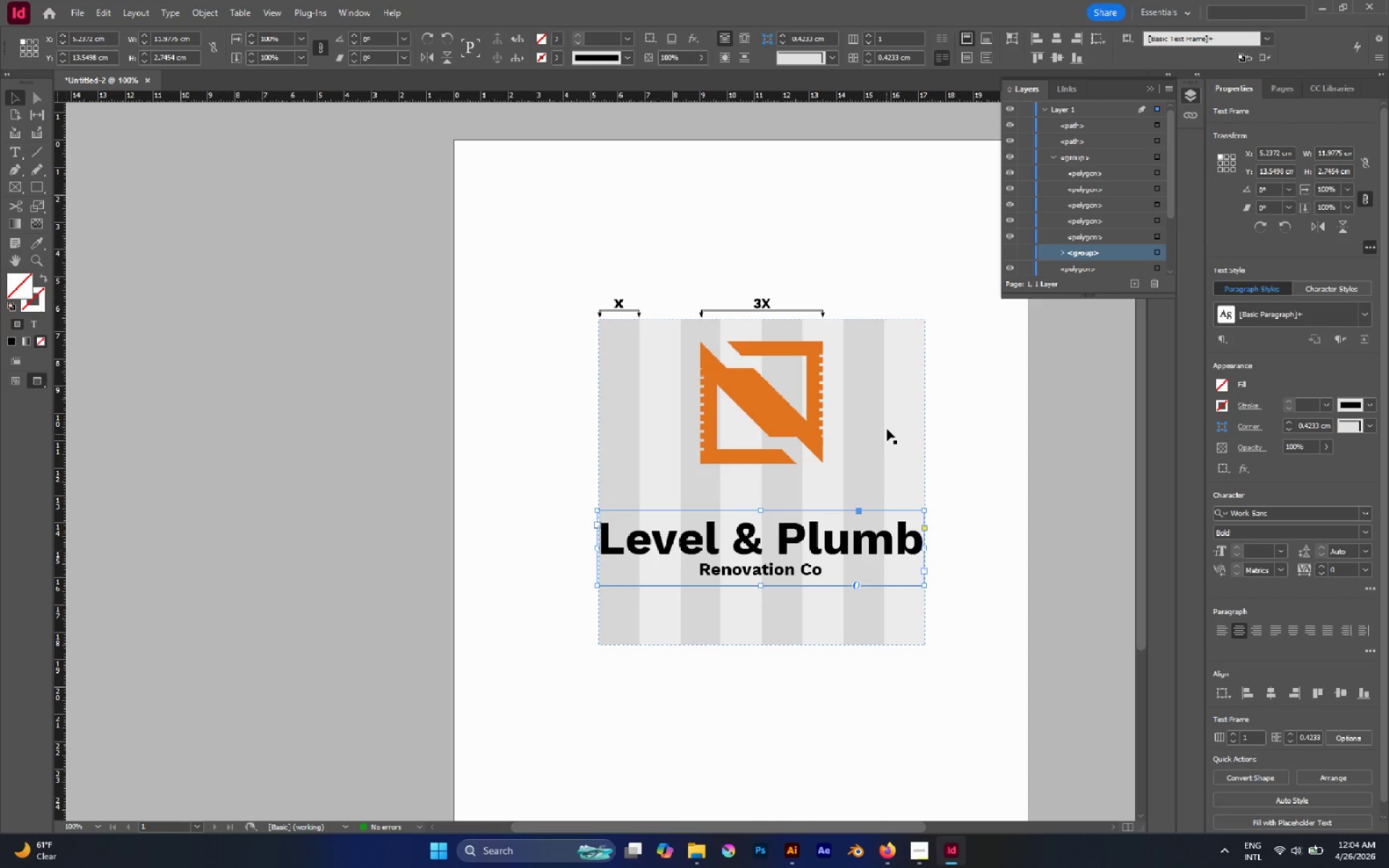 
left_click([887, 429])
 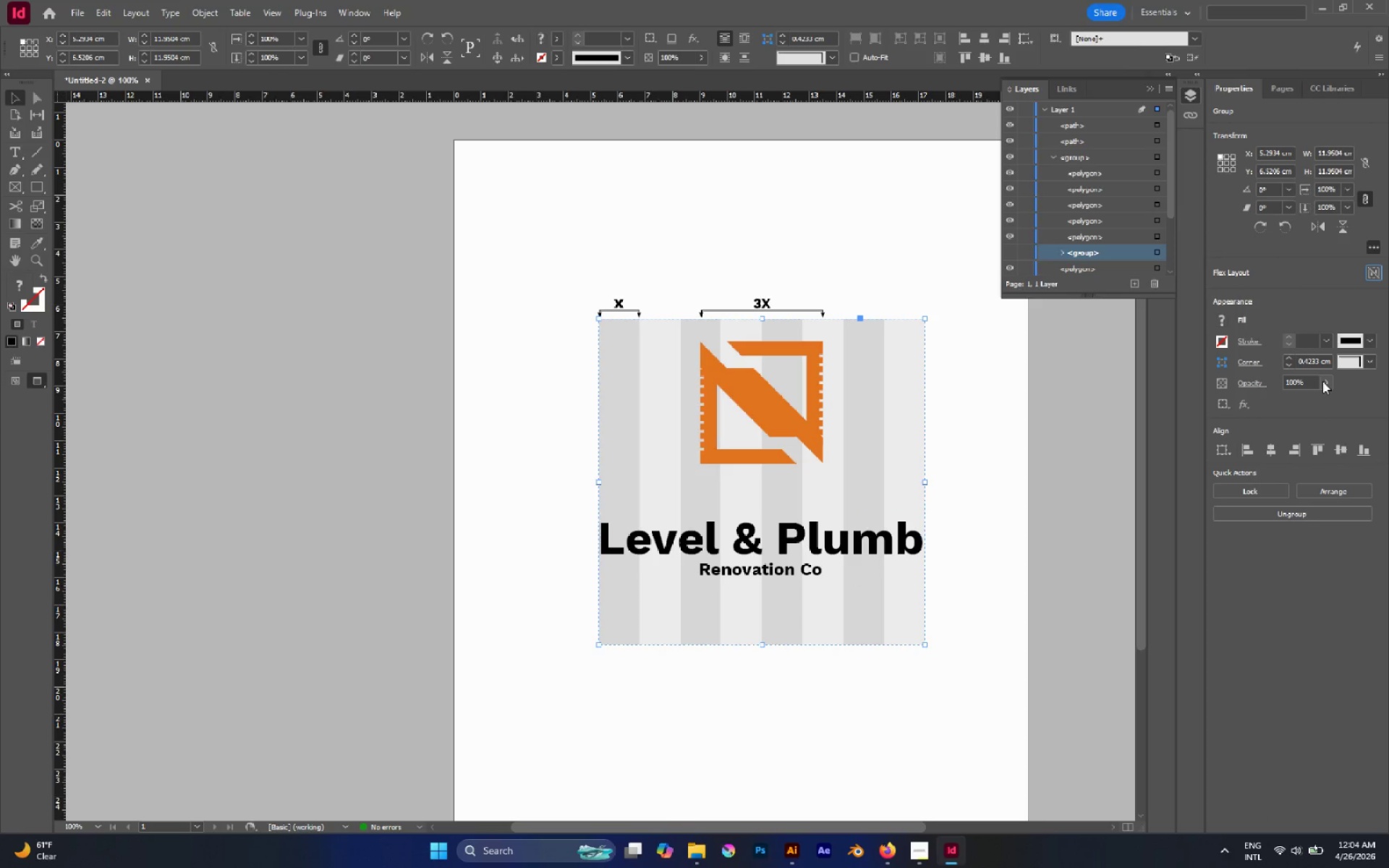 
left_click([1323, 381])
 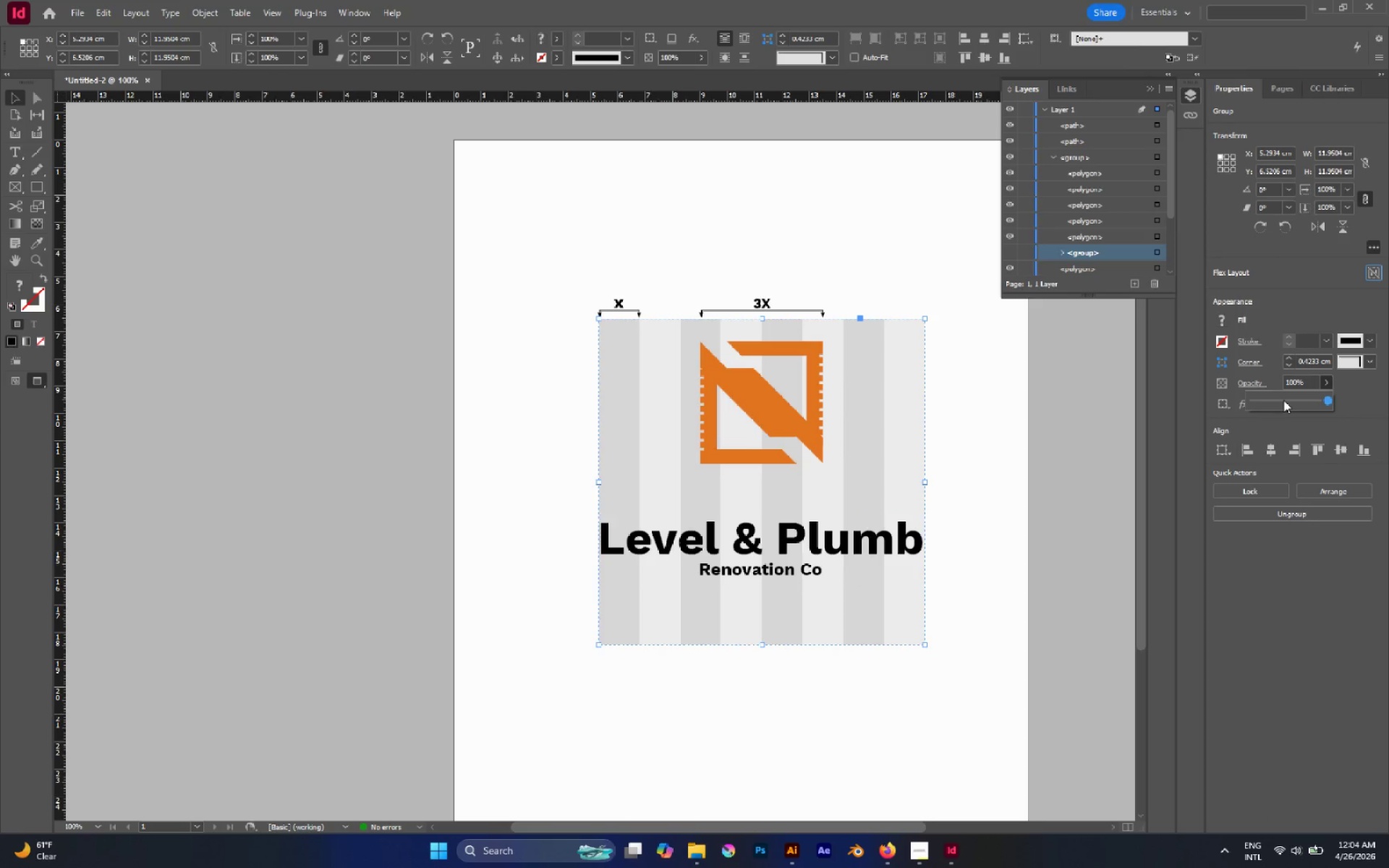 
left_click([1284, 400])
 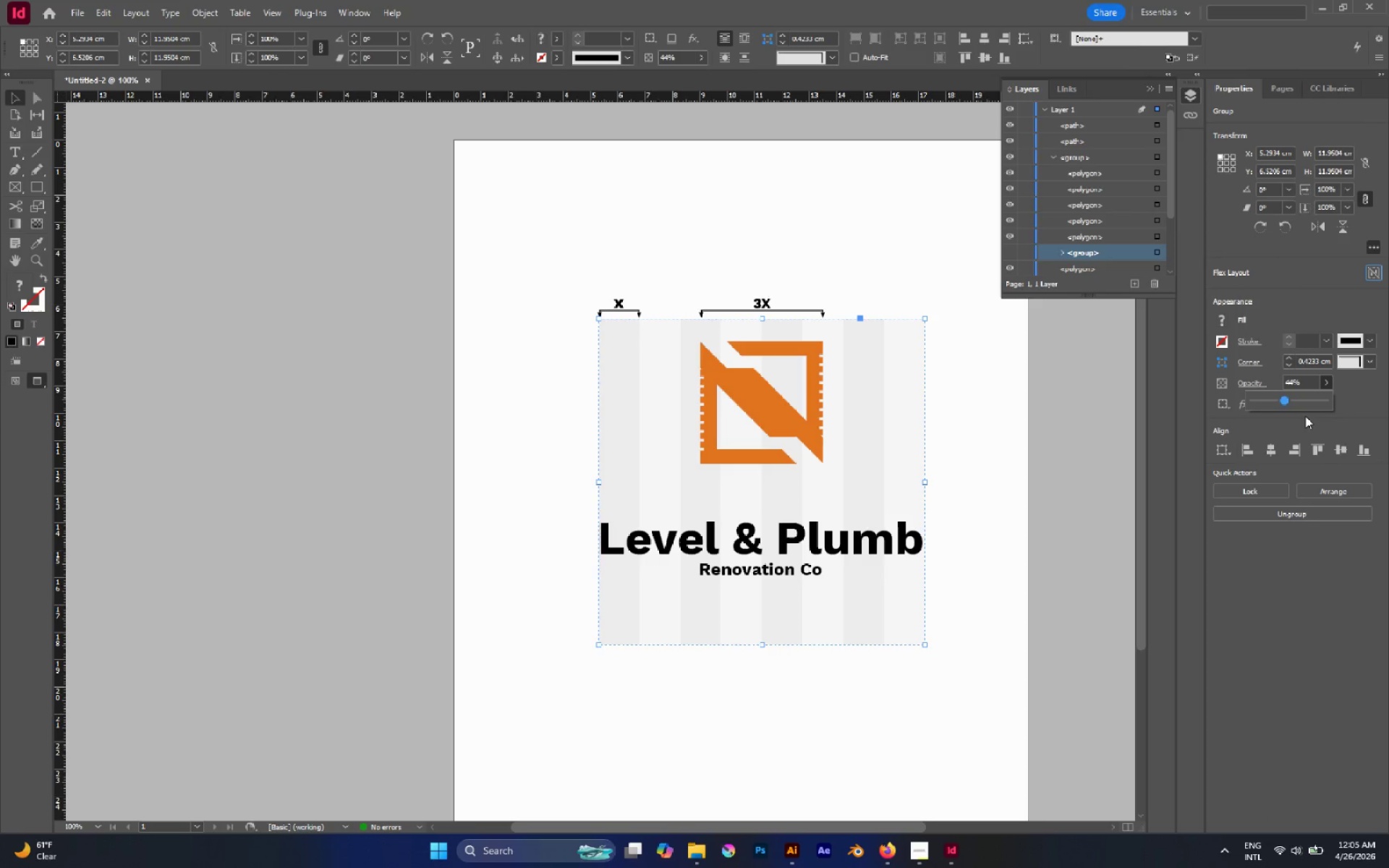 
left_click([1304, 402])
 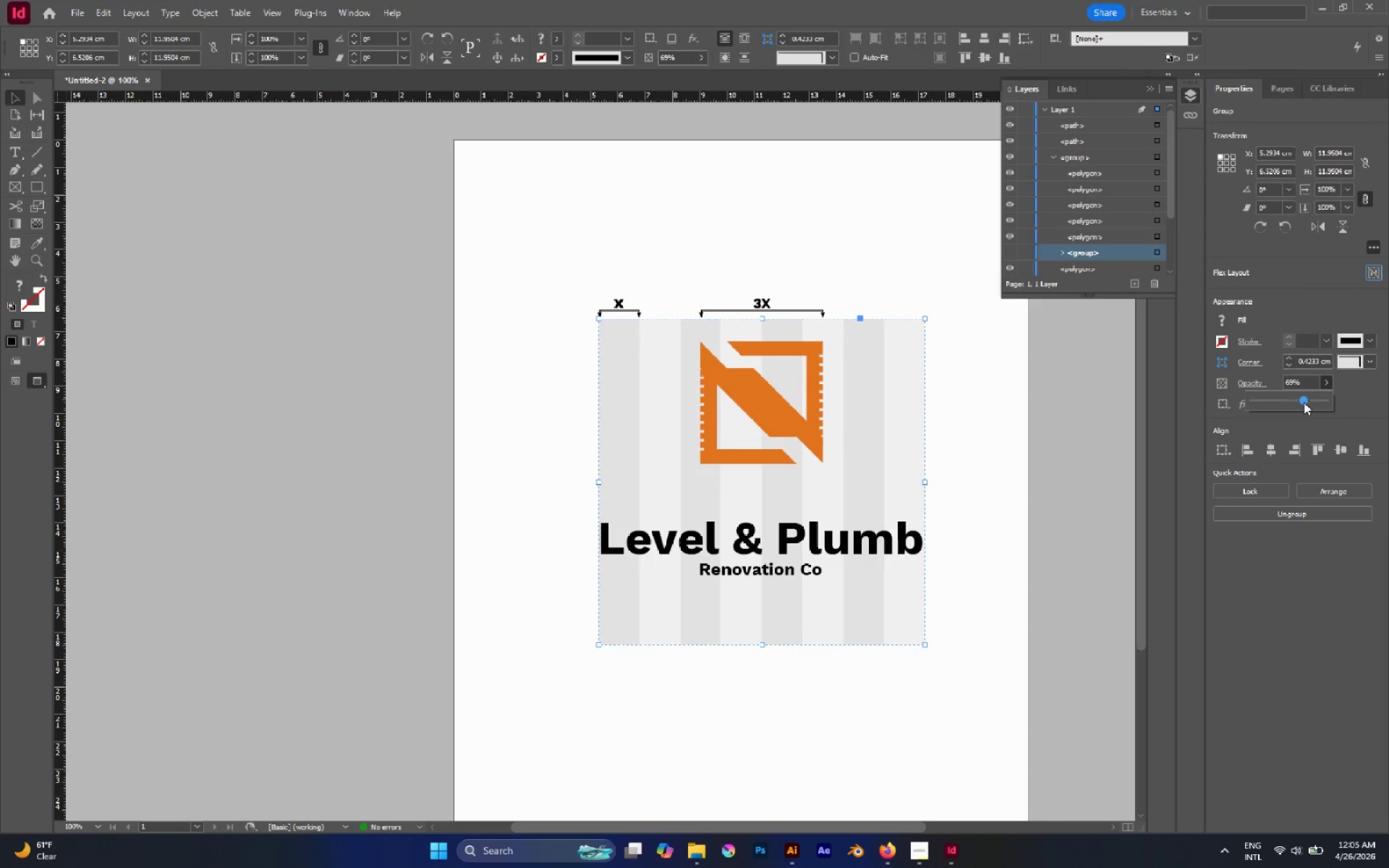 
left_click_drag(start_coordinate=[1305, 402], to_coordinate=[1373, 419])
 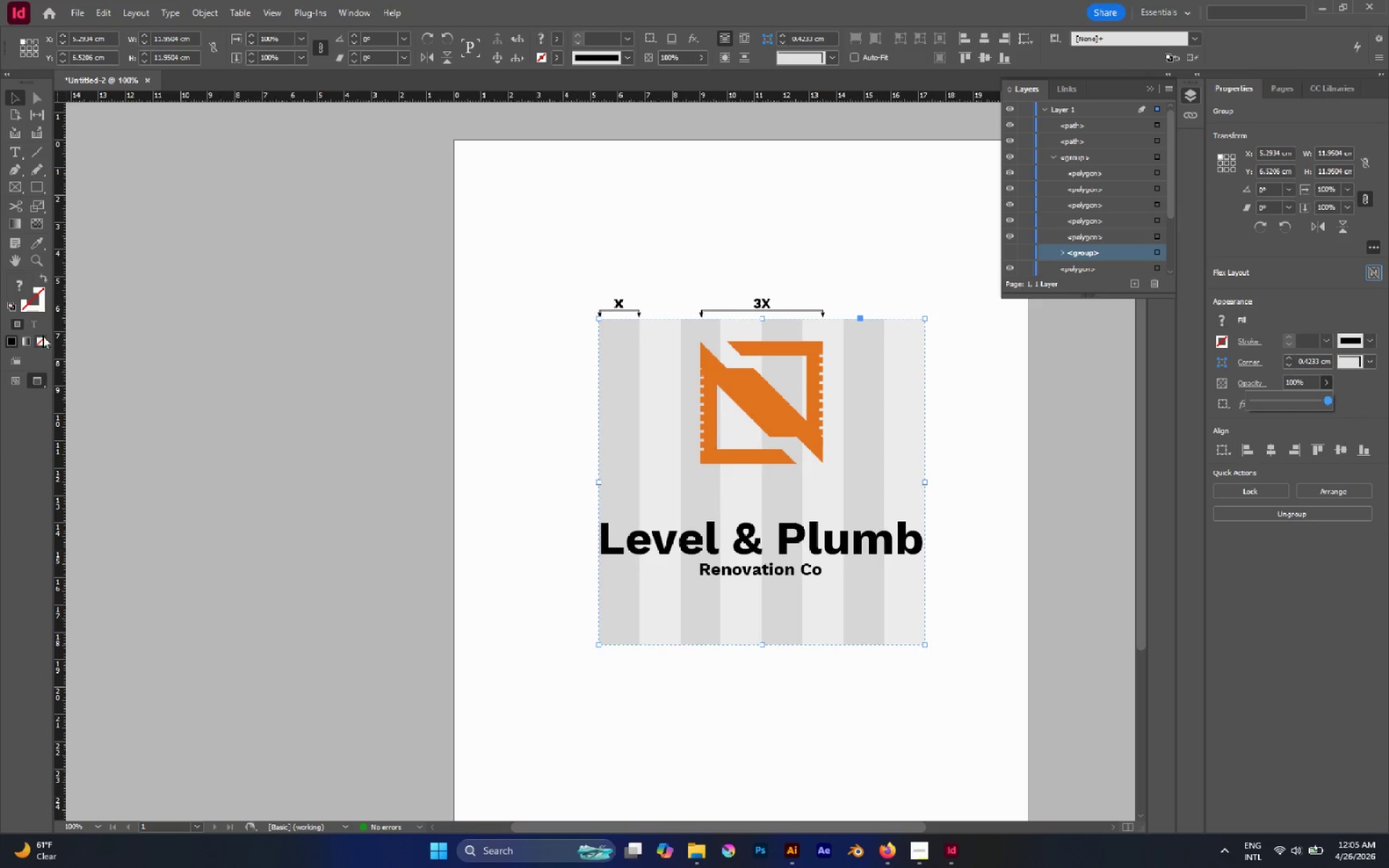 
double_click([41, 293])
 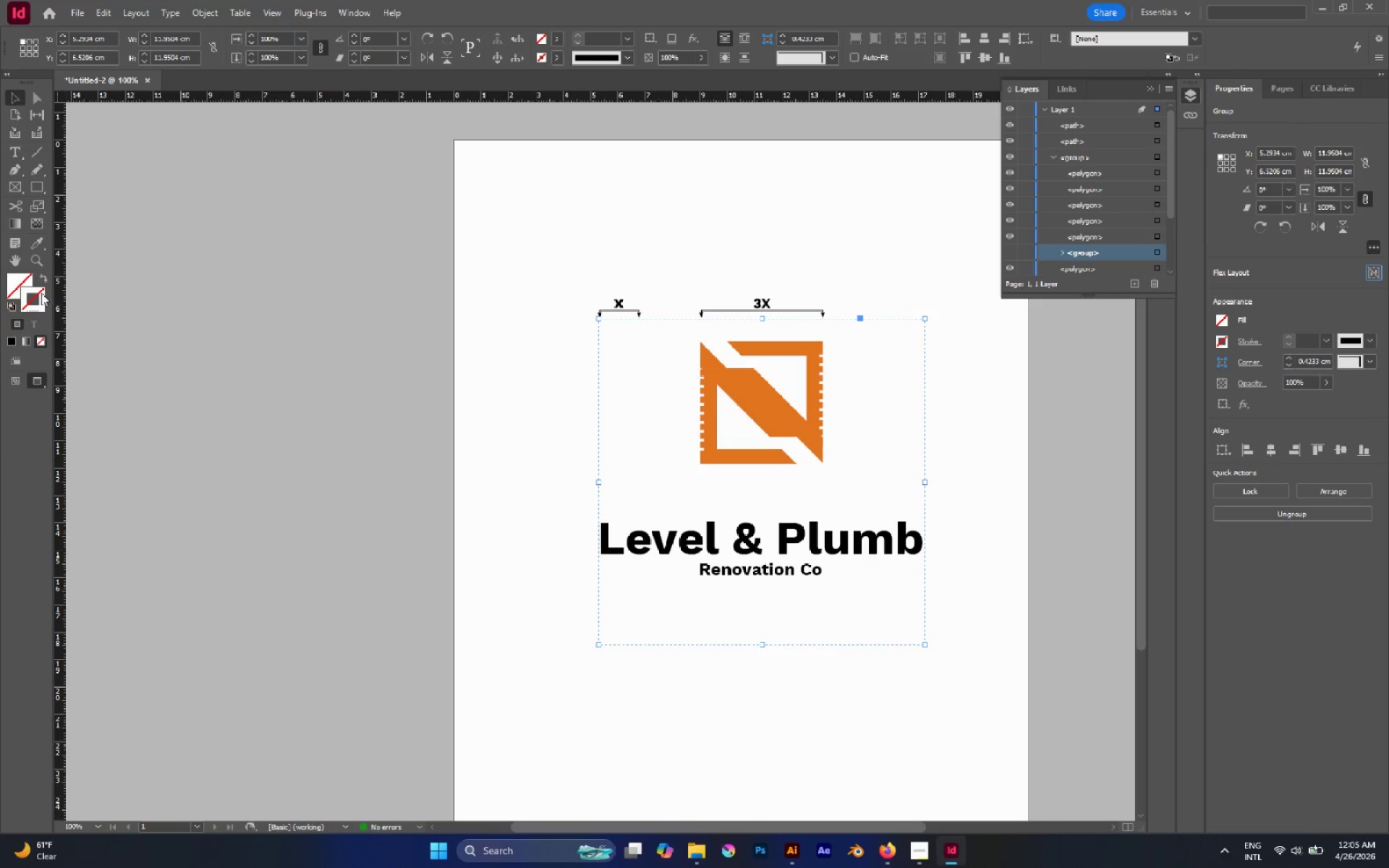 
double_click([41, 293])
 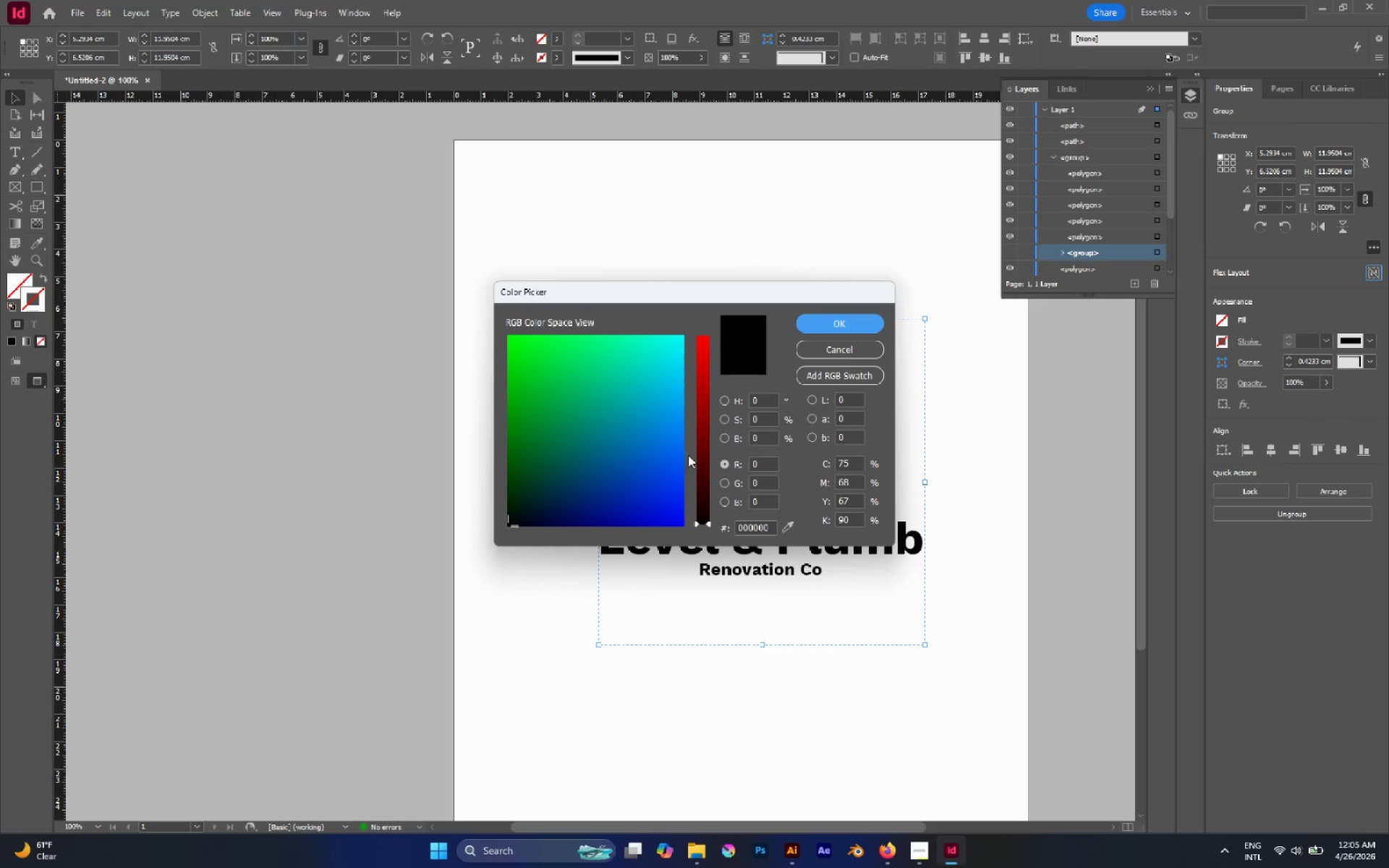 
left_click_drag(start_coordinate=[652, 432], to_coordinate=[297, 555])
 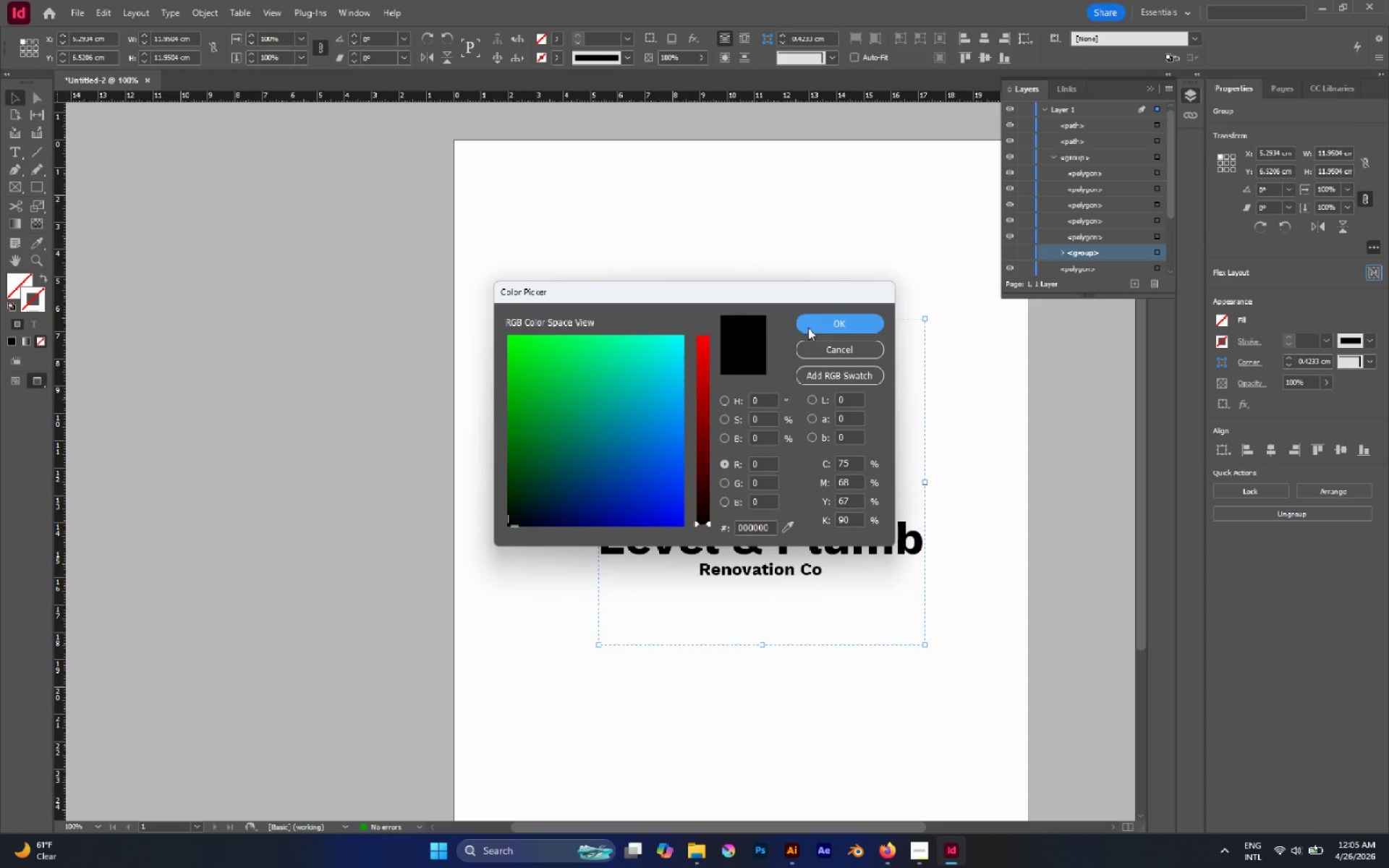 
left_click([810, 328])
 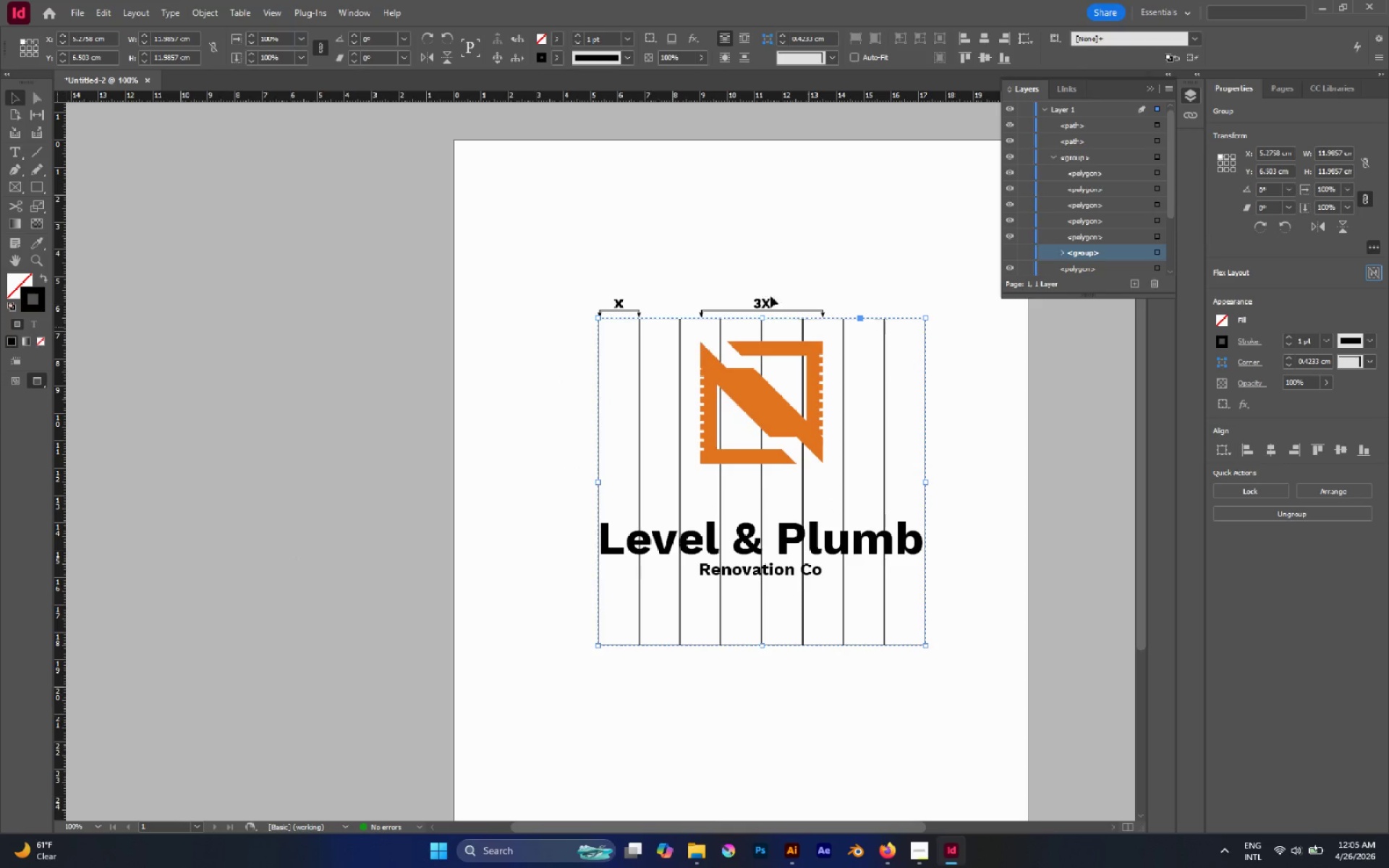 
left_click([708, 232])
 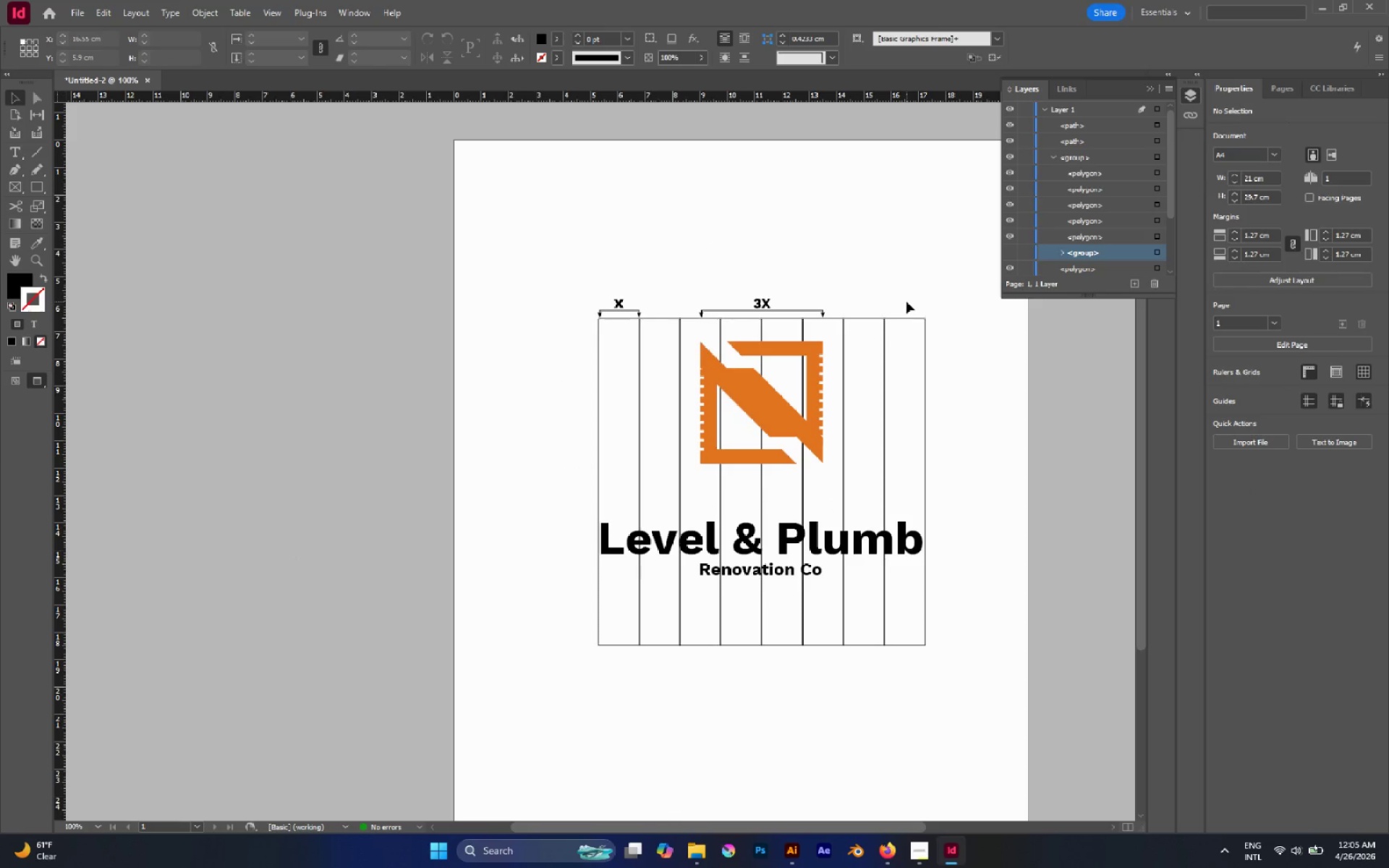 
left_click_drag(start_coordinate=[901, 289], to_coordinate=[956, 414])
 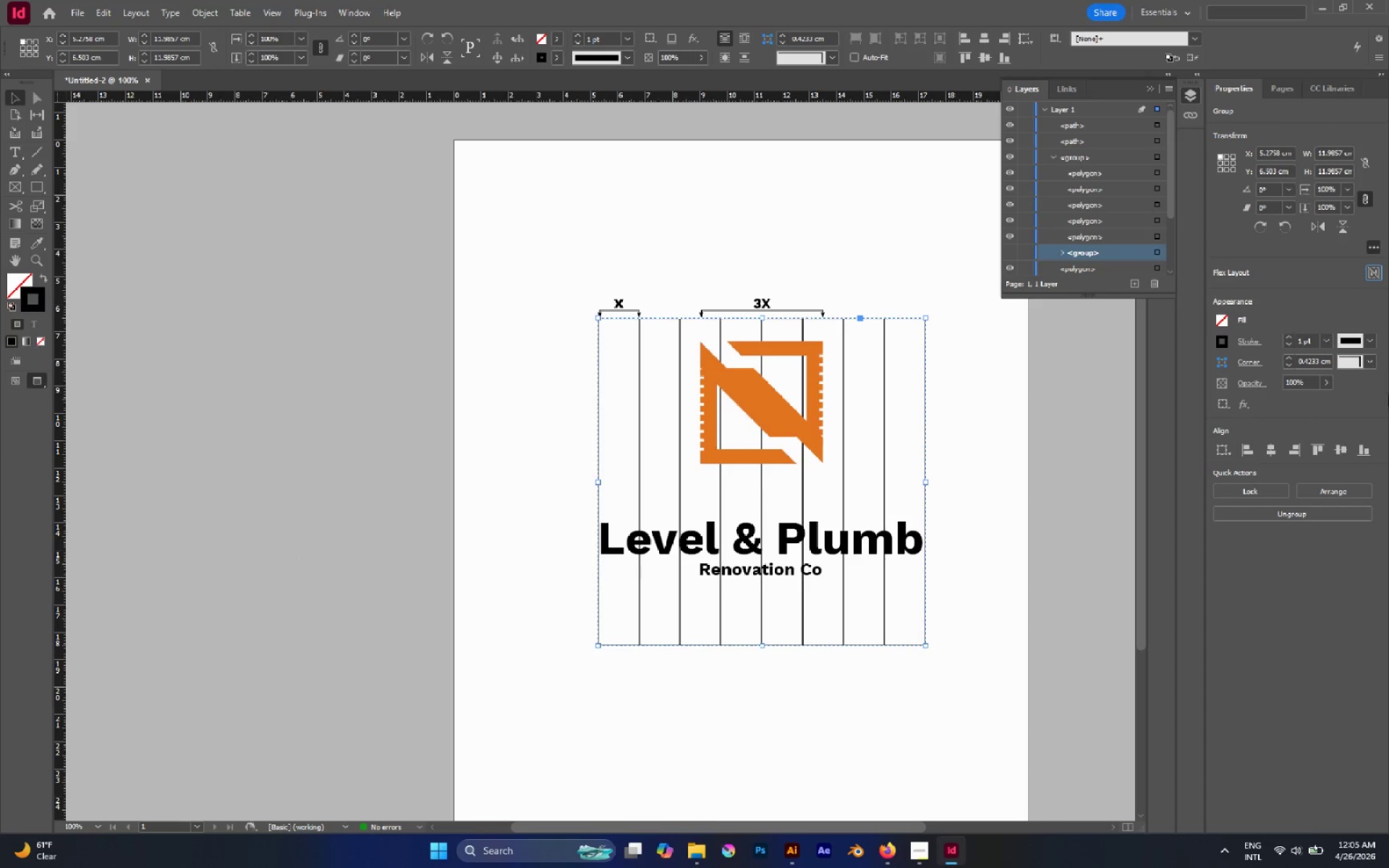 
left_click([1324, 378])
 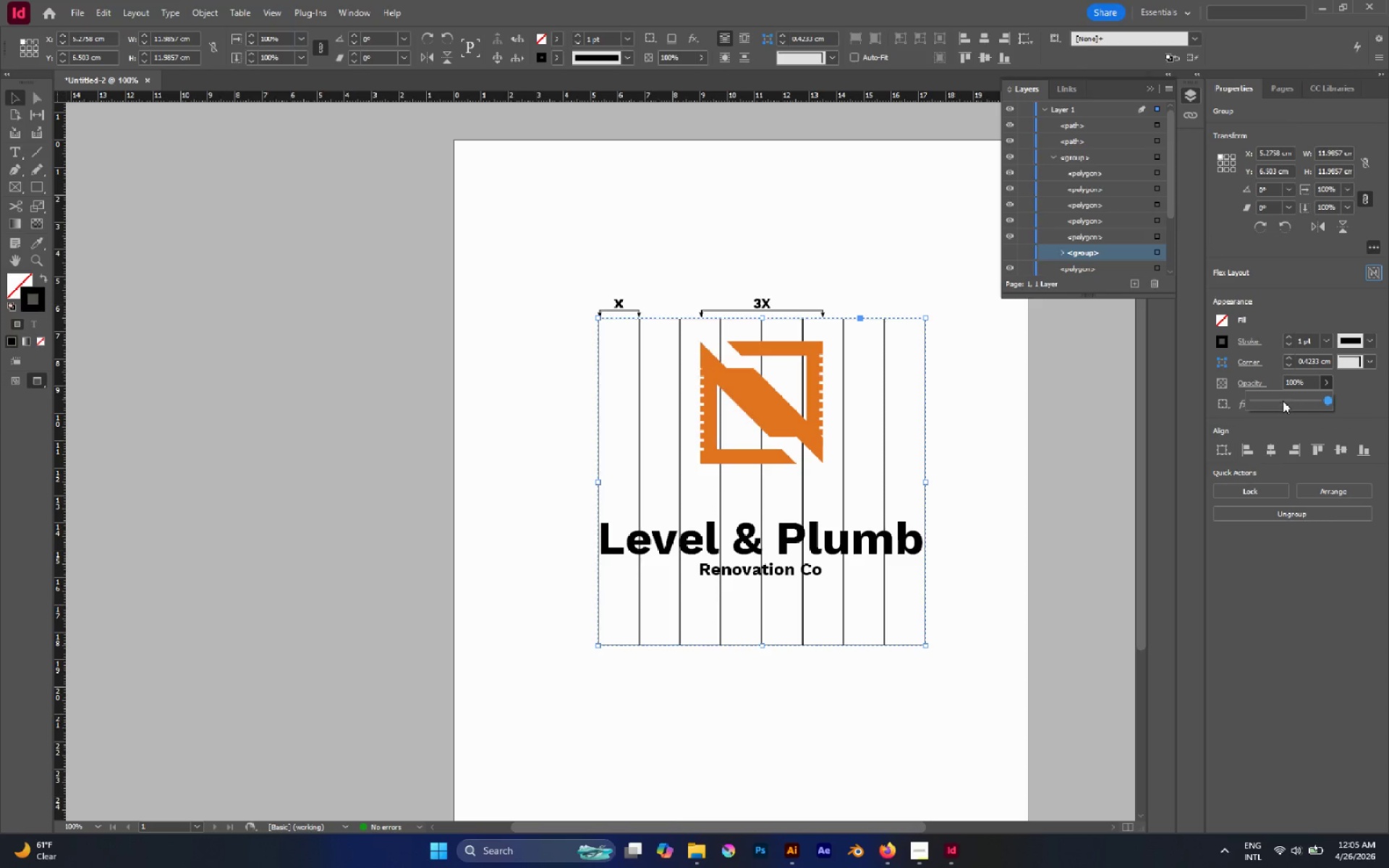 
left_click([1283, 401])
 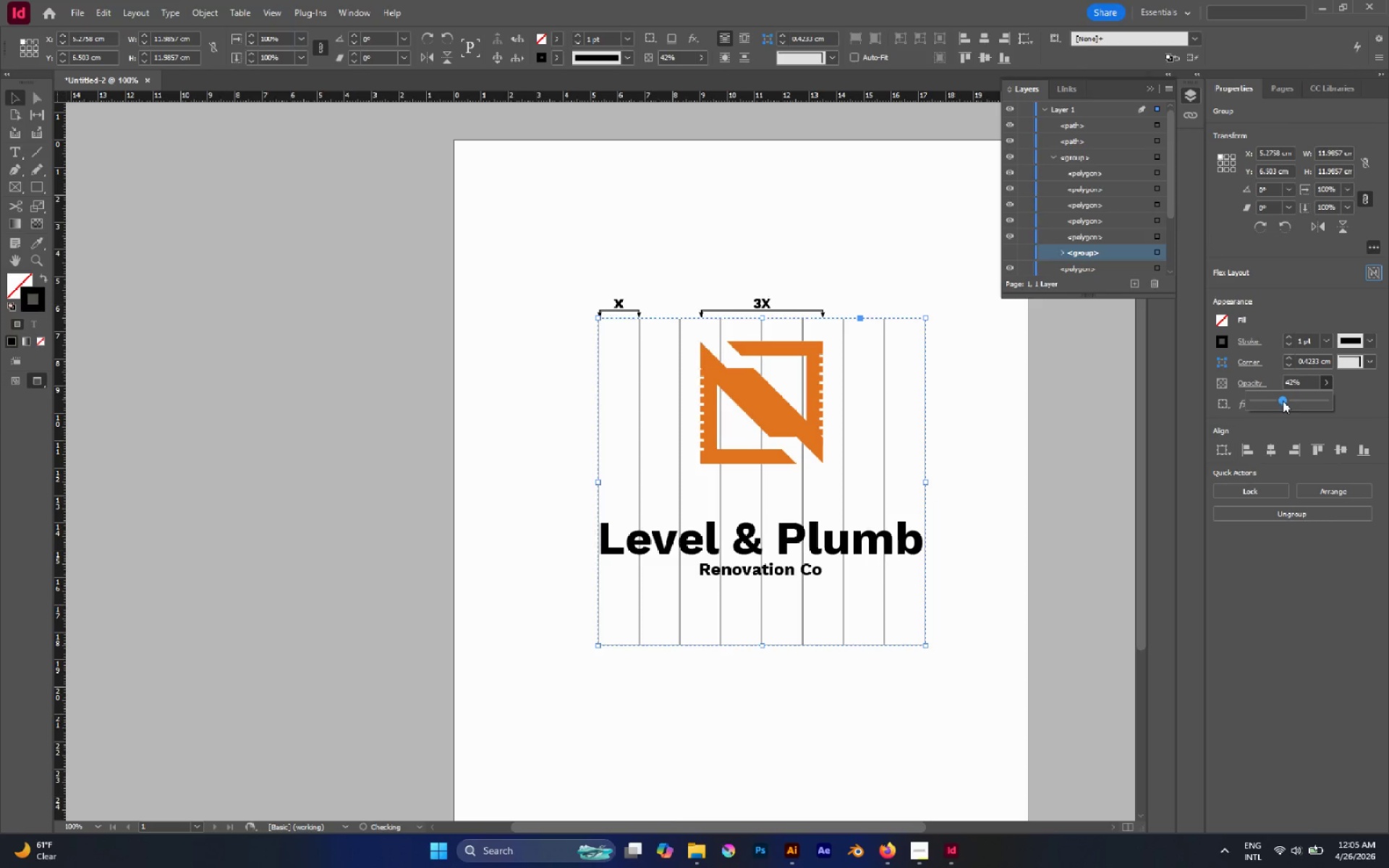 
left_click_drag(start_coordinate=[1283, 401], to_coordinate=[1268, 402])
 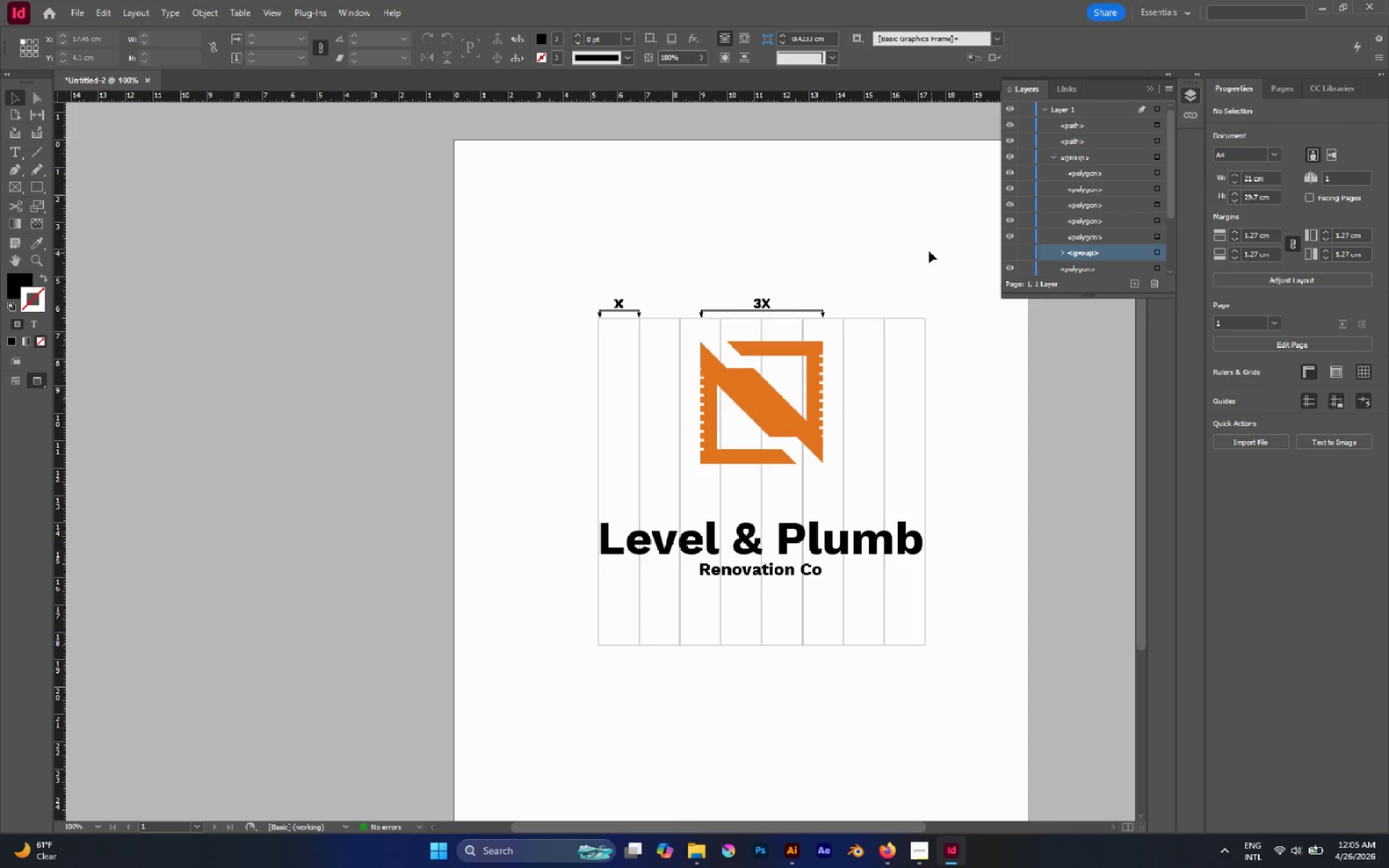 
left_click_drag(start_coordinate=[863, 296], to_coordinate=[907, 349])
 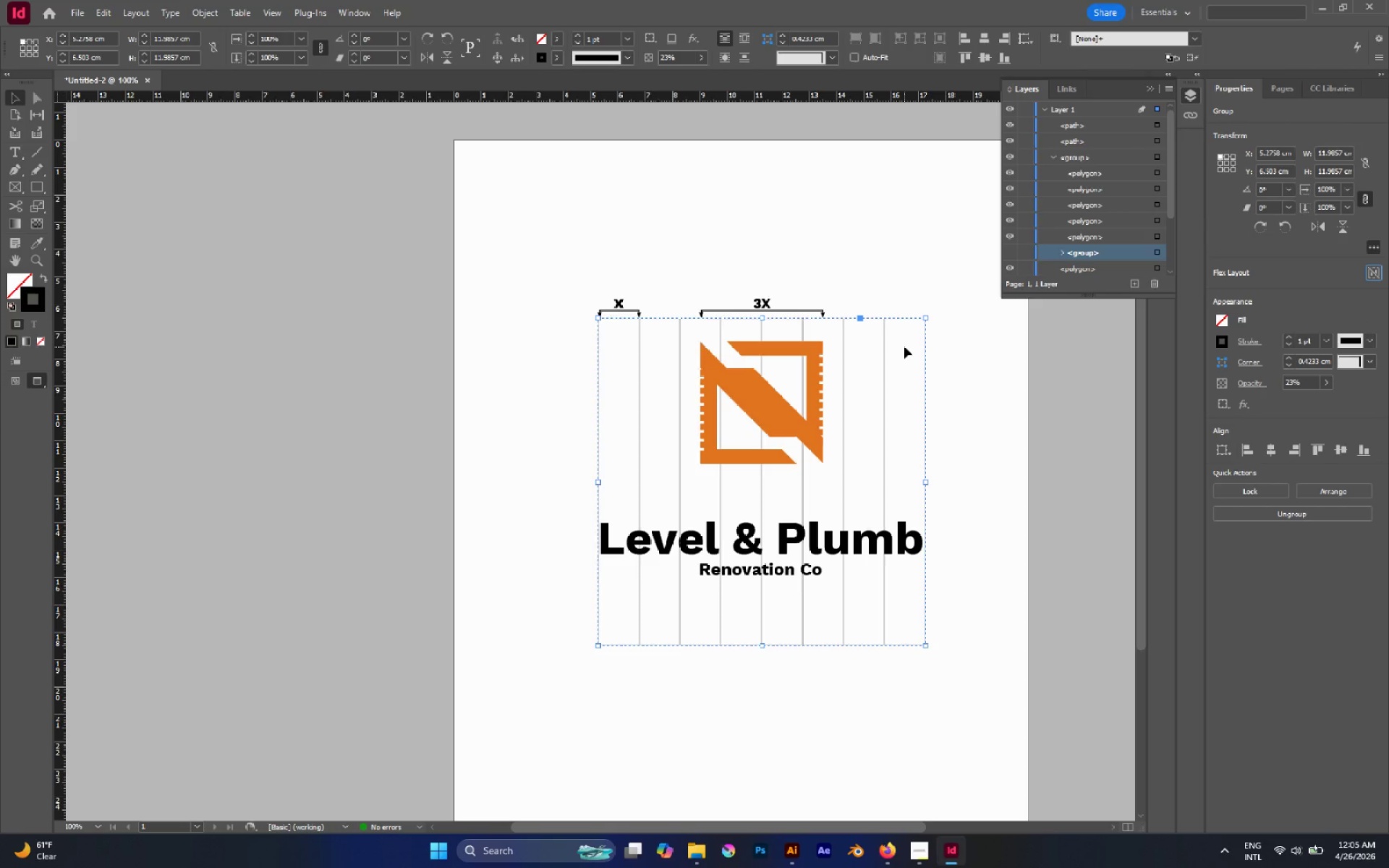 
left_click([945, 372])
 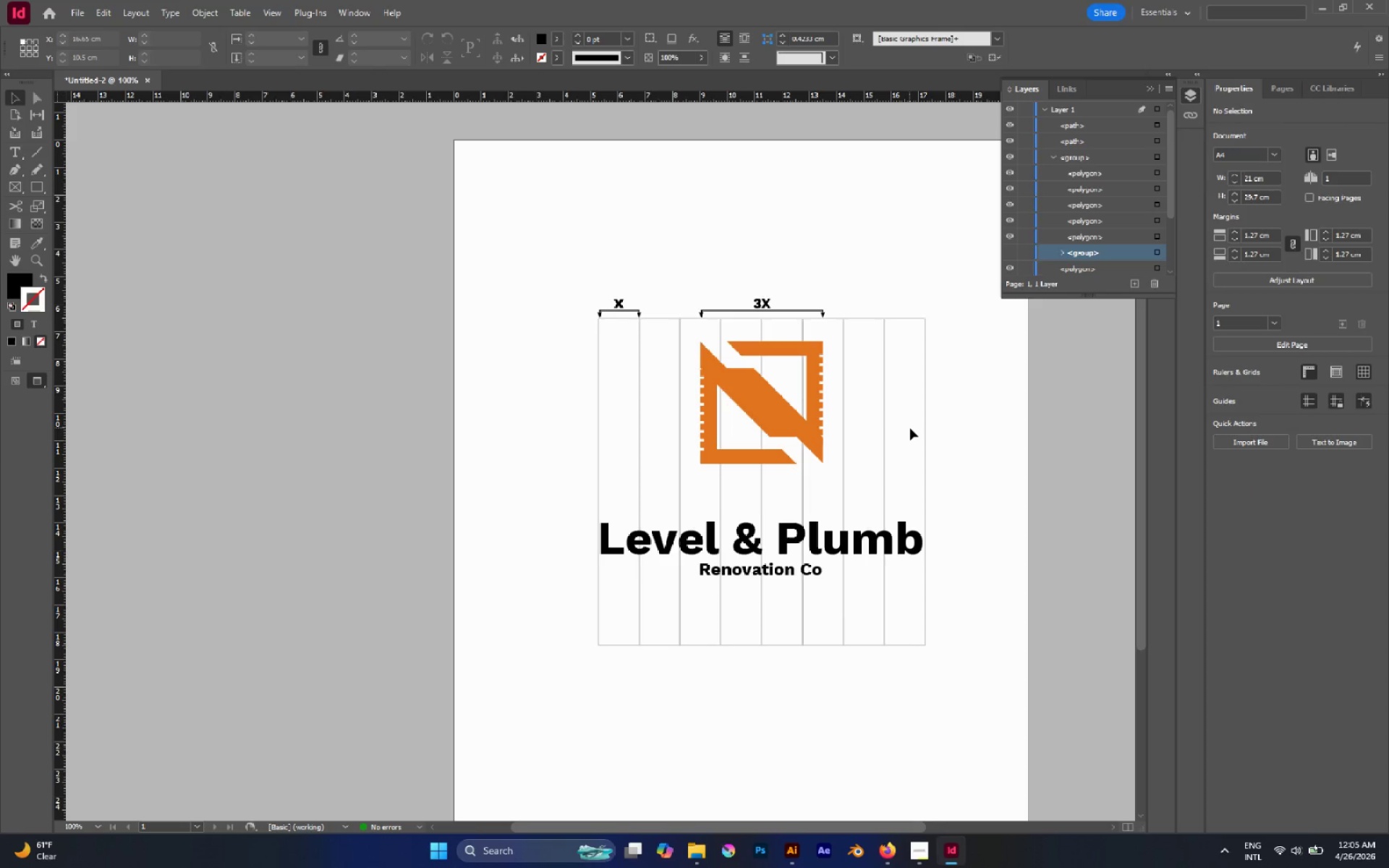 
wait(7.77)
 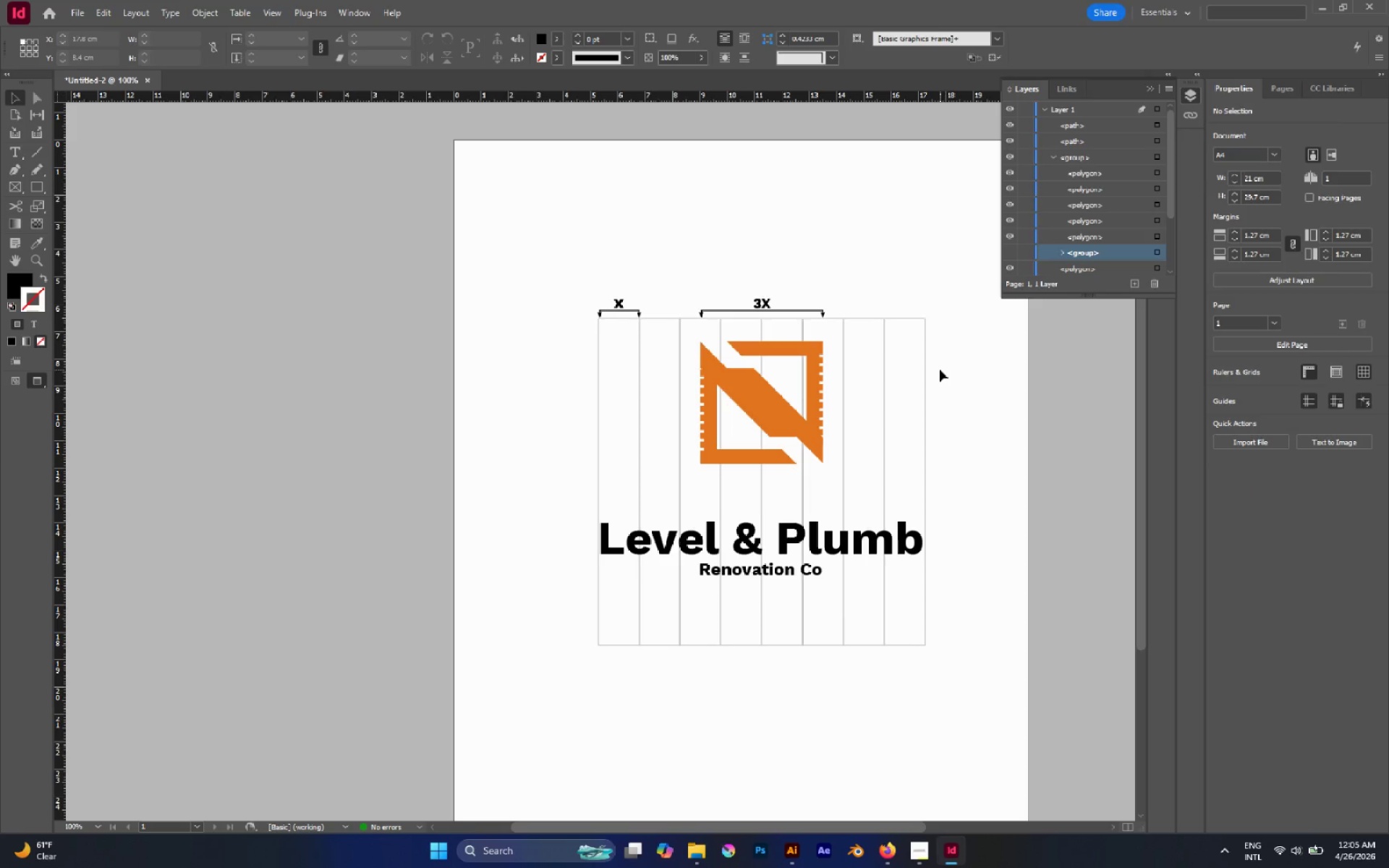 
left_click_drag(start_coordinate=[590, 272], to_coordinate=[632, 310])
 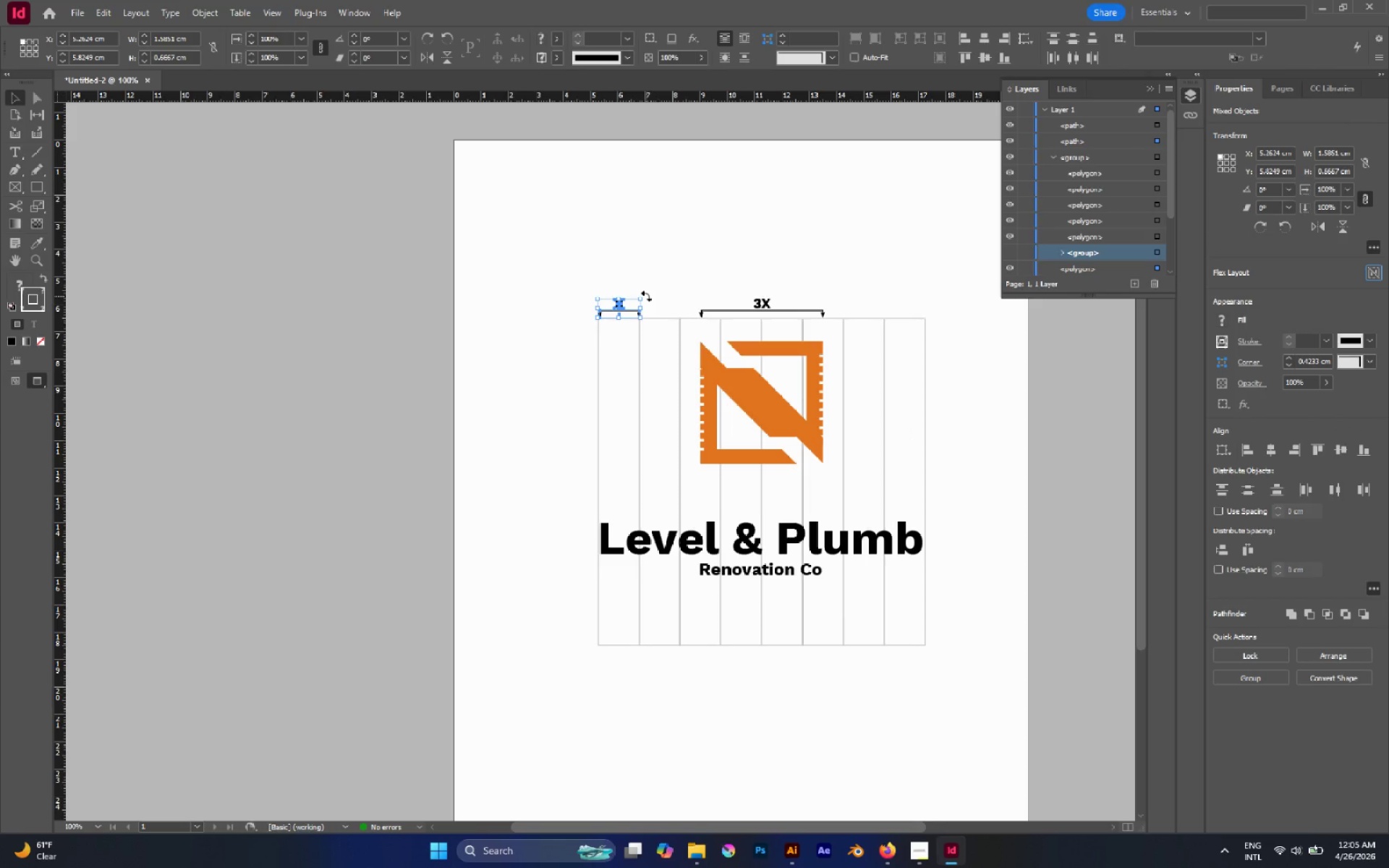 
hold_key(key=AltLeft, duration=1.88)
left_click_drag(start_coordinate=[624, 302], to_coordinate=[573, 422])
 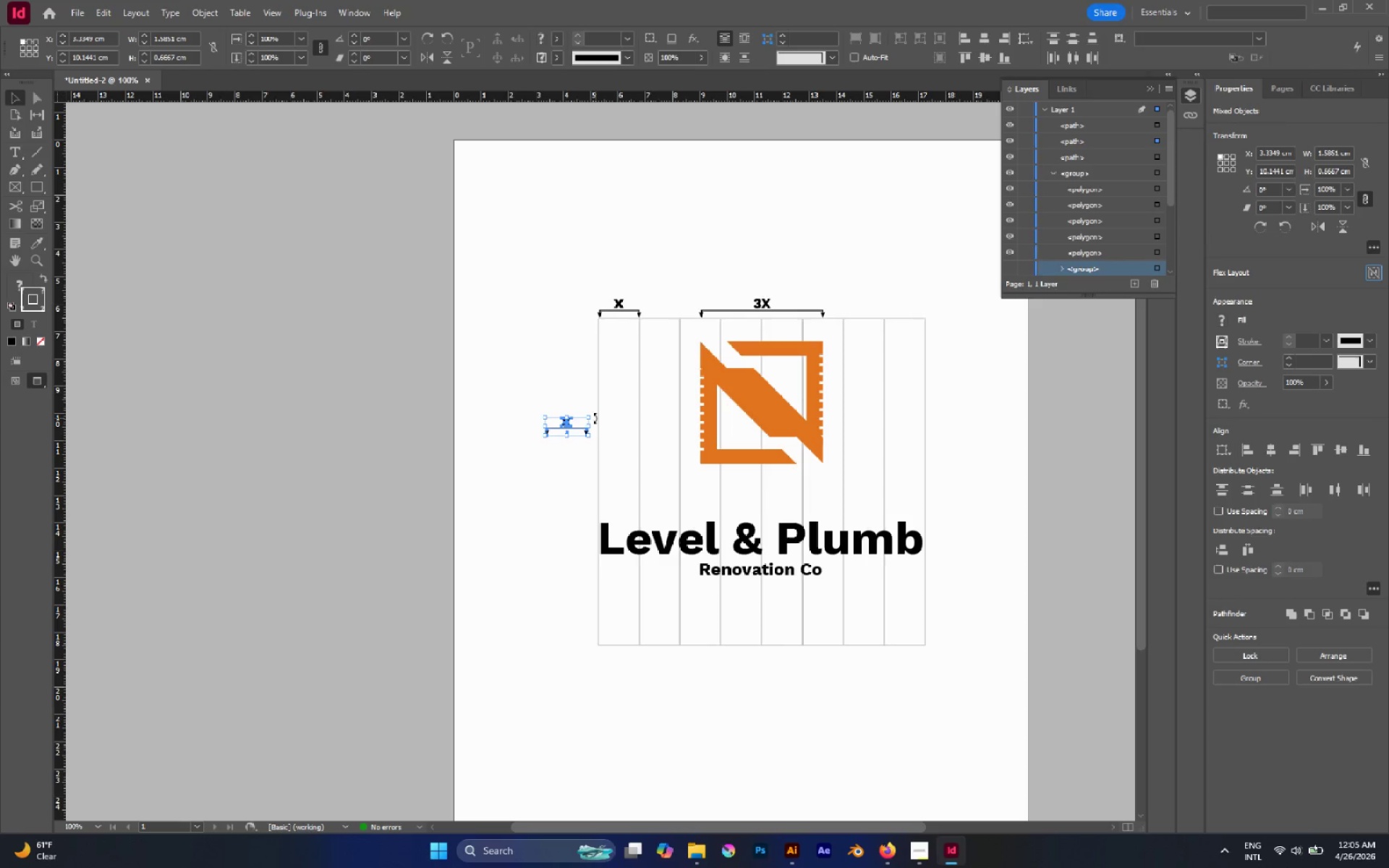 
hold_key(key=ShiftLeft, duration=0.91)
left_click_drag(start_coordinate=[595, 417], to_coordinate=[549, 378])
 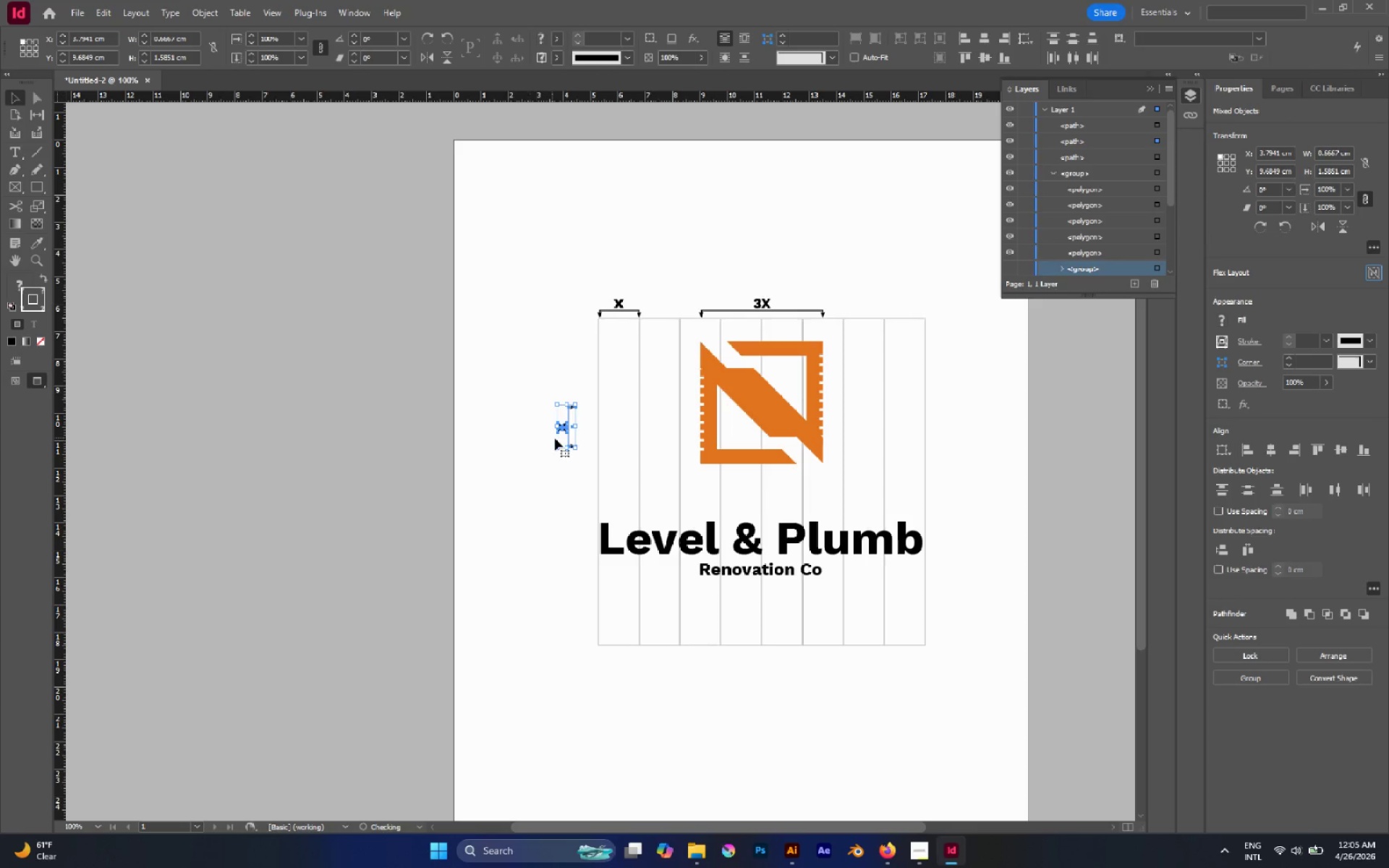 
hold_key(key=AltLeft, duration=0.52)
scroll: coordinate [562, 434], scroll_direction: up, amount: 3.0
 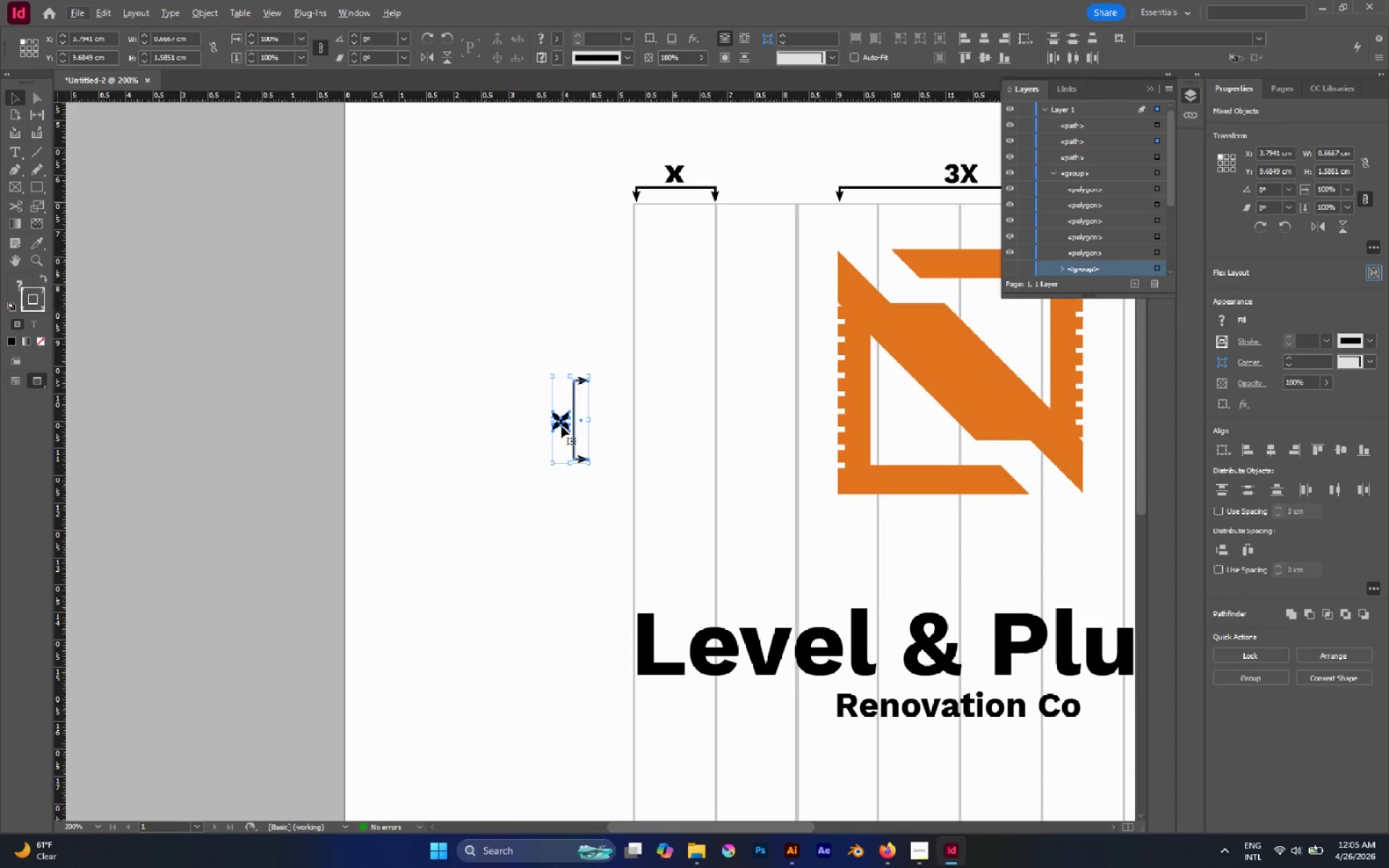 
left_click_drag(start_coordinate=[561, 425], to_coordinate=[814, 543])
 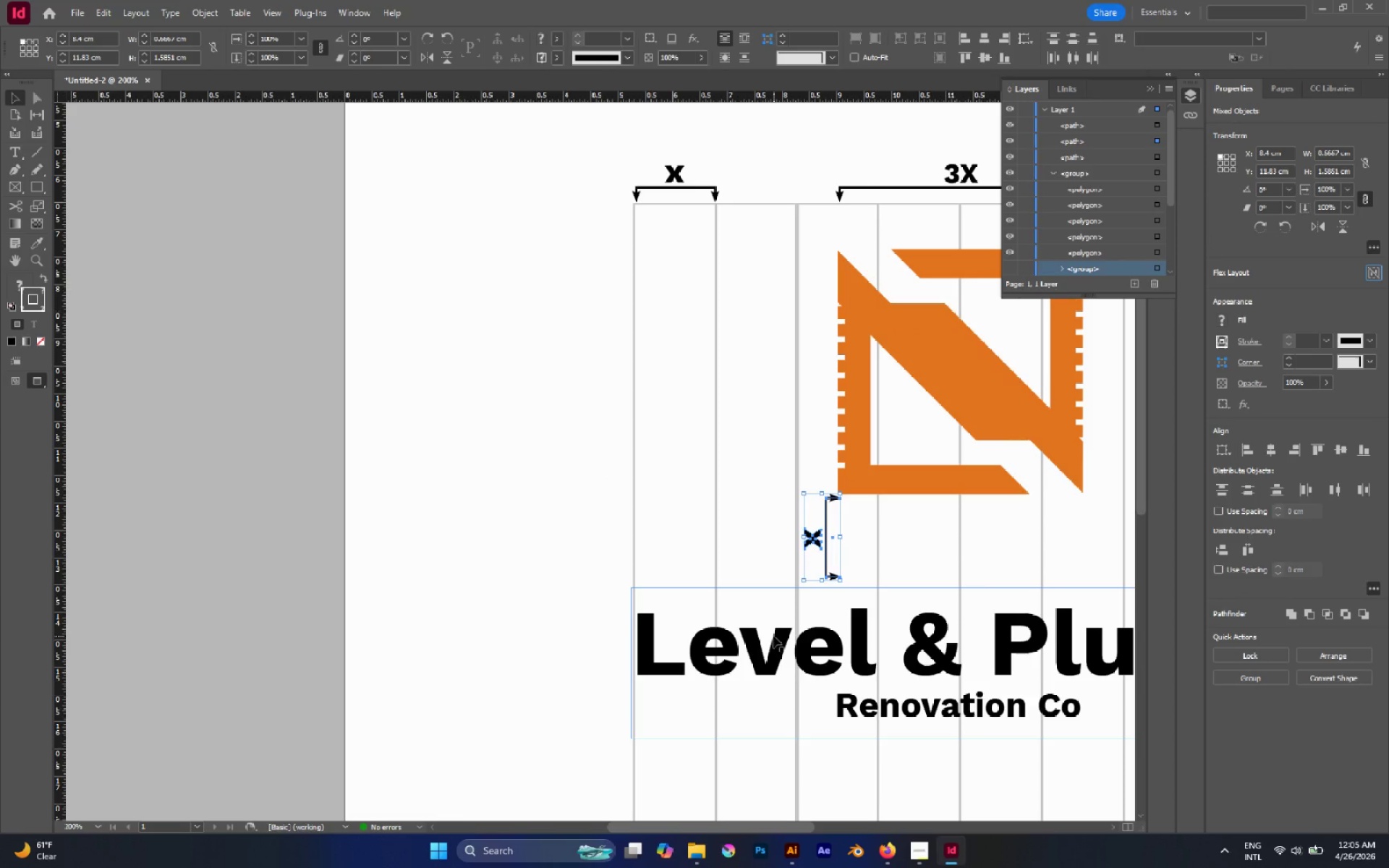 
left_click_drag(start_coordinate=[774, 638], to_coordinate=[776, 626])
 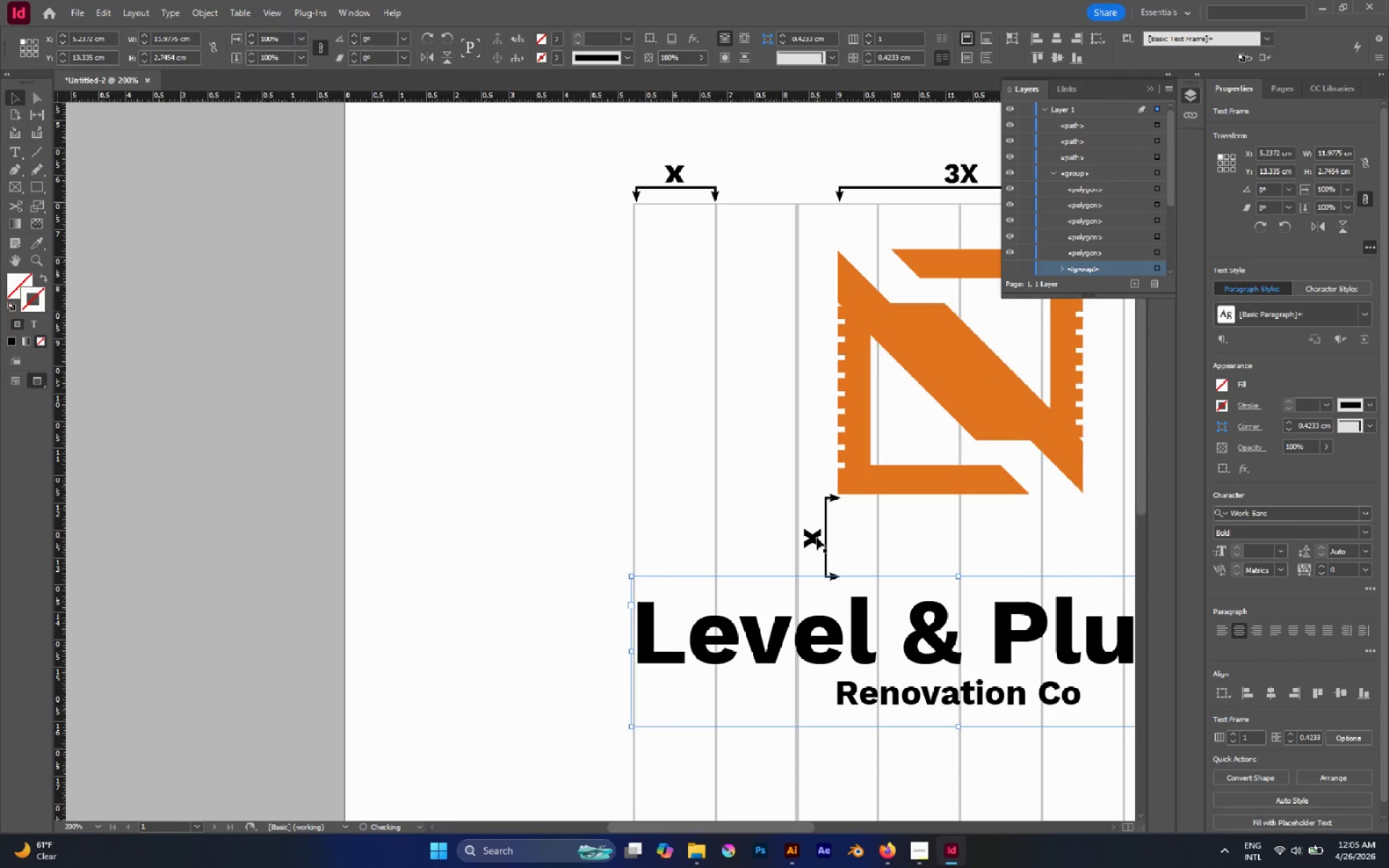 
hold_key(key=ShiftLeft, duration=1.56)
 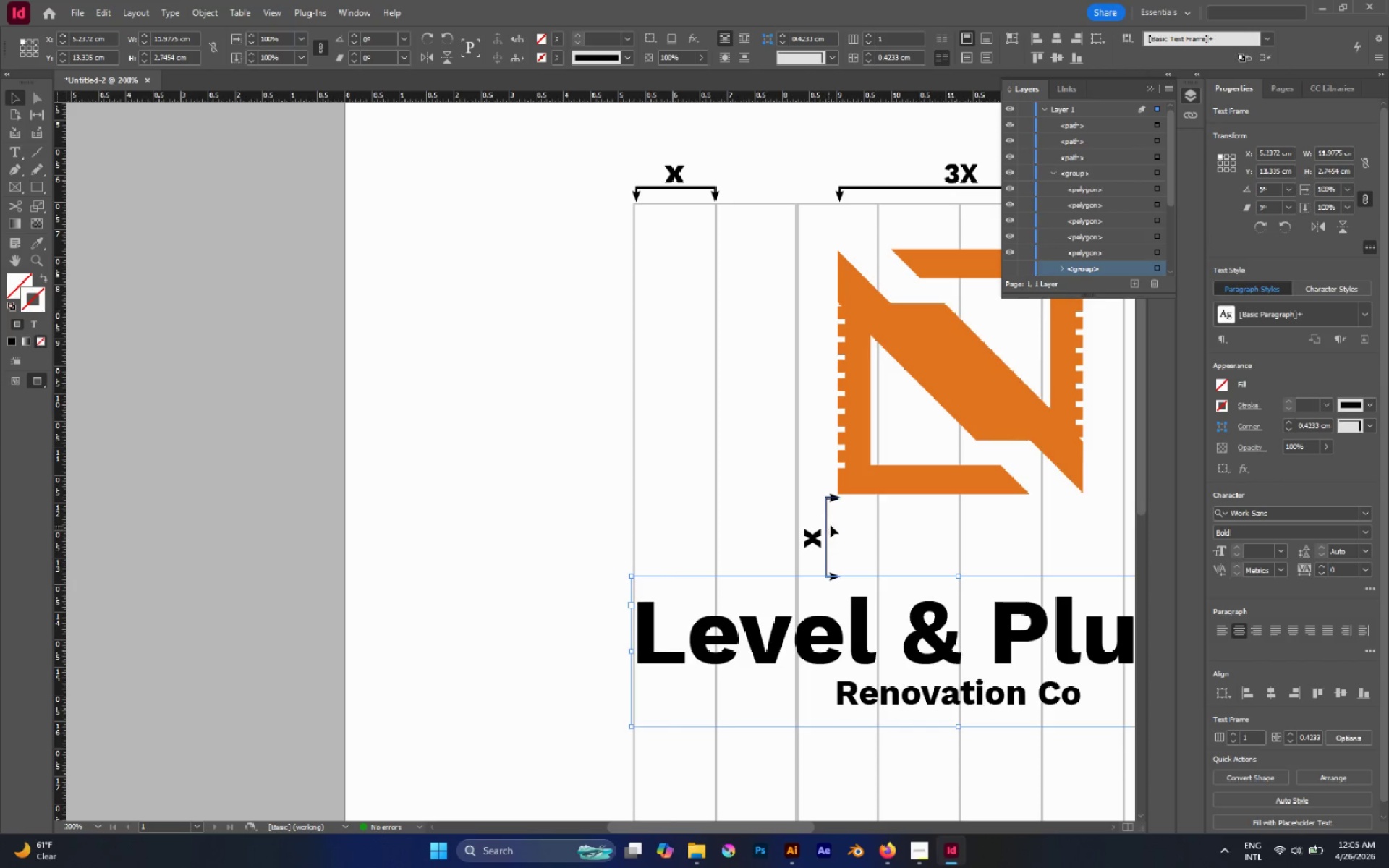 
left_click_drag(start_coordinate=[833, 525], to_coordinate=[808, 548])
 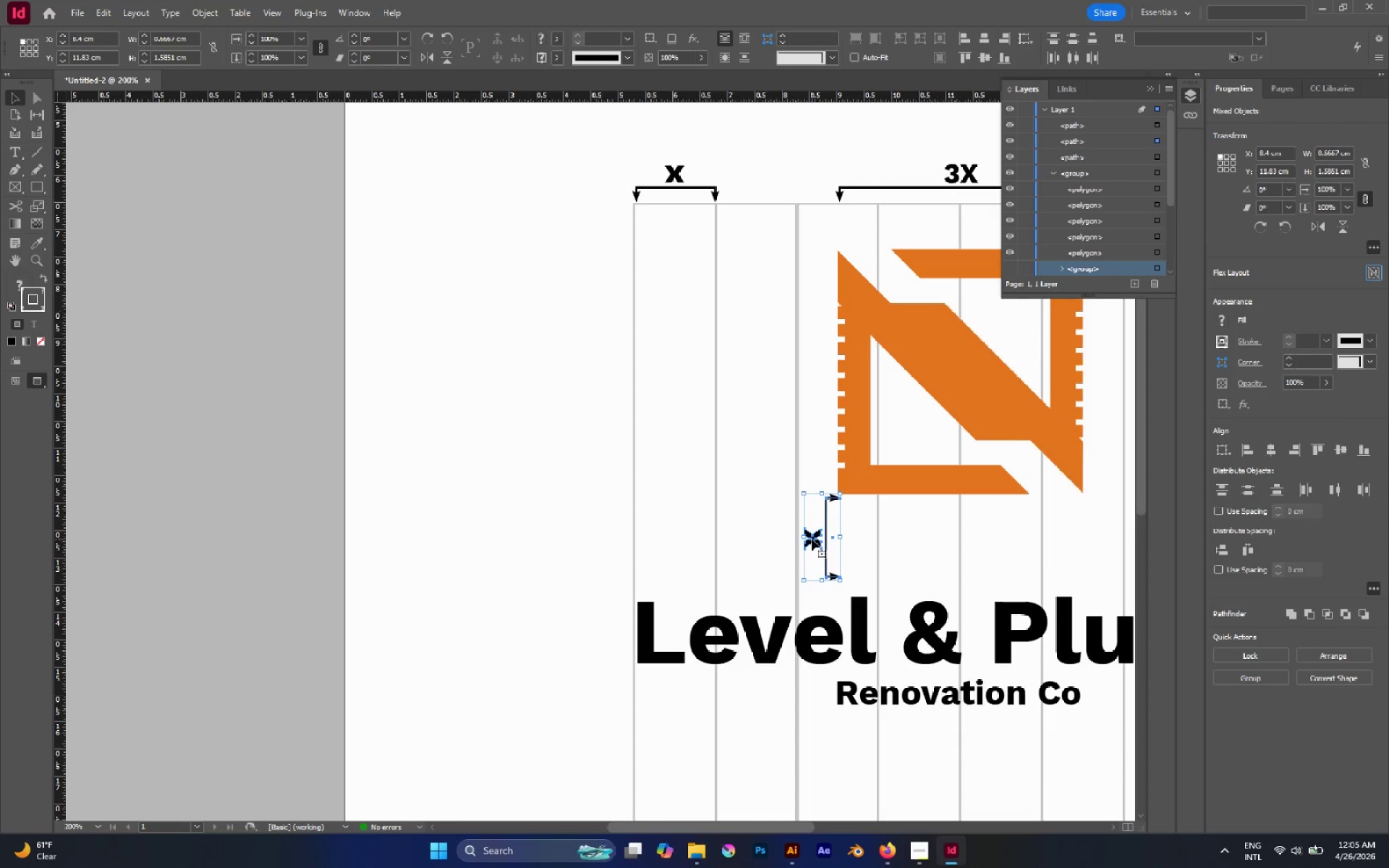 
left_click_drag(start_coordinate=[812, 539], to_coordinate=[596, 531])
 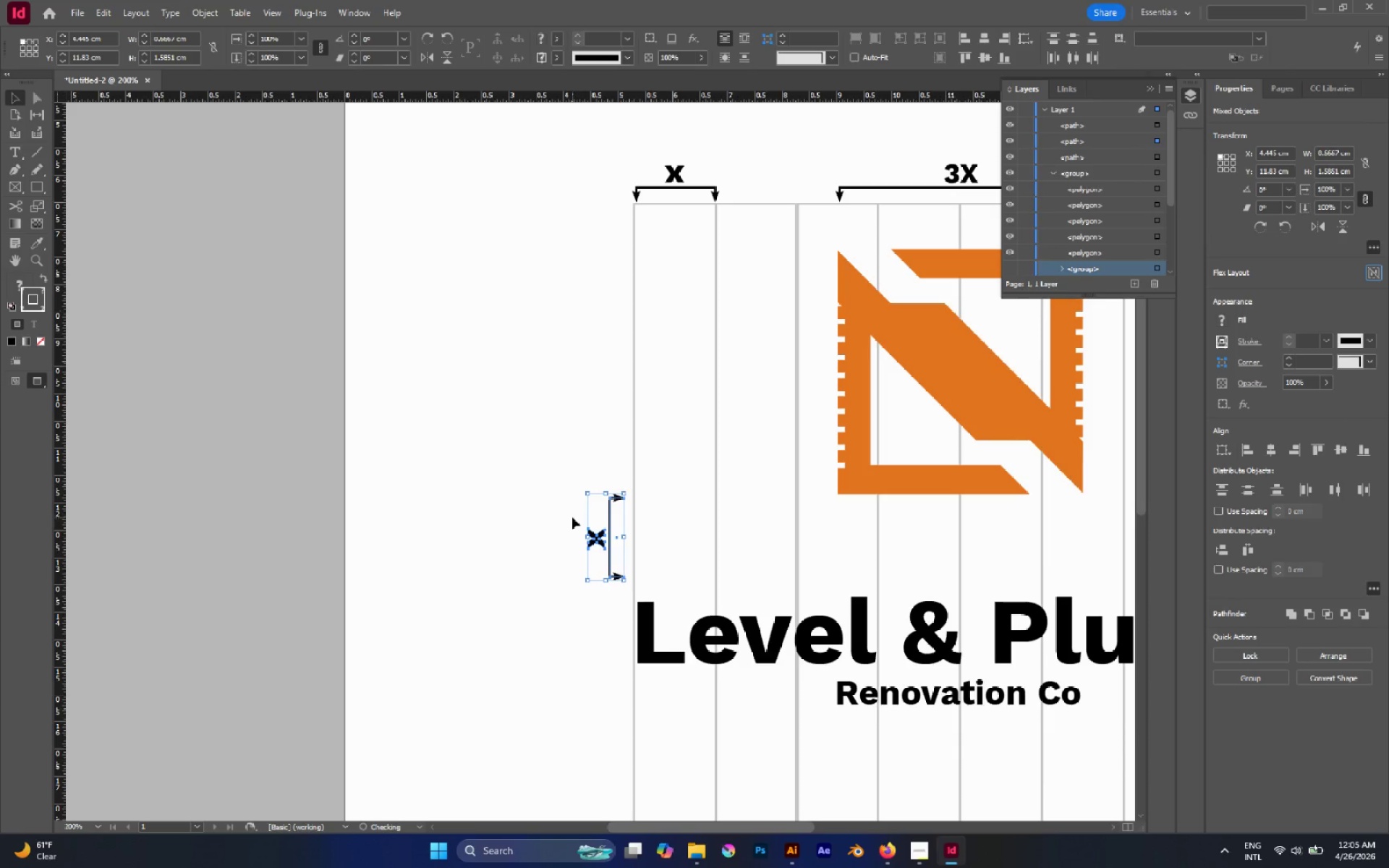 
hold_key(key=ShiftLeft, duration=1.34)
 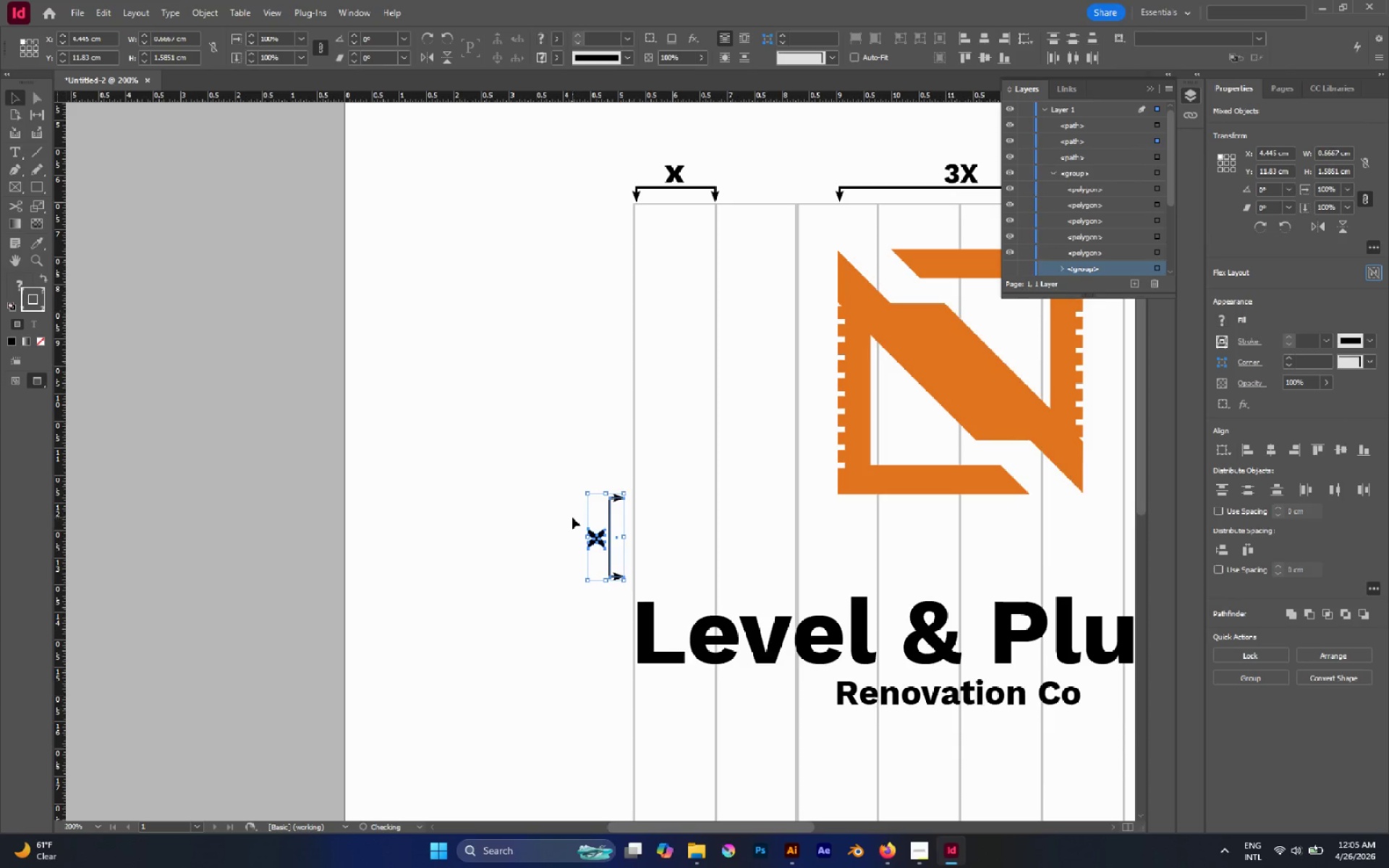 
left_click([572, 517])
 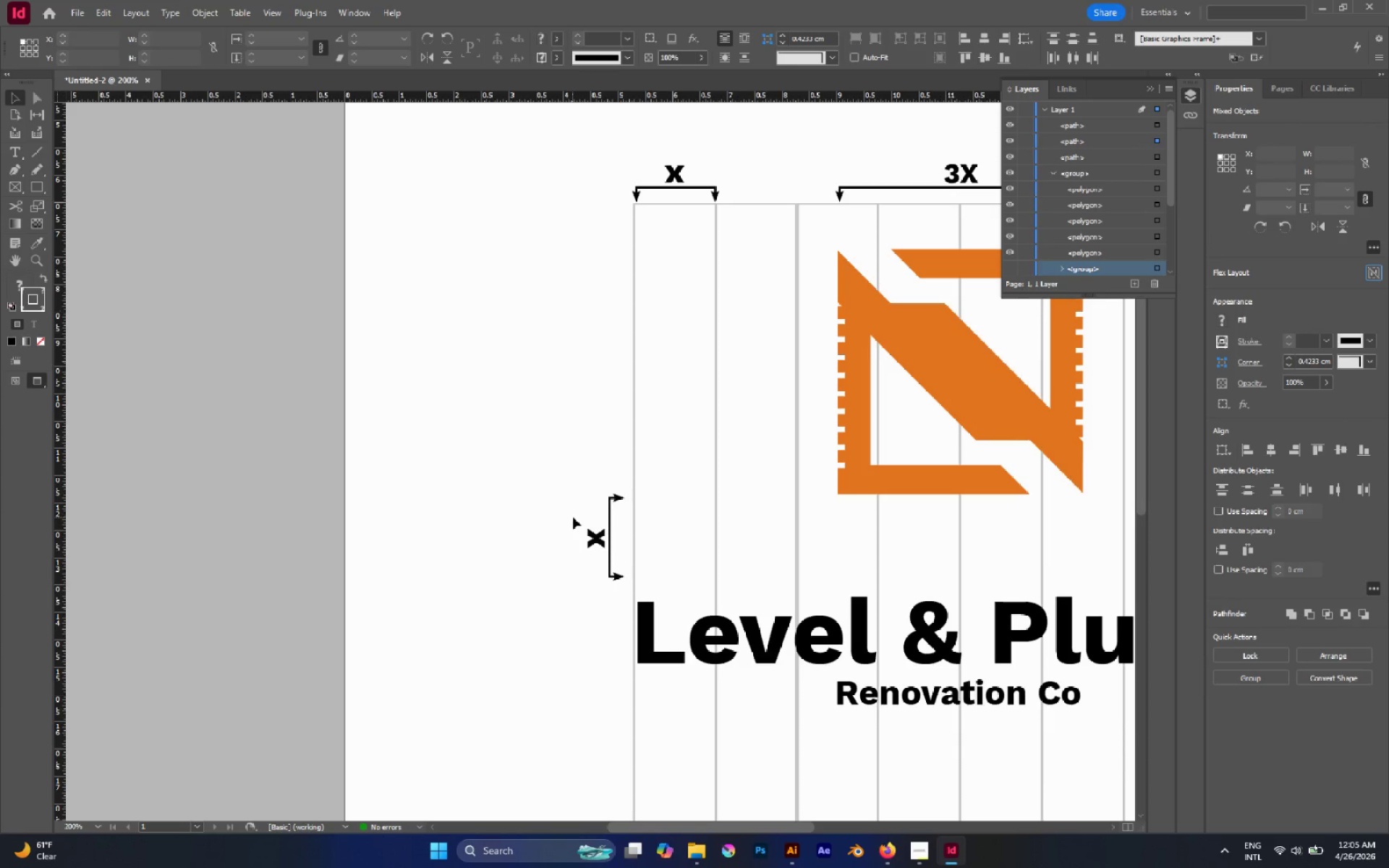 
left_click_drag(start_coordinate=[576, 520], to_coordinate=[595, 542])
 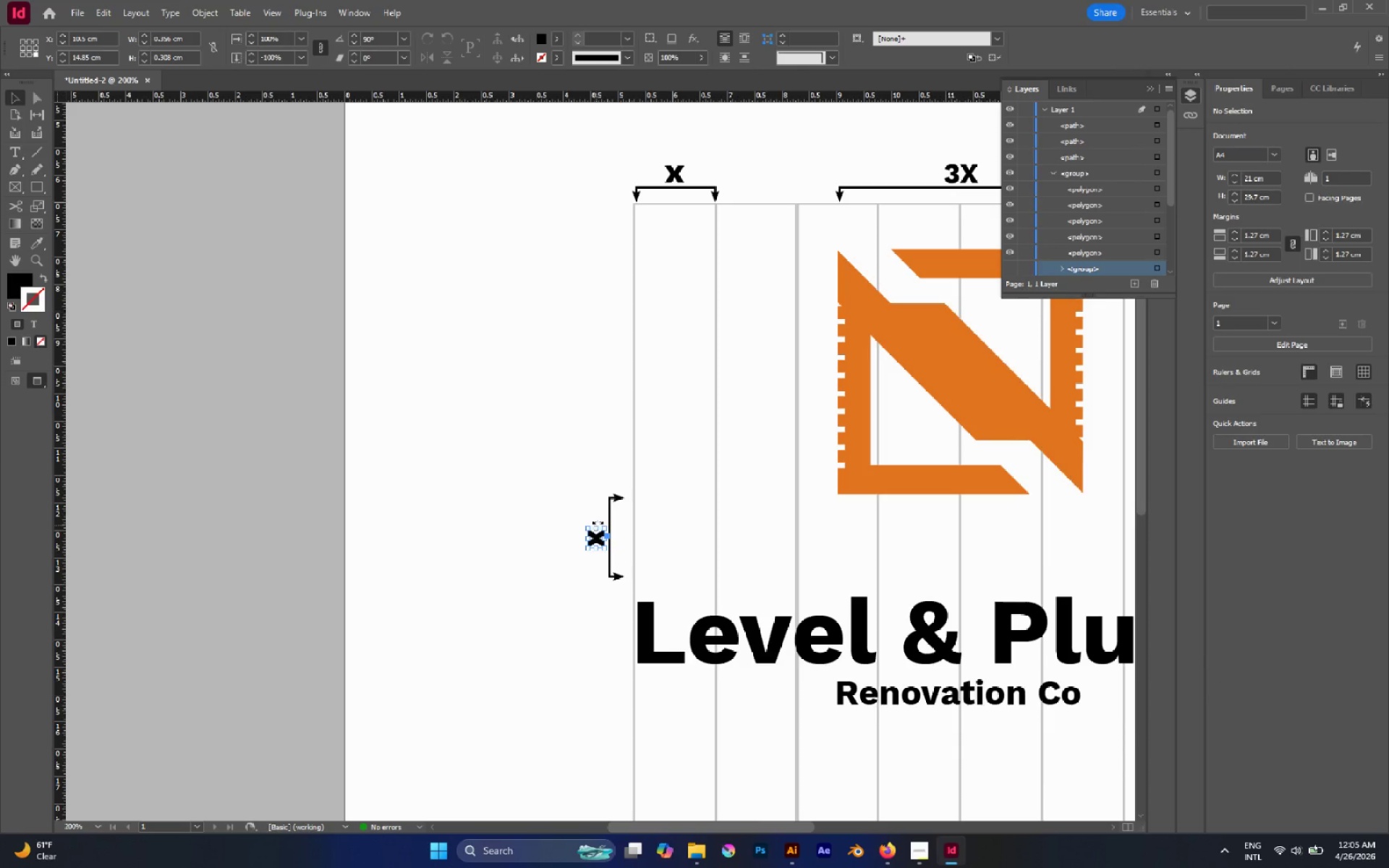 
hold_key(key=ShiftLeft, duration=1.86)
left_click_drag(start_coordinate=[608, 524], to_coordinate=[611, 553])
 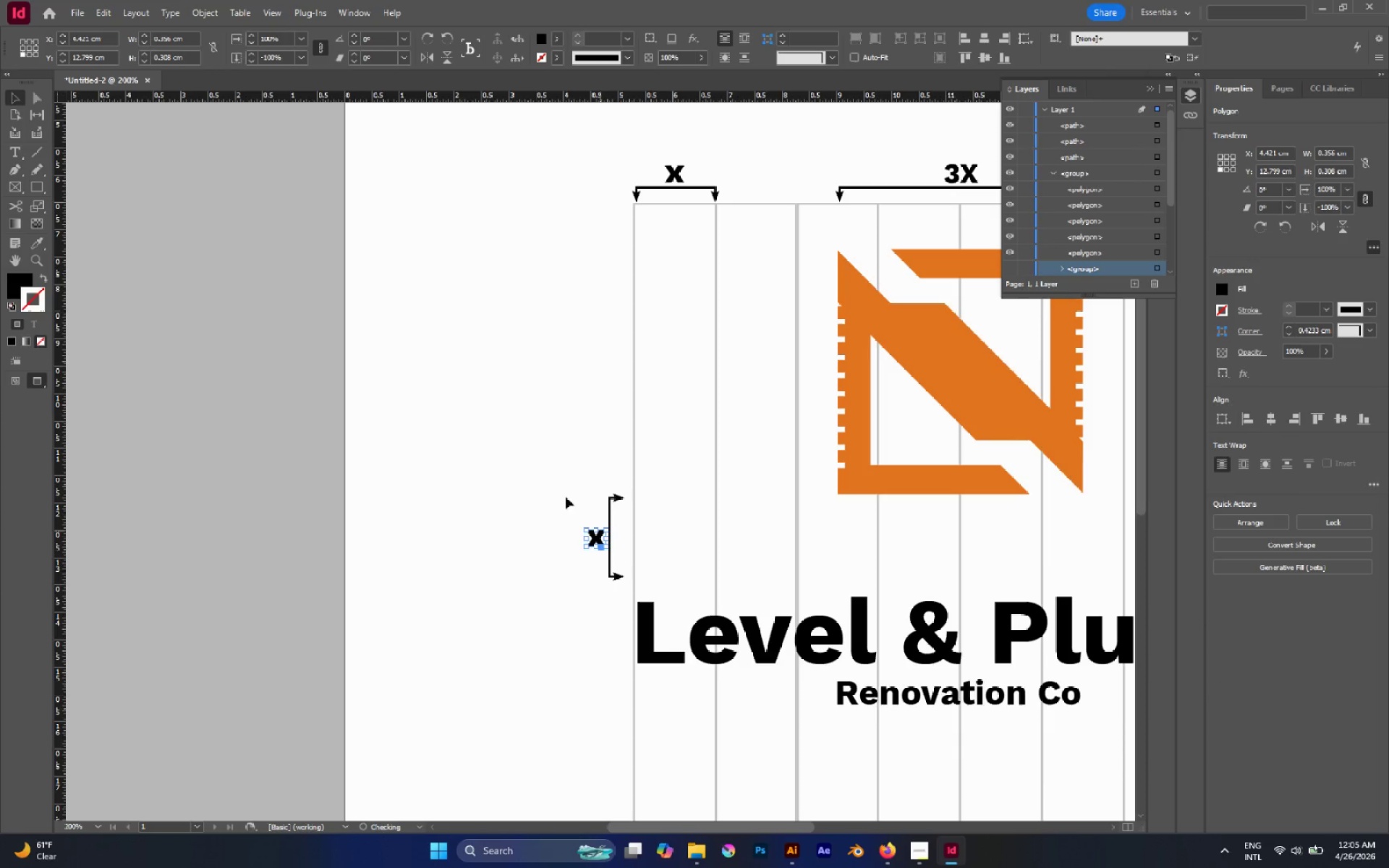 
left_click([543, 483])
 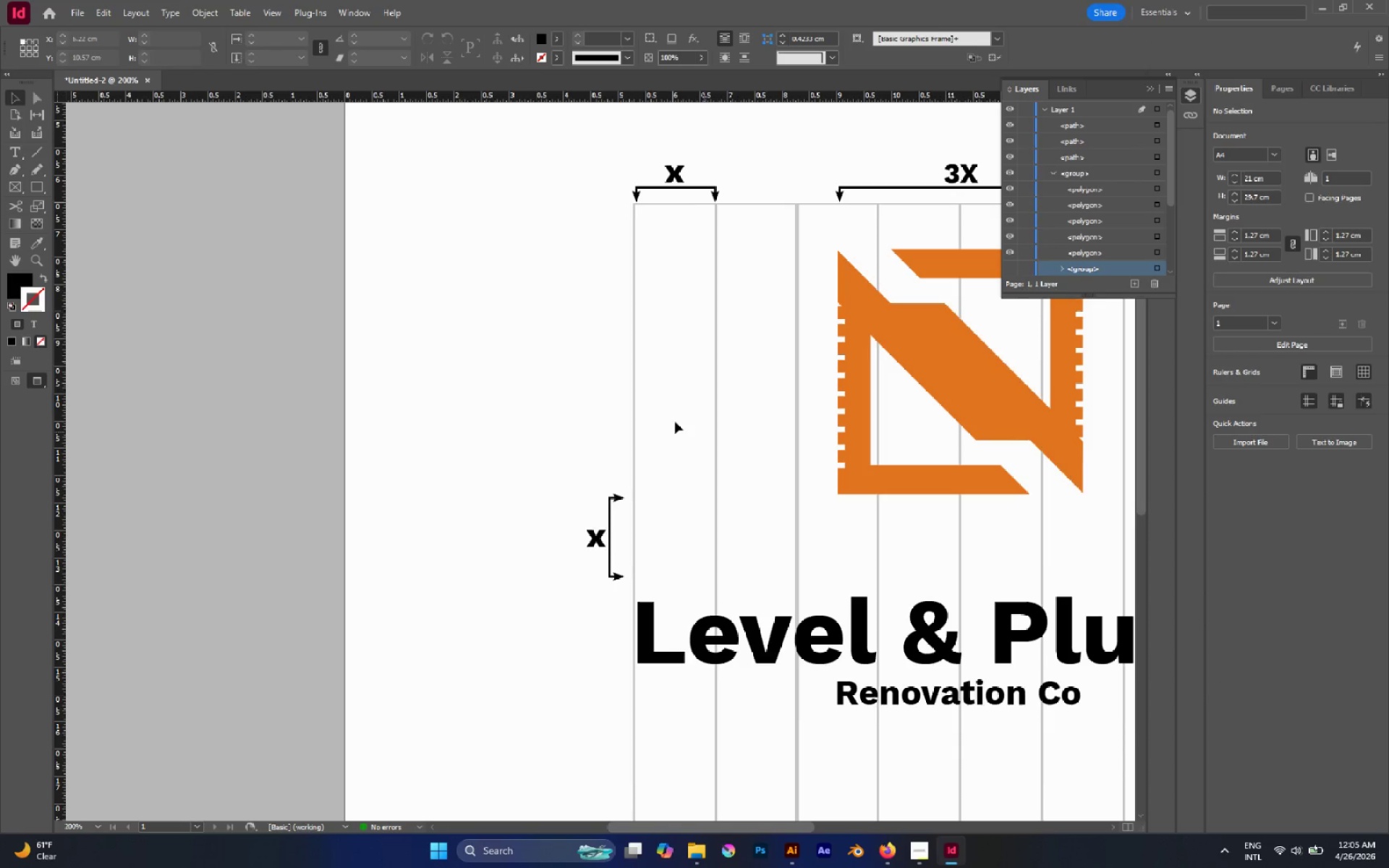 
hold_key(key=AltLeft, duration=0.64)
scroll: coordinate [613, 410], scroll_direction: down, amount: 2.0
 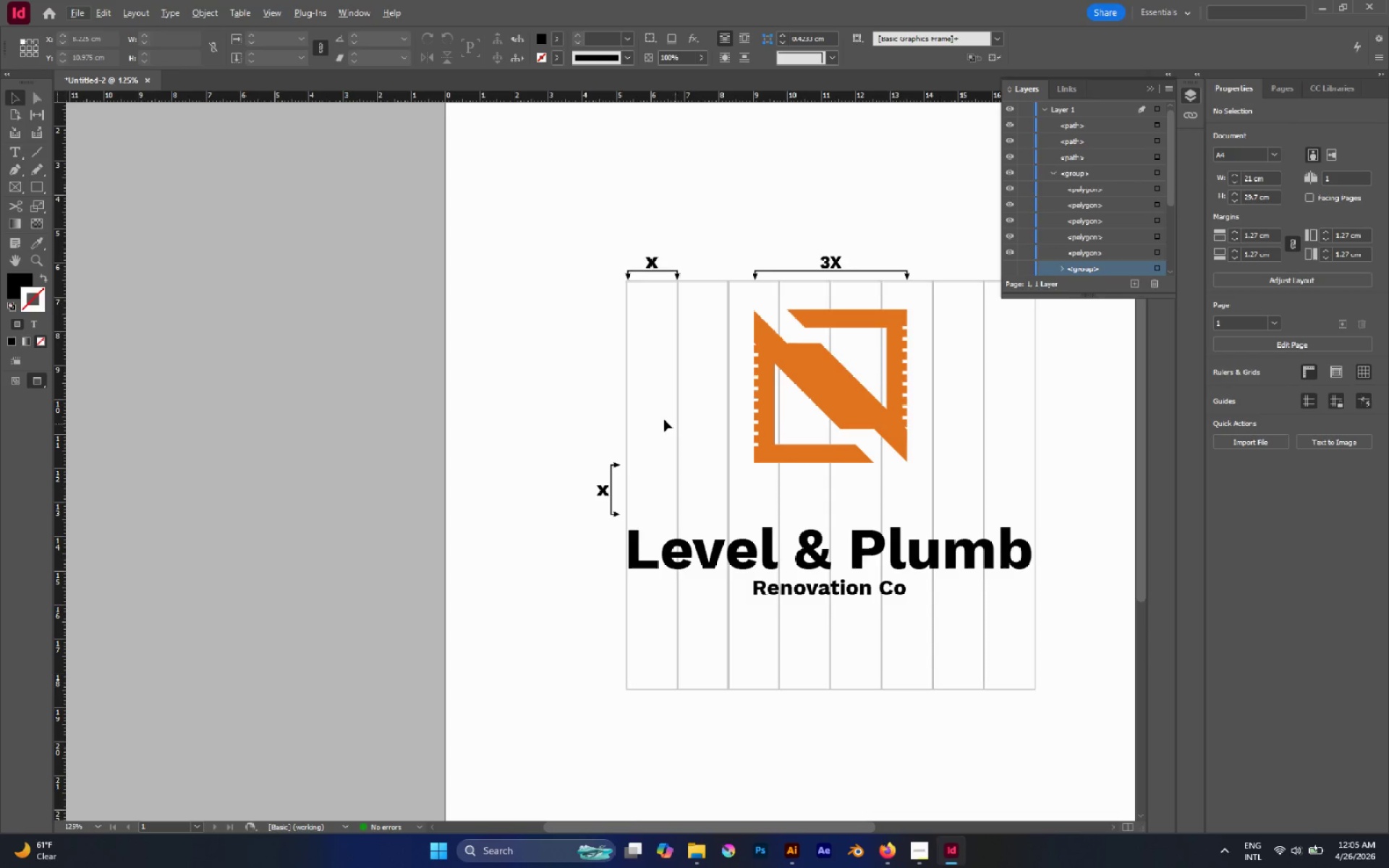 
hold_key(key=AltLeft, duration=0.5)
scroll: coordinate [694, 444], scroll_direction: up, amount: 1.0
 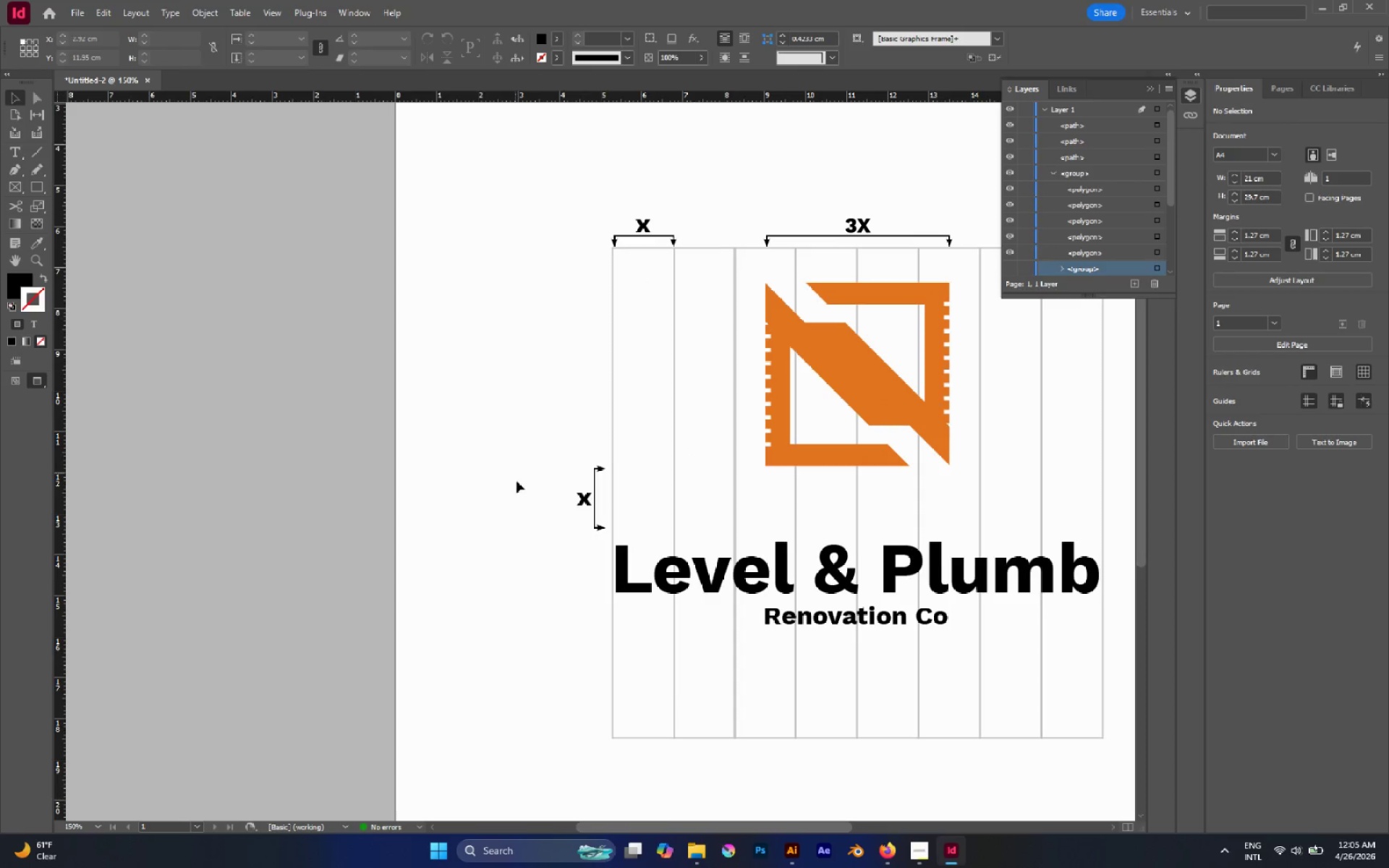 
left_click_drag(start_coordinate=[523, 485], to_coordinate=[601, 537])
 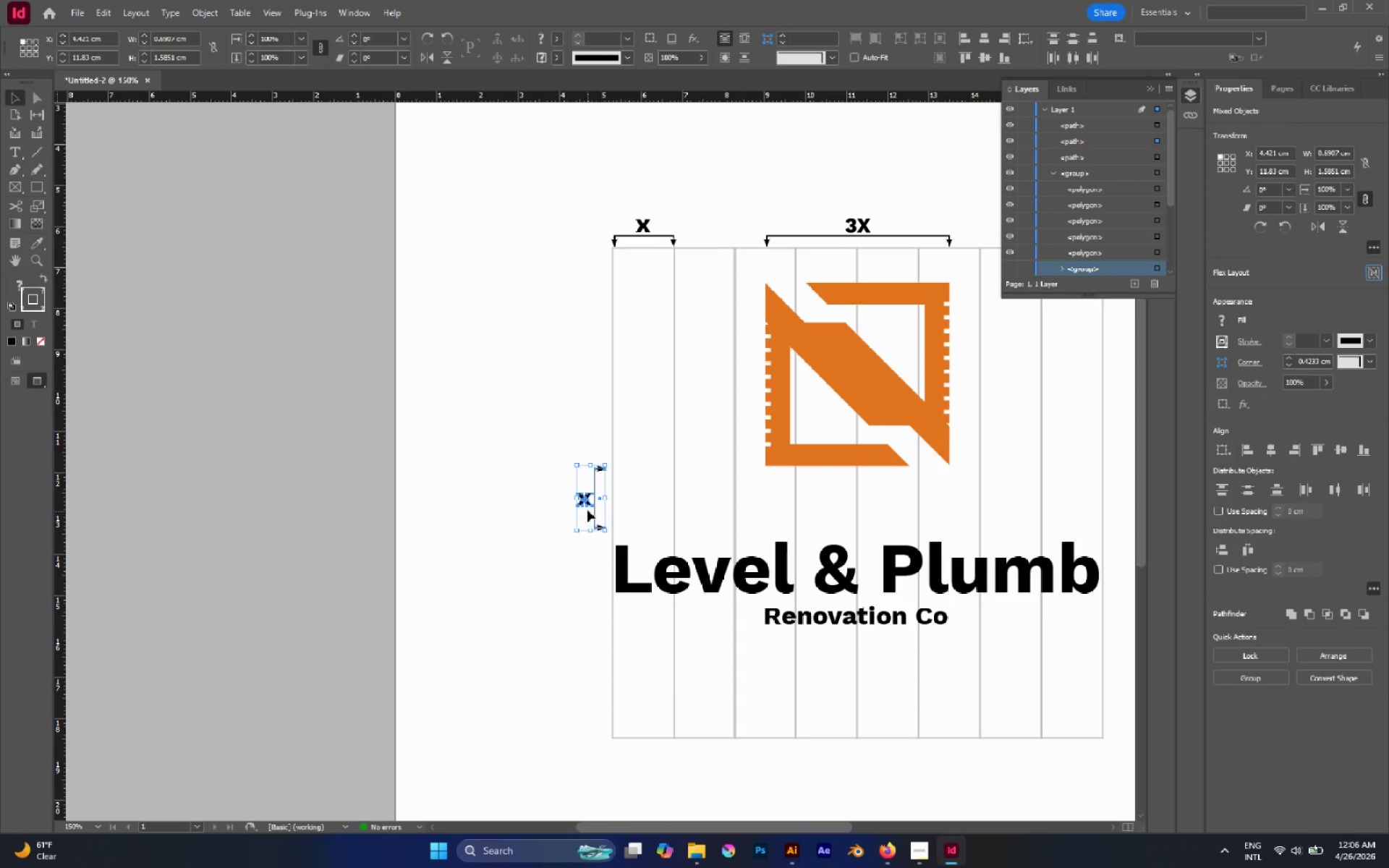 
hold_key(key=AltLeft, duration=0.48)
scroll: coordinate [588, 510], scroll_direction: up, amount: 3.0
 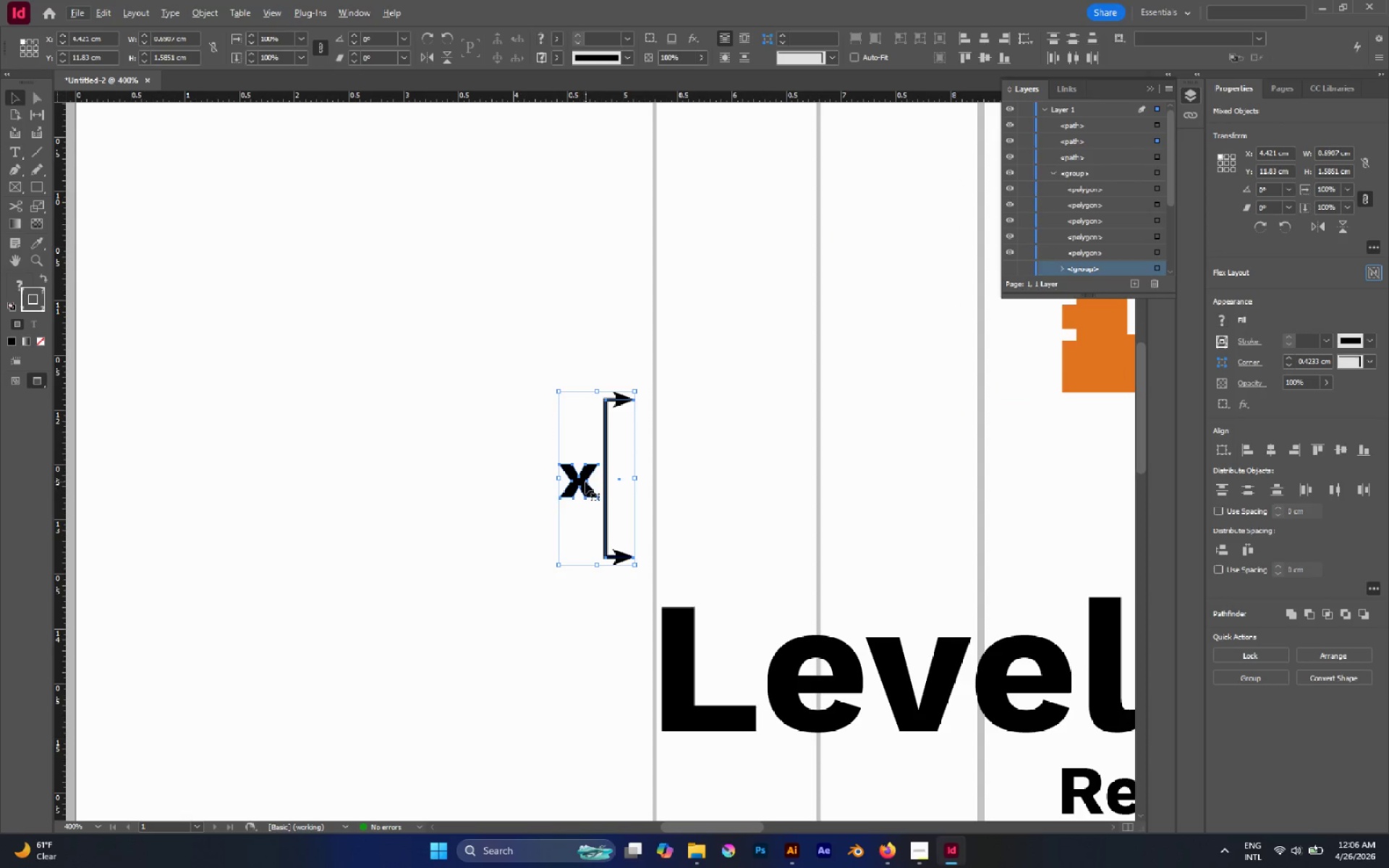 
left_click_drag(start_coordinate=[585, 482], to_coordinate=[591, 523])
 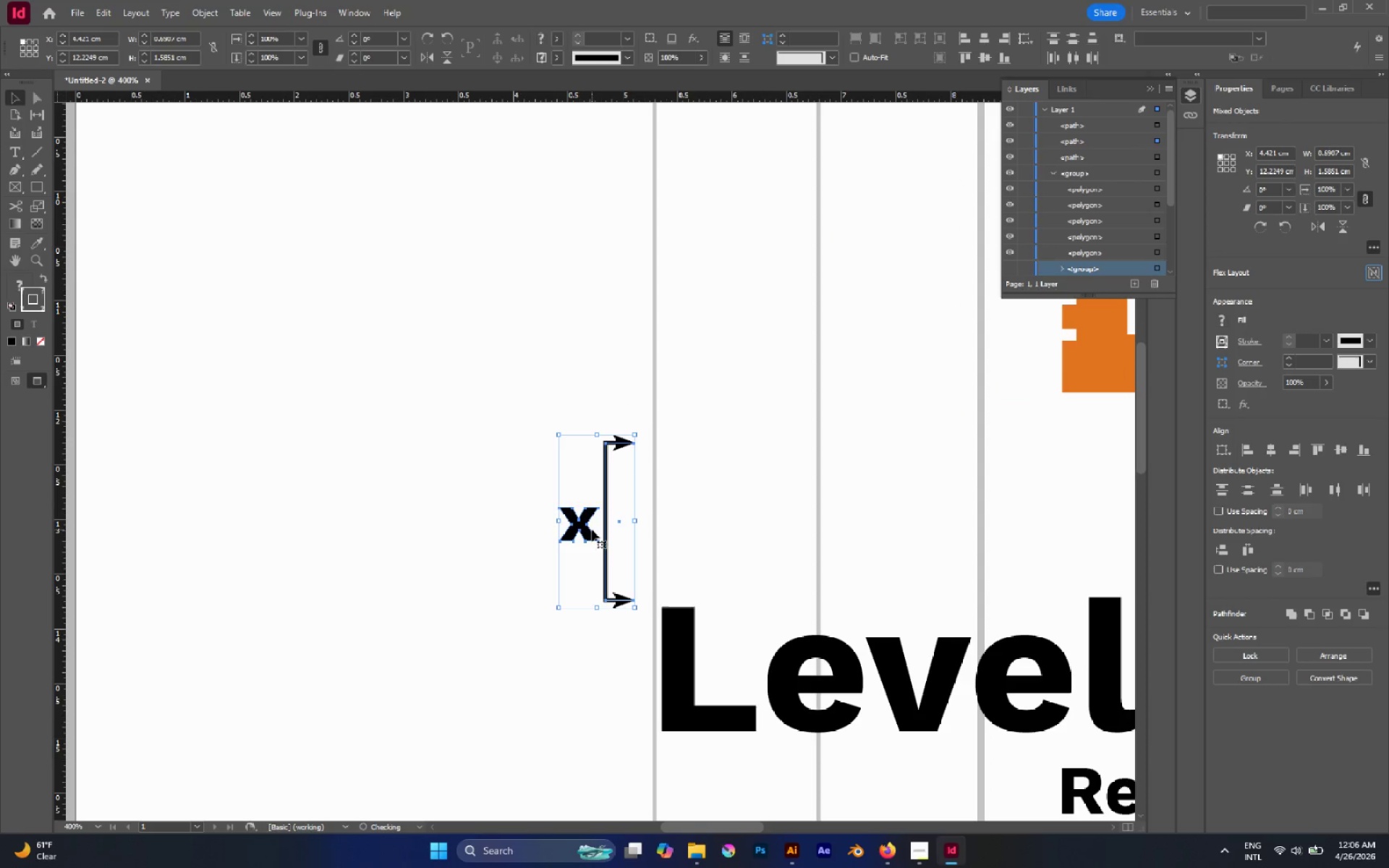 
hold_key(key=ShiftLeft, duration=2.12)
 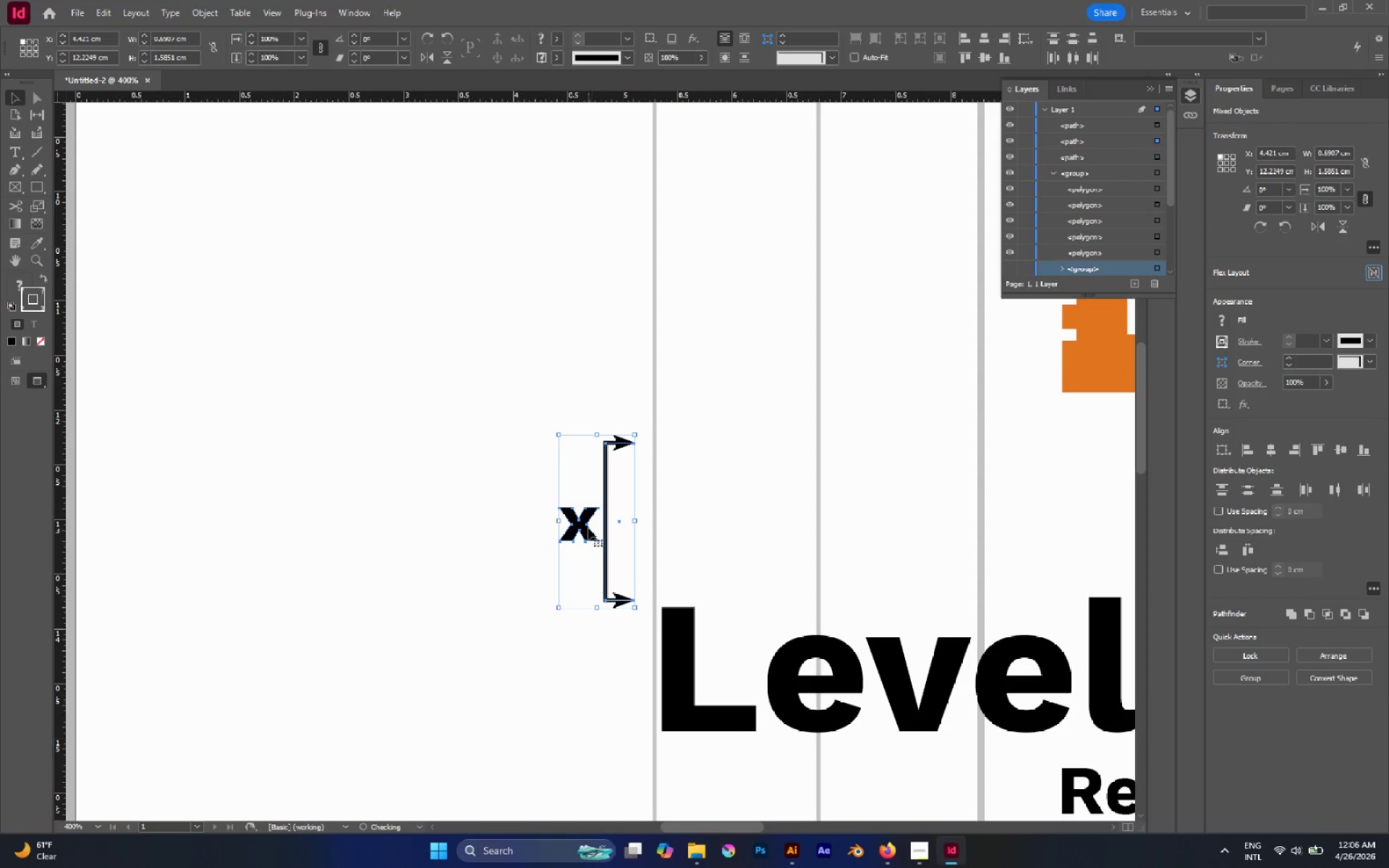 
left_click_drag(start_coordinate=[588, 528], to_coordinate=[630, 533])
 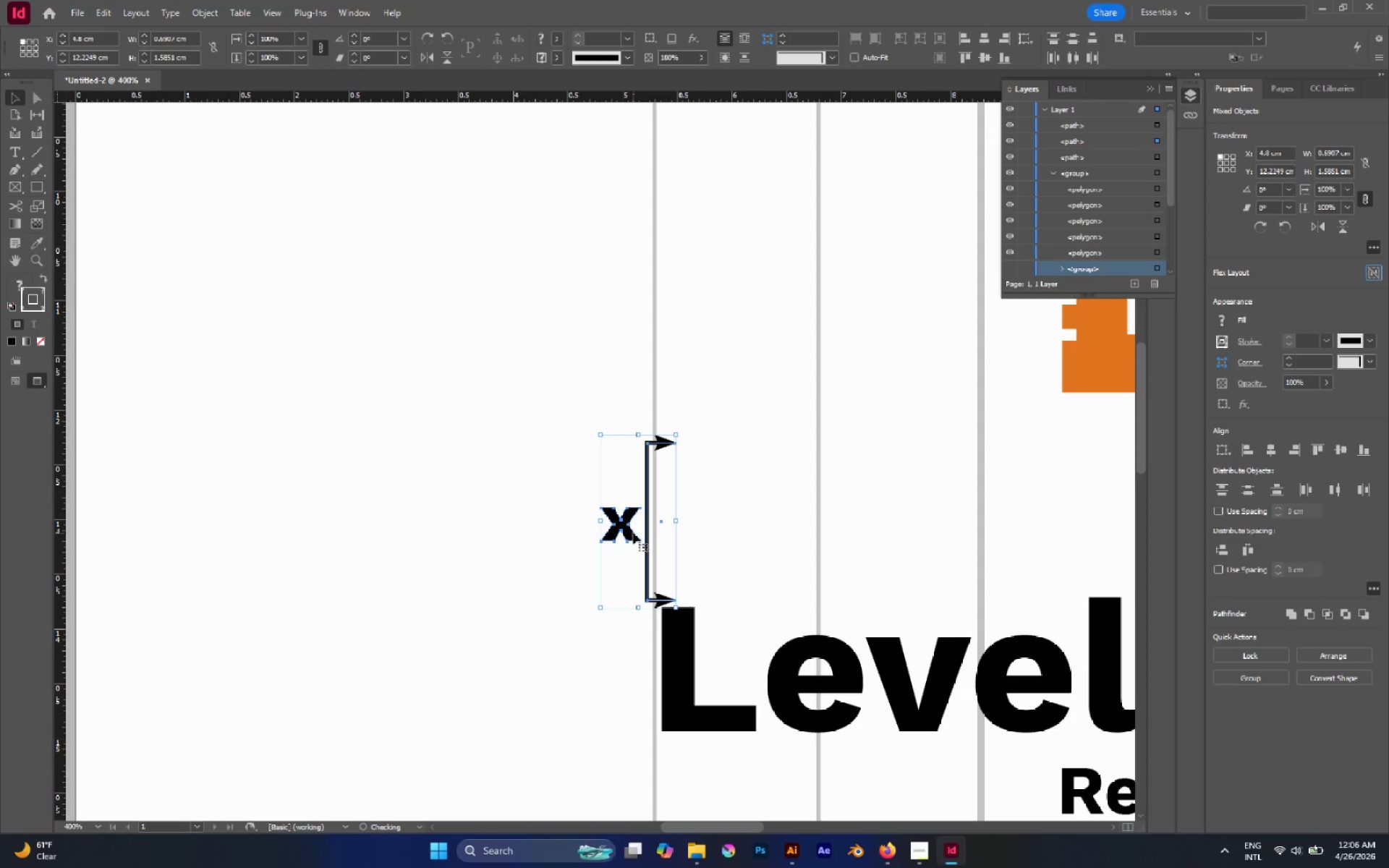 
hold_key(key=ShiftLeft, duration=0.95)
 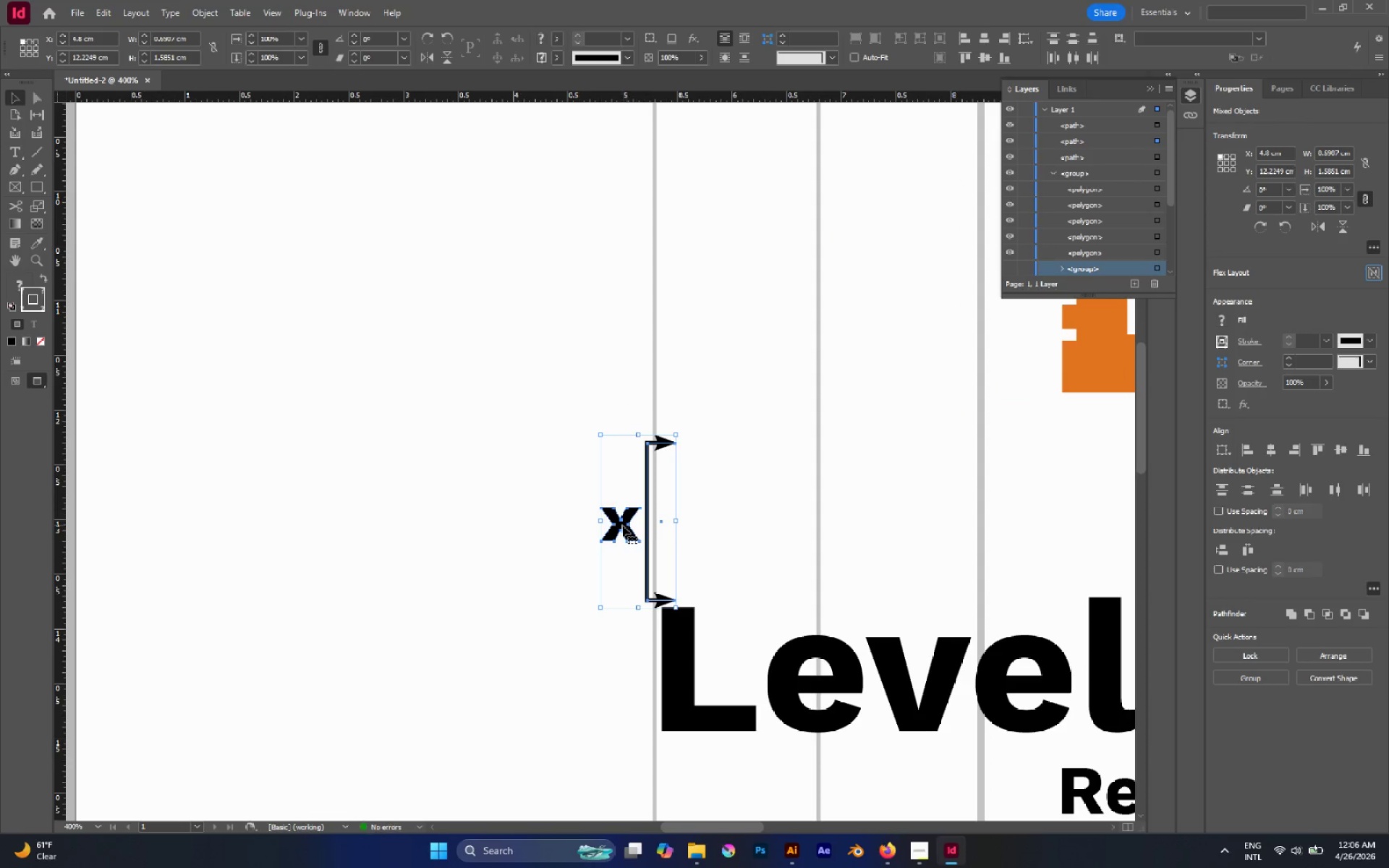 
left_click_drag(start_coordinate=[622, 525], to_coordinate=[585, 524])
 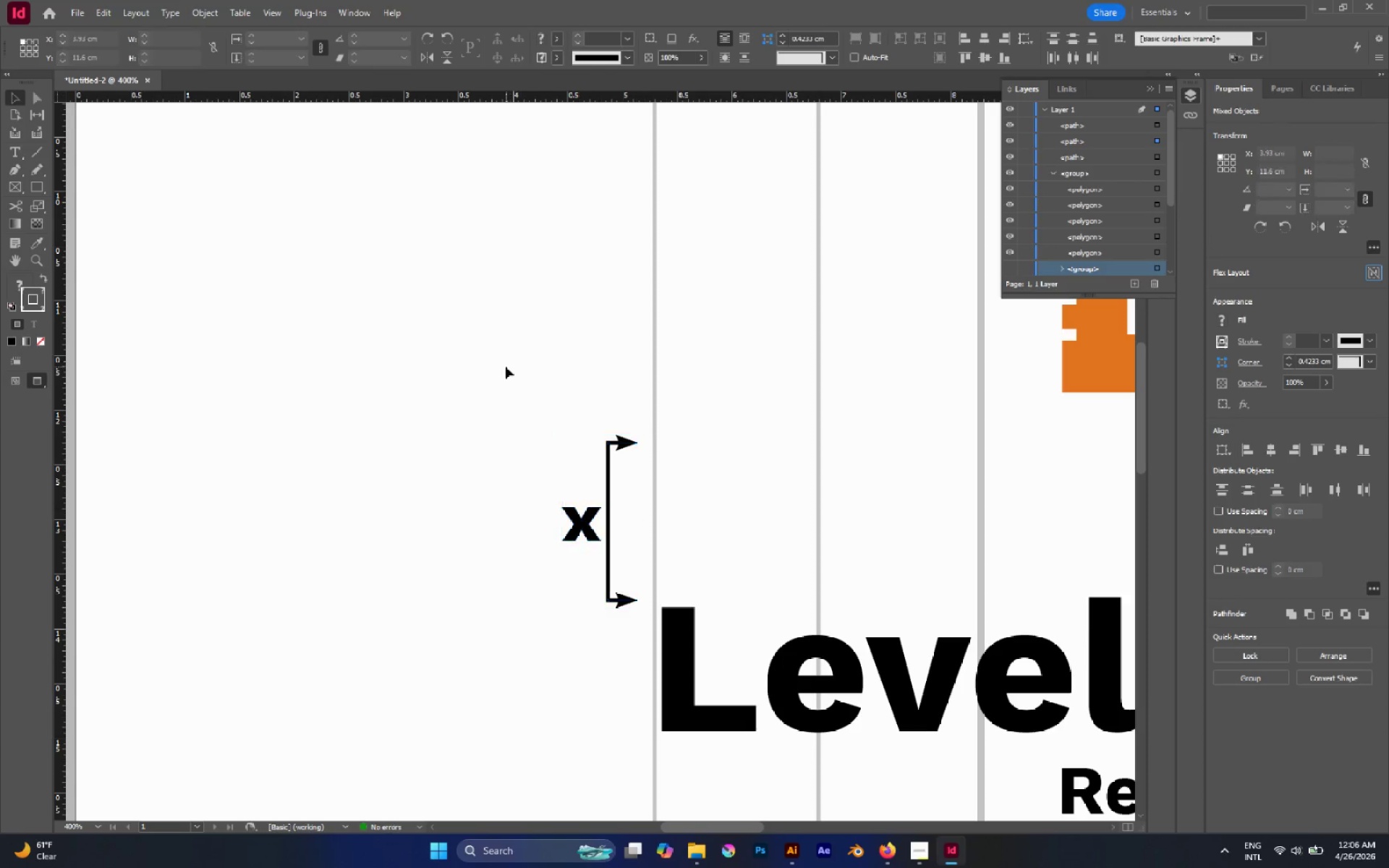 
hold_key(key=ShiftLeft, duration=1.31)
 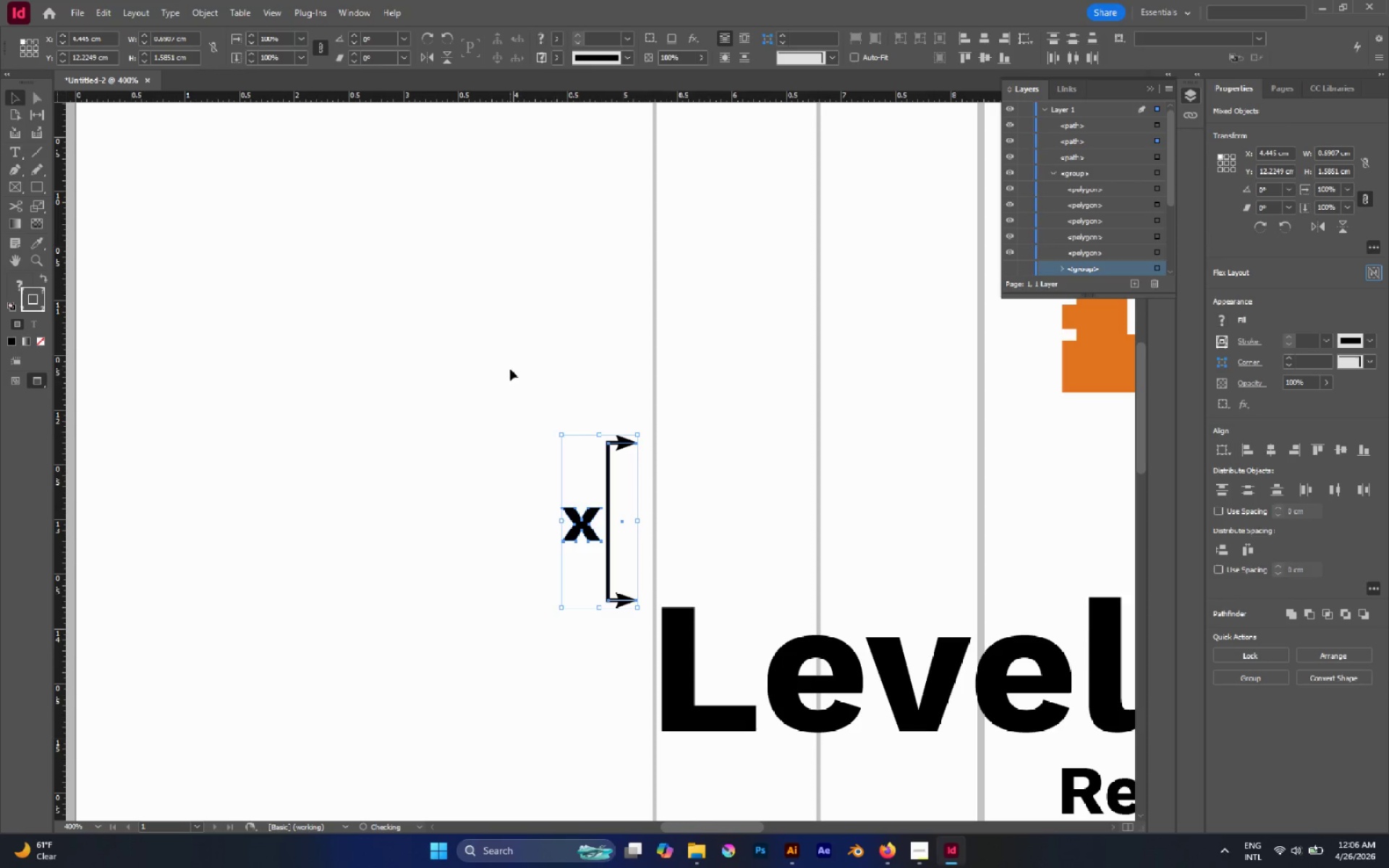 
left_click([510, 369])
 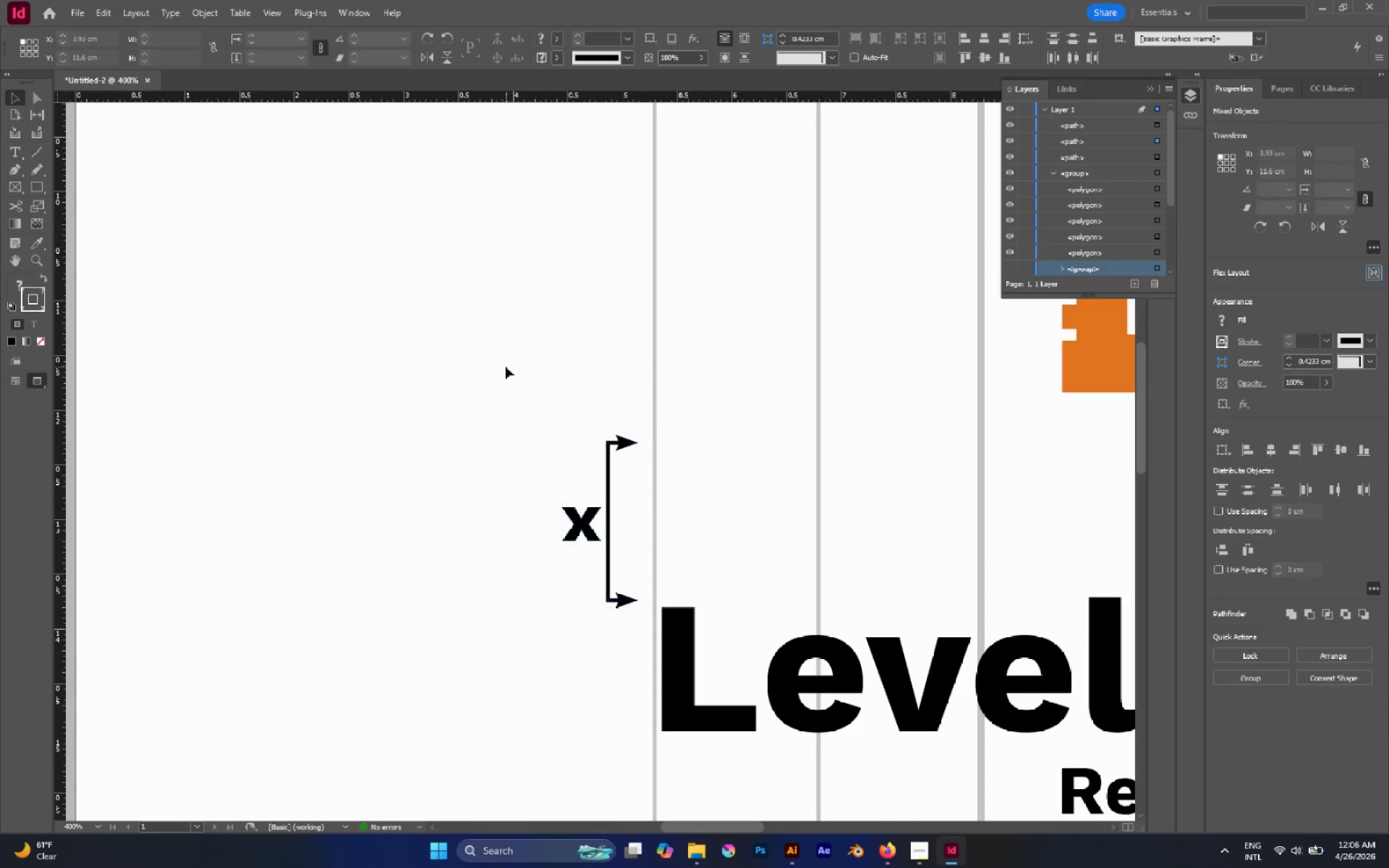 
hold_key(key=AltLeft, duration=0.59)
scroll: coordinate [516, 373], scroll_direction: down, amount: 3.0
 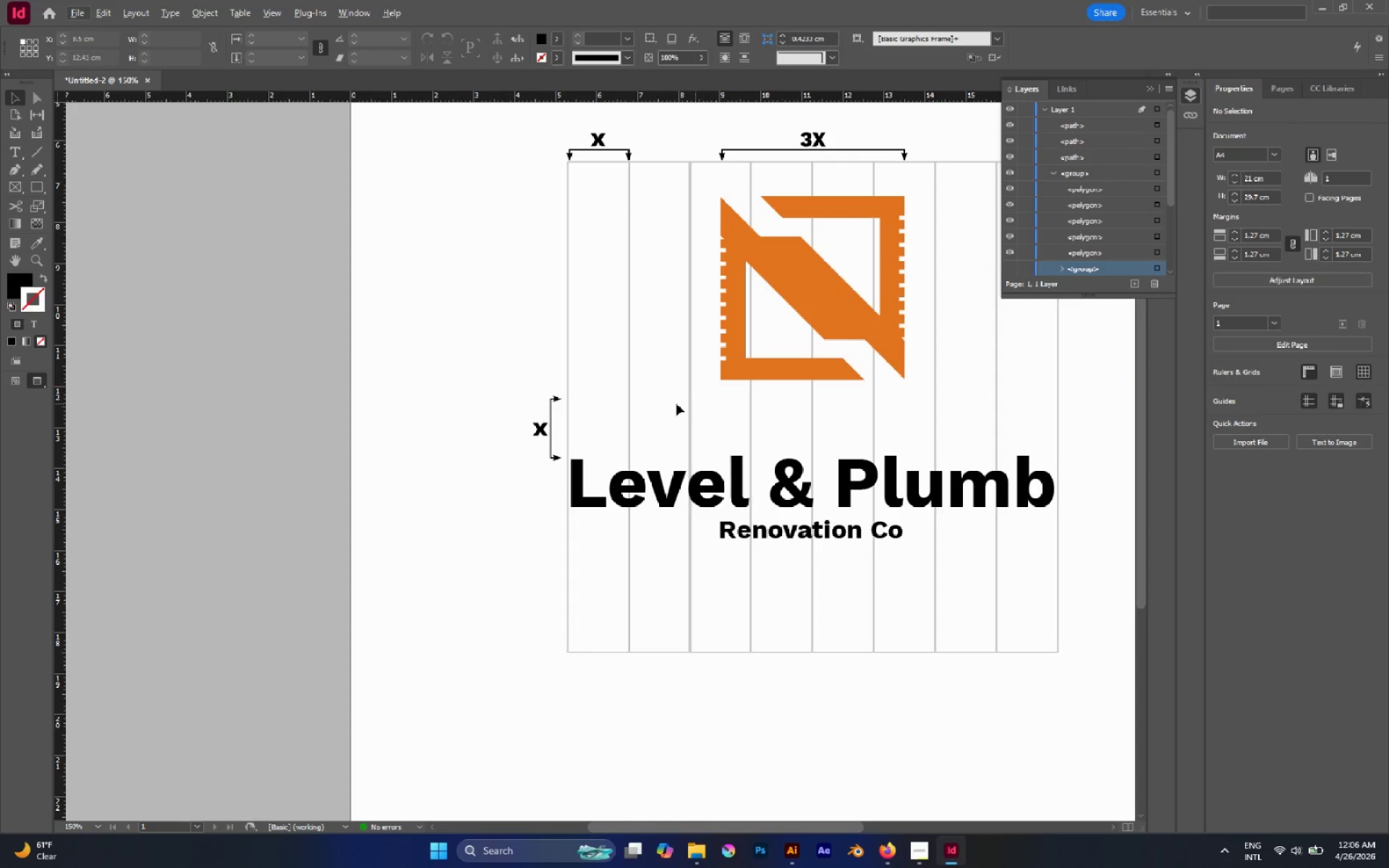 
hold_key(key=Space, duration=0.95)
 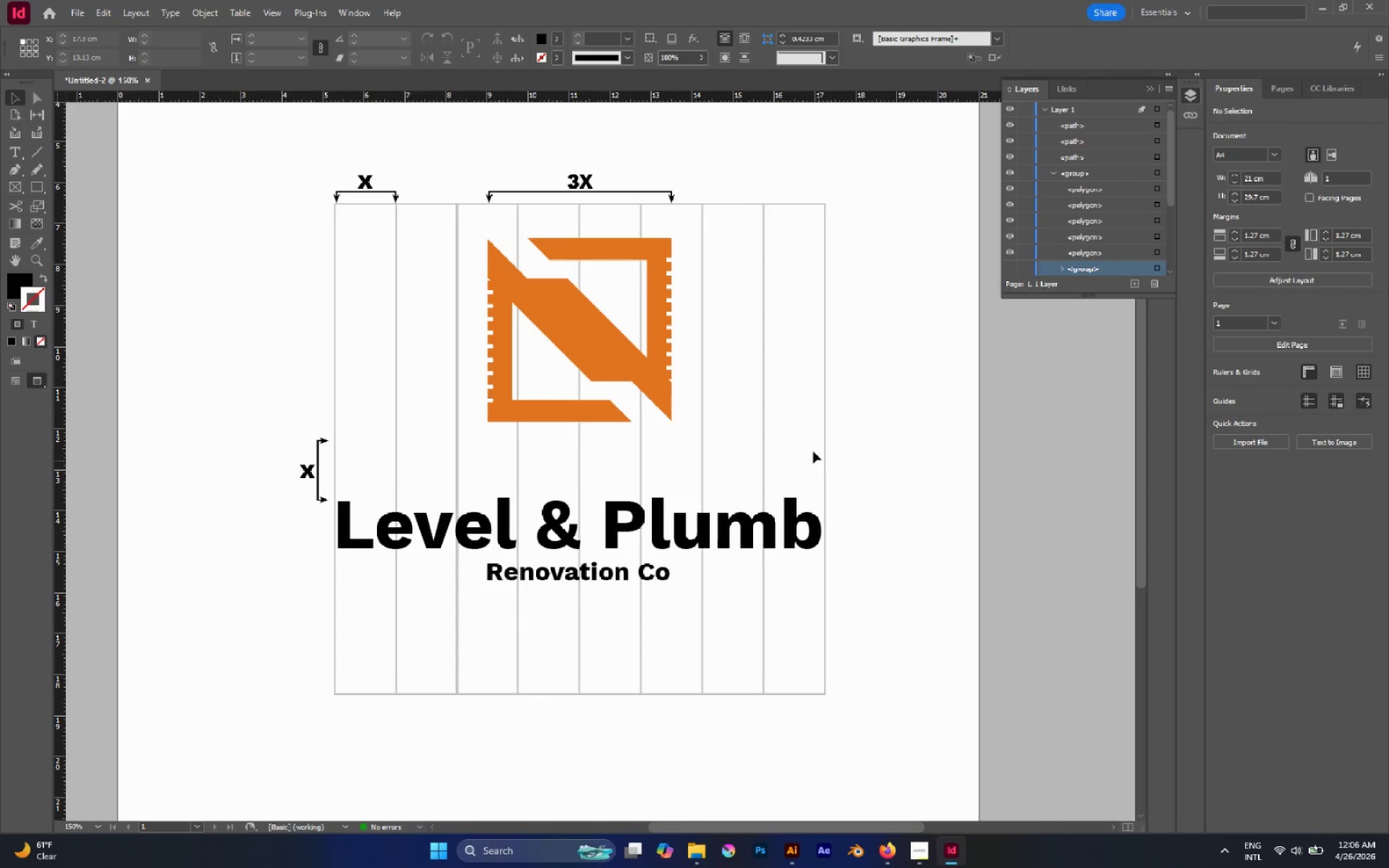 
left_click_drag(start_coordinate=[718, 386], to_coordinate=[485, 428])
 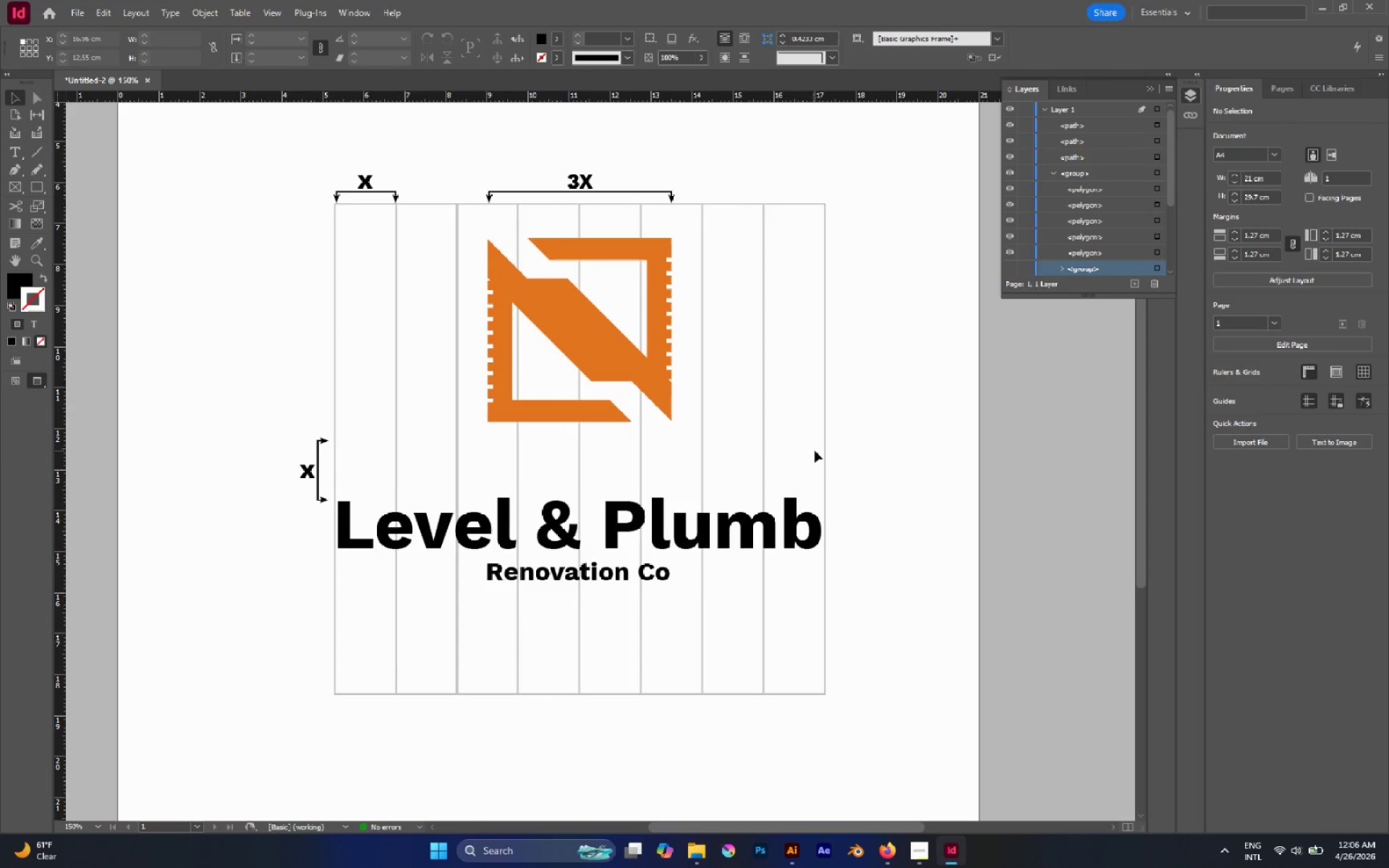 
left_click([823, 451])
 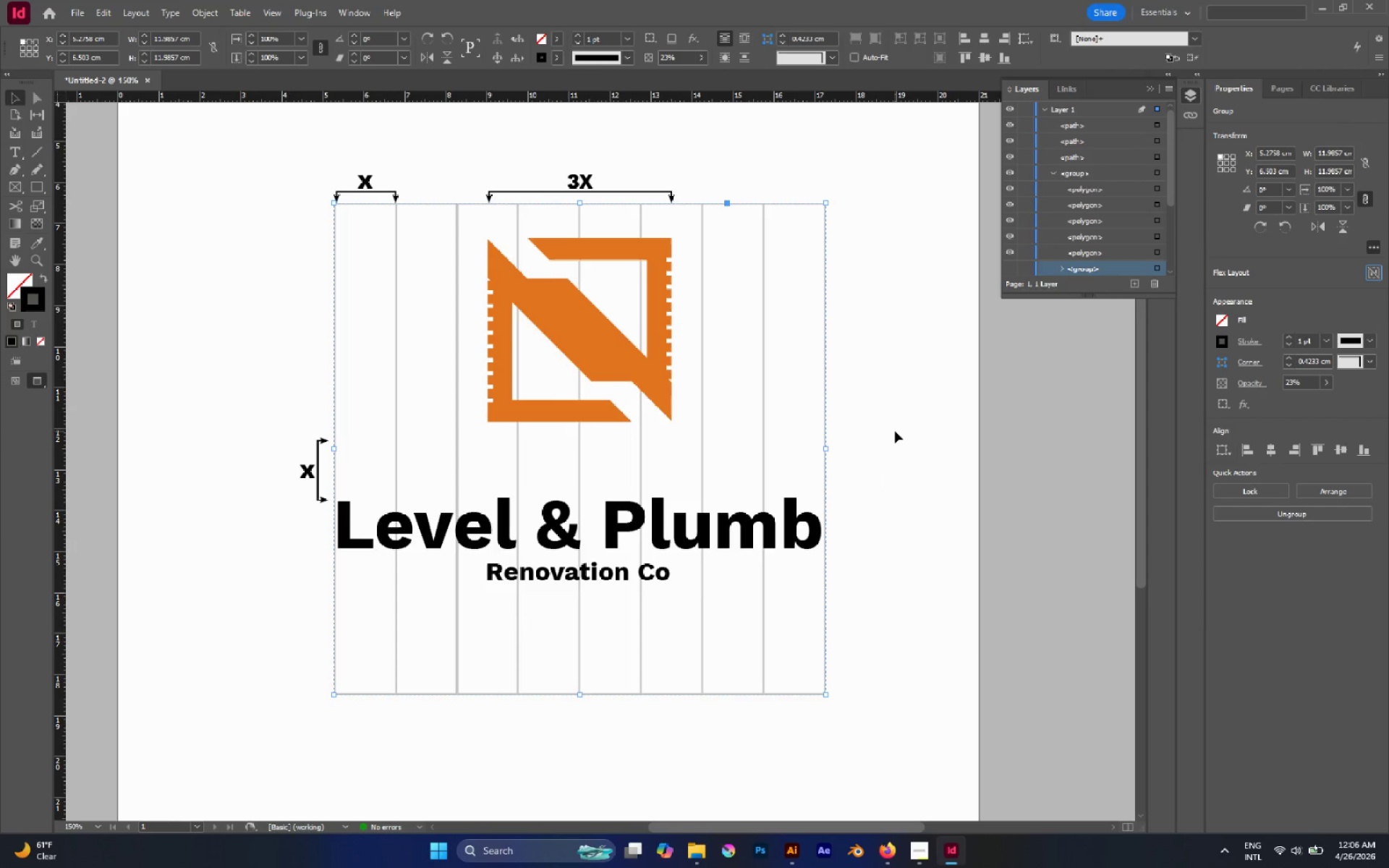 
left_click([895, 431])
 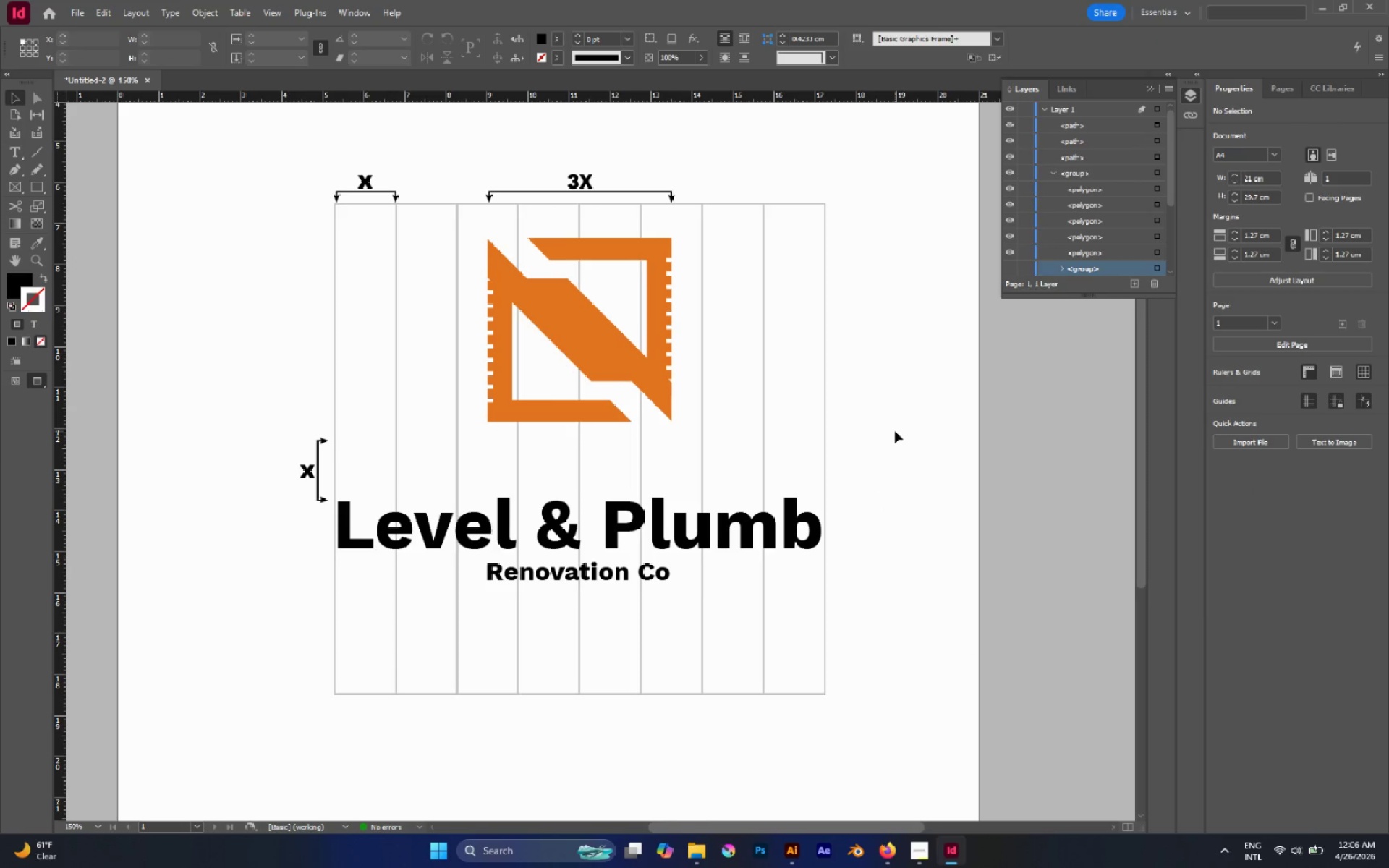 
key(M)
 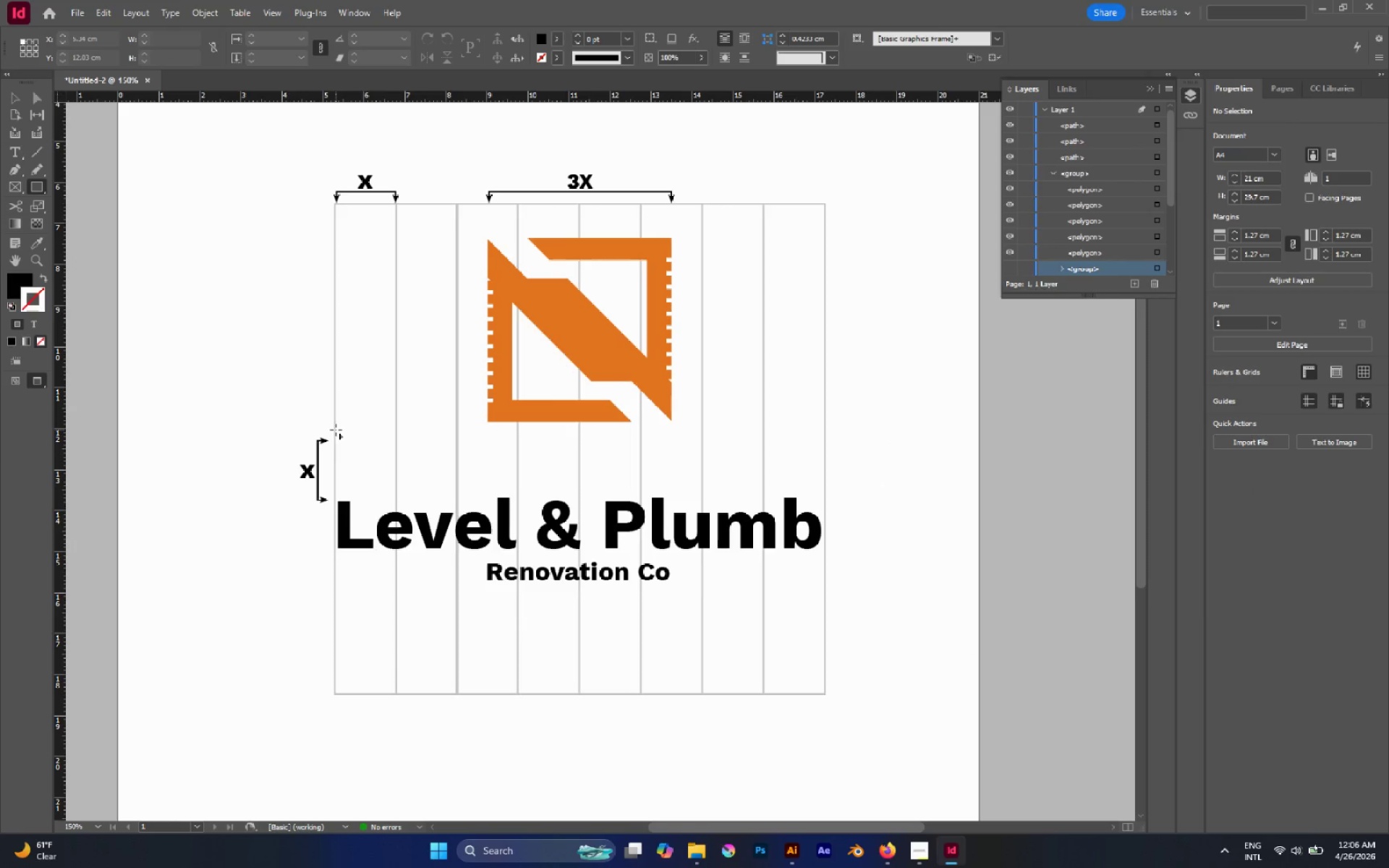 
left_click_drag(start_coordinate=[336, 430], to_coordinate=[794, 475])
 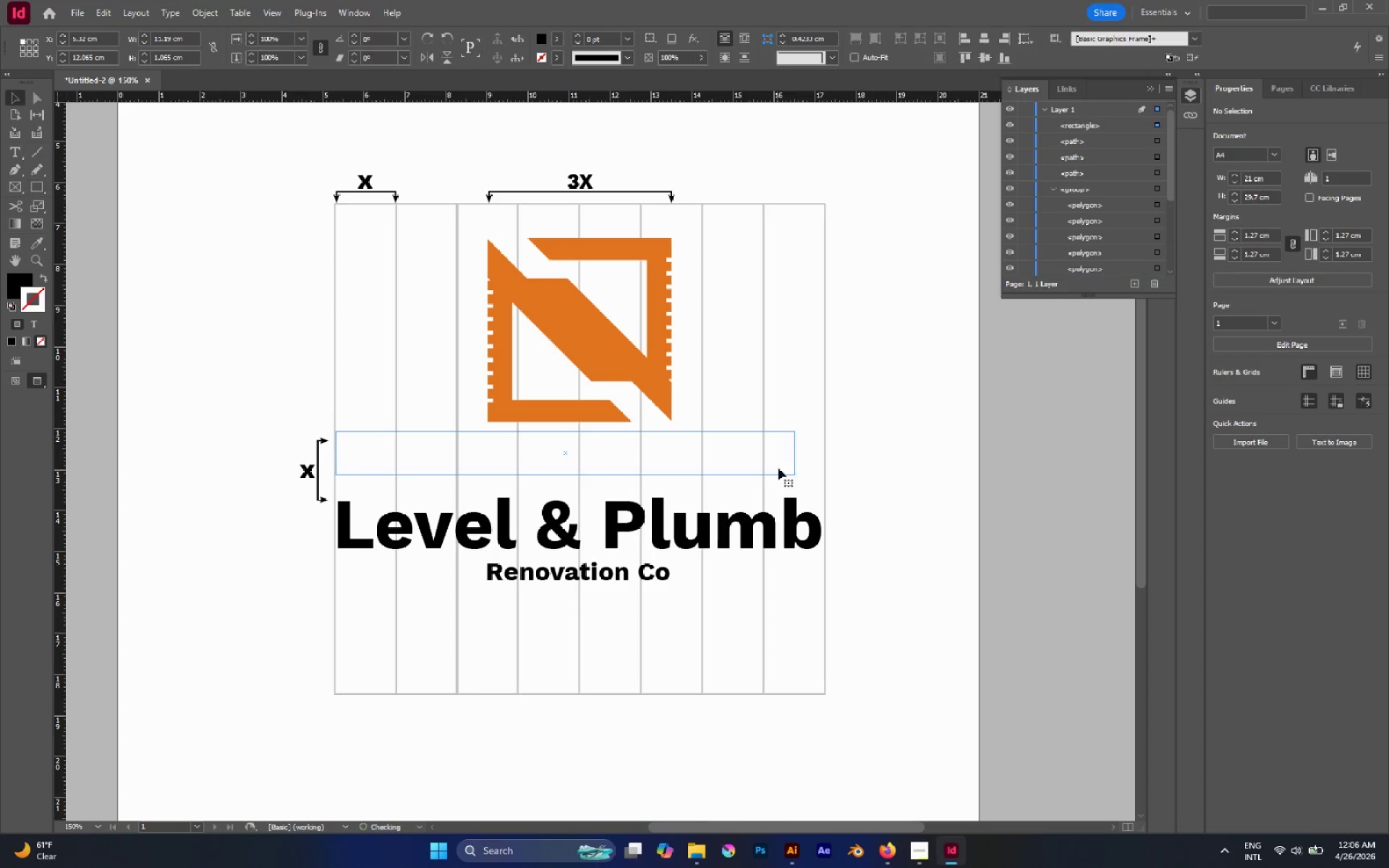 
key(V)
 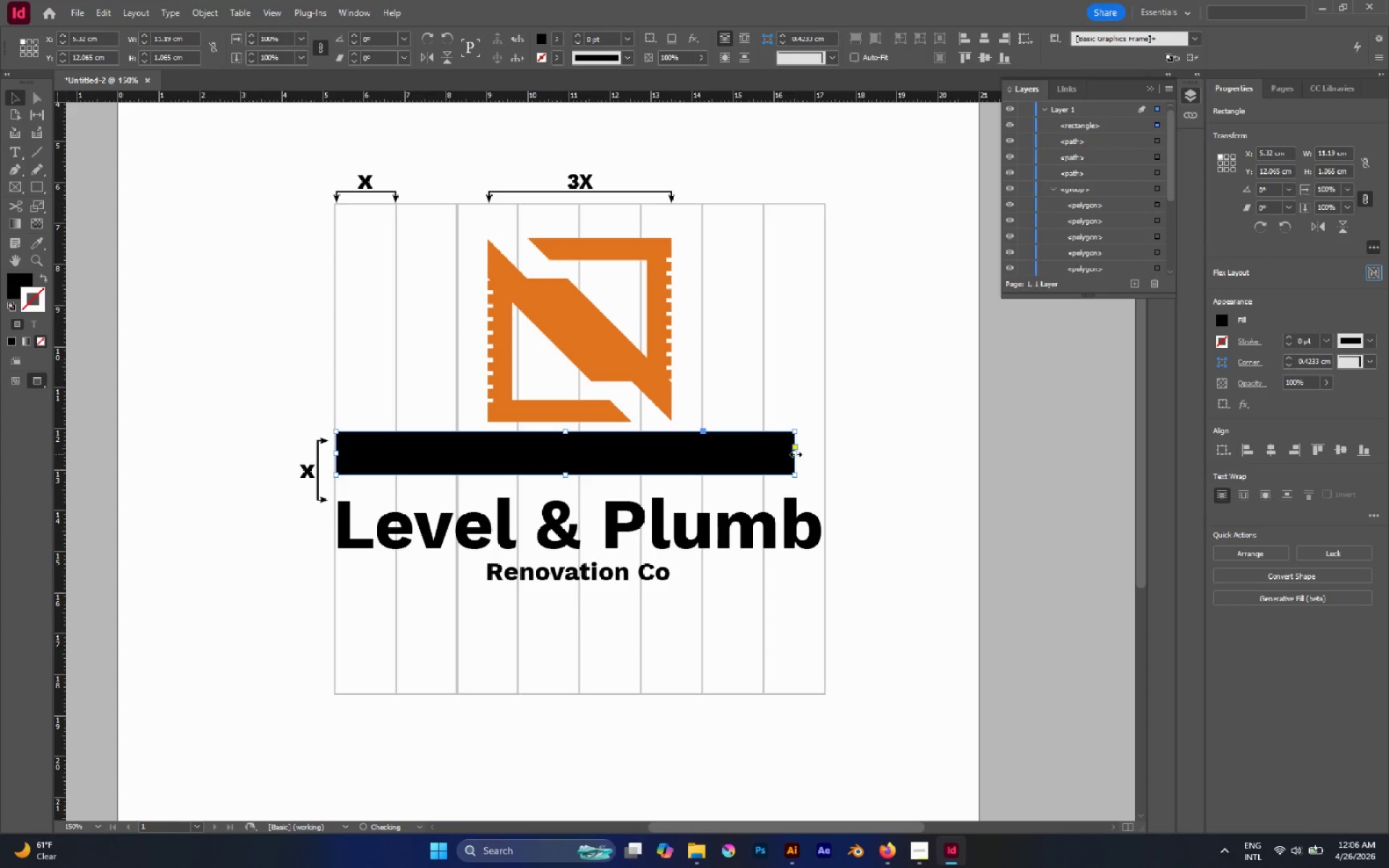 
left_click_drag(start_coordinate=[796, 454], to_coordinate=[825, 458])
 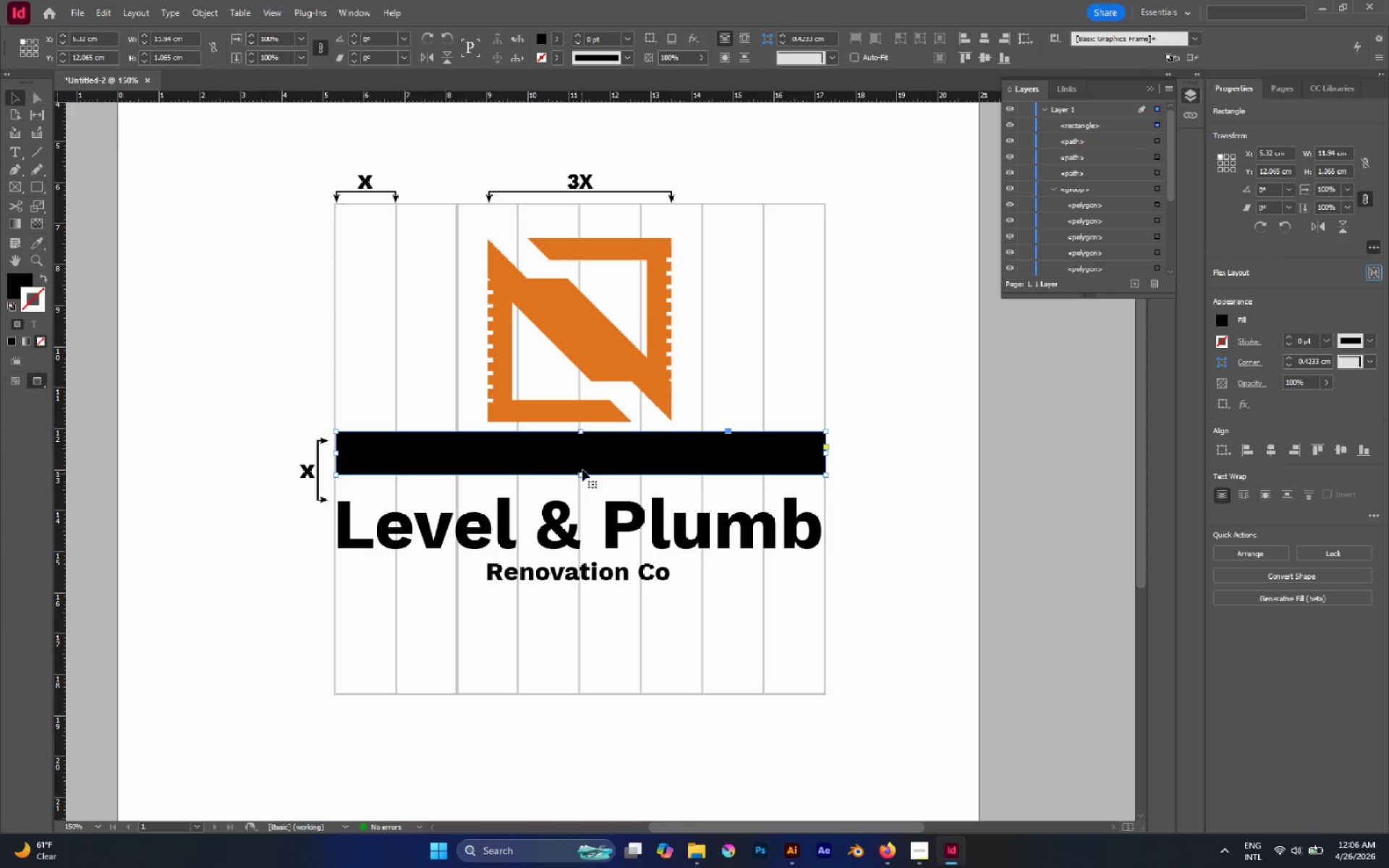 
left_click_drag(start_coordinate=[642, 456], to_coordinate=[638, 472])
 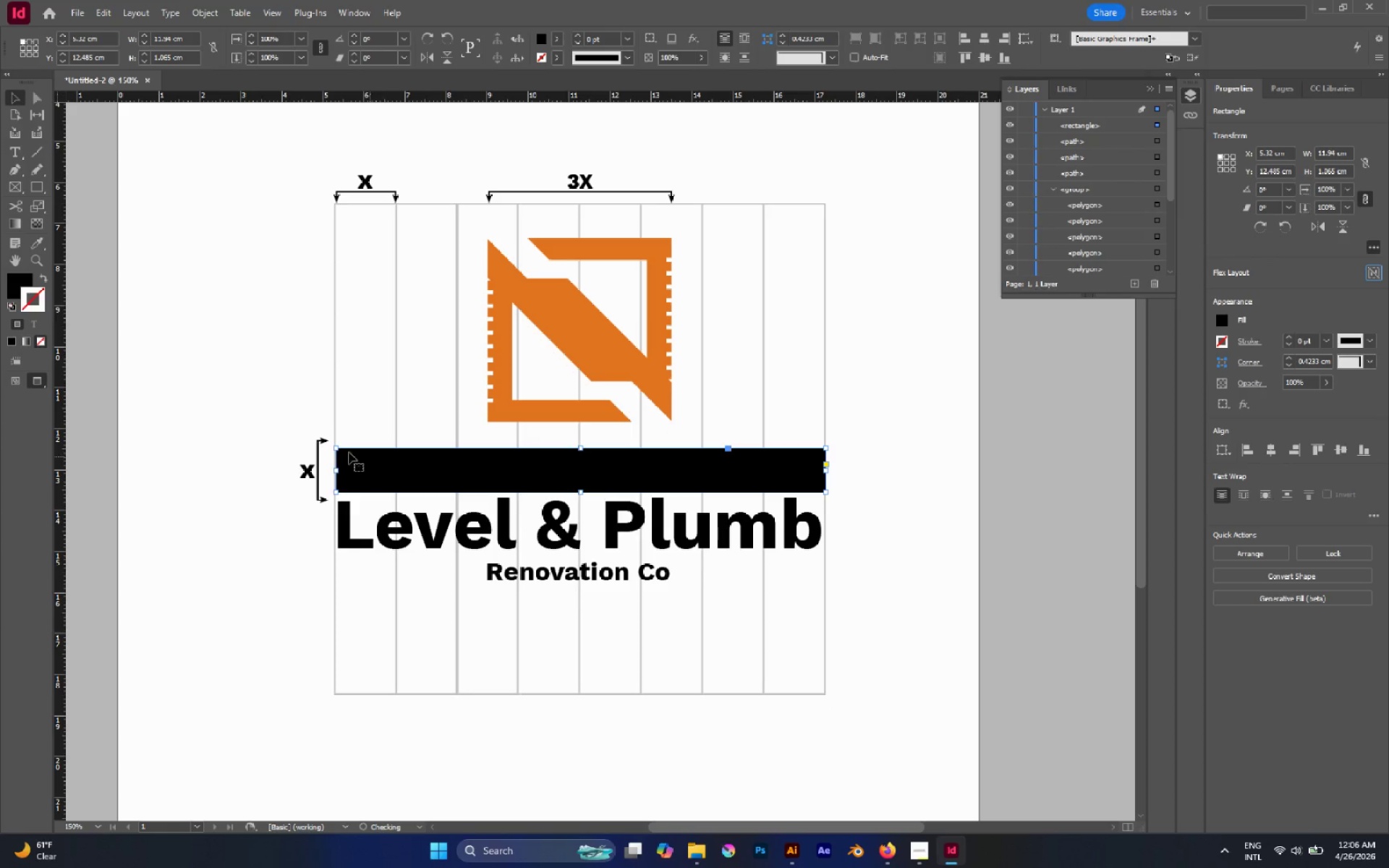 
hold_key(key=ShiftLeft, duration=1.14)
 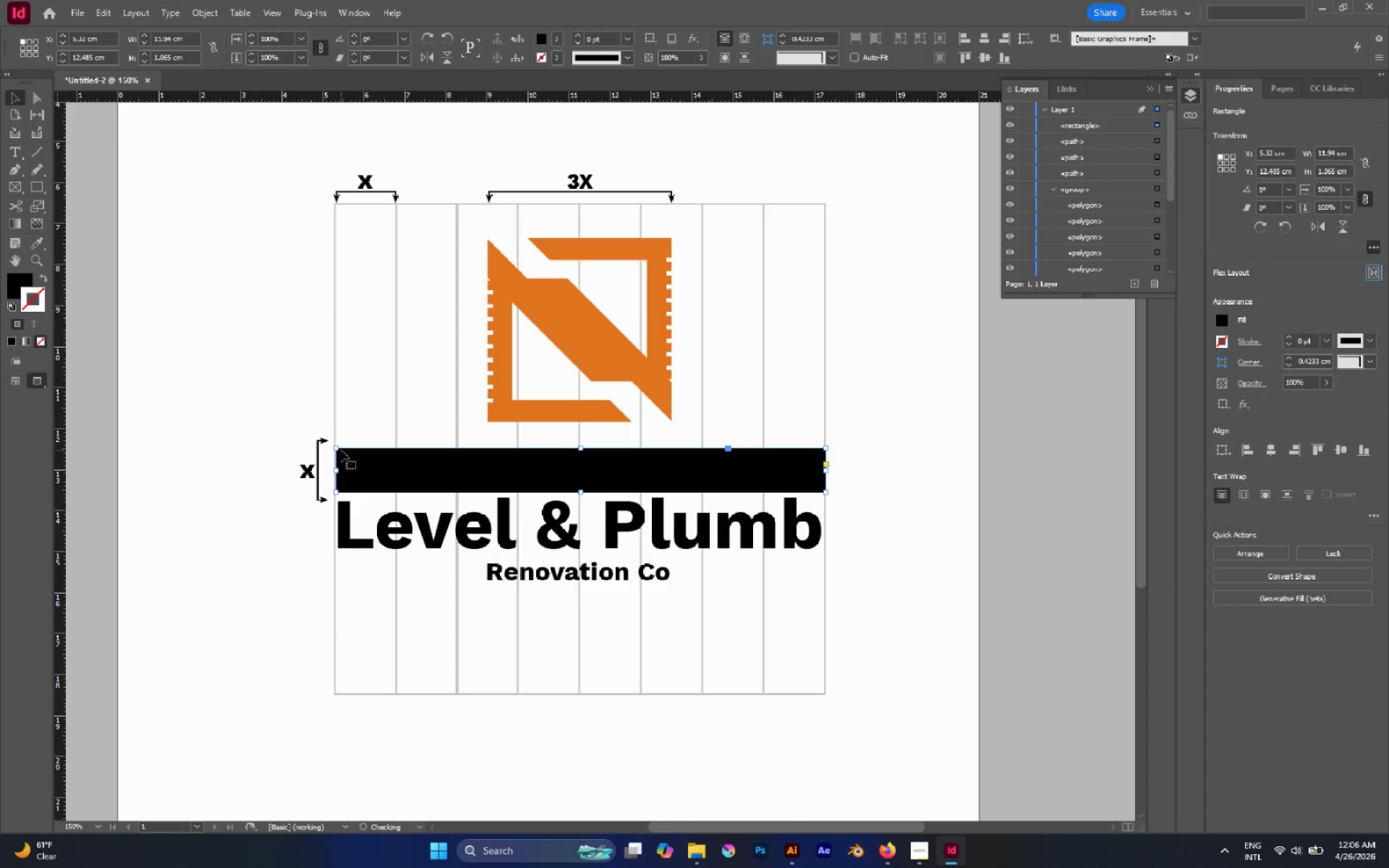 
hold_key(key=AltLeft, duration=0.83)
scroll: coordinate [336, 470], scroll_direction: up, amount: 5.0
 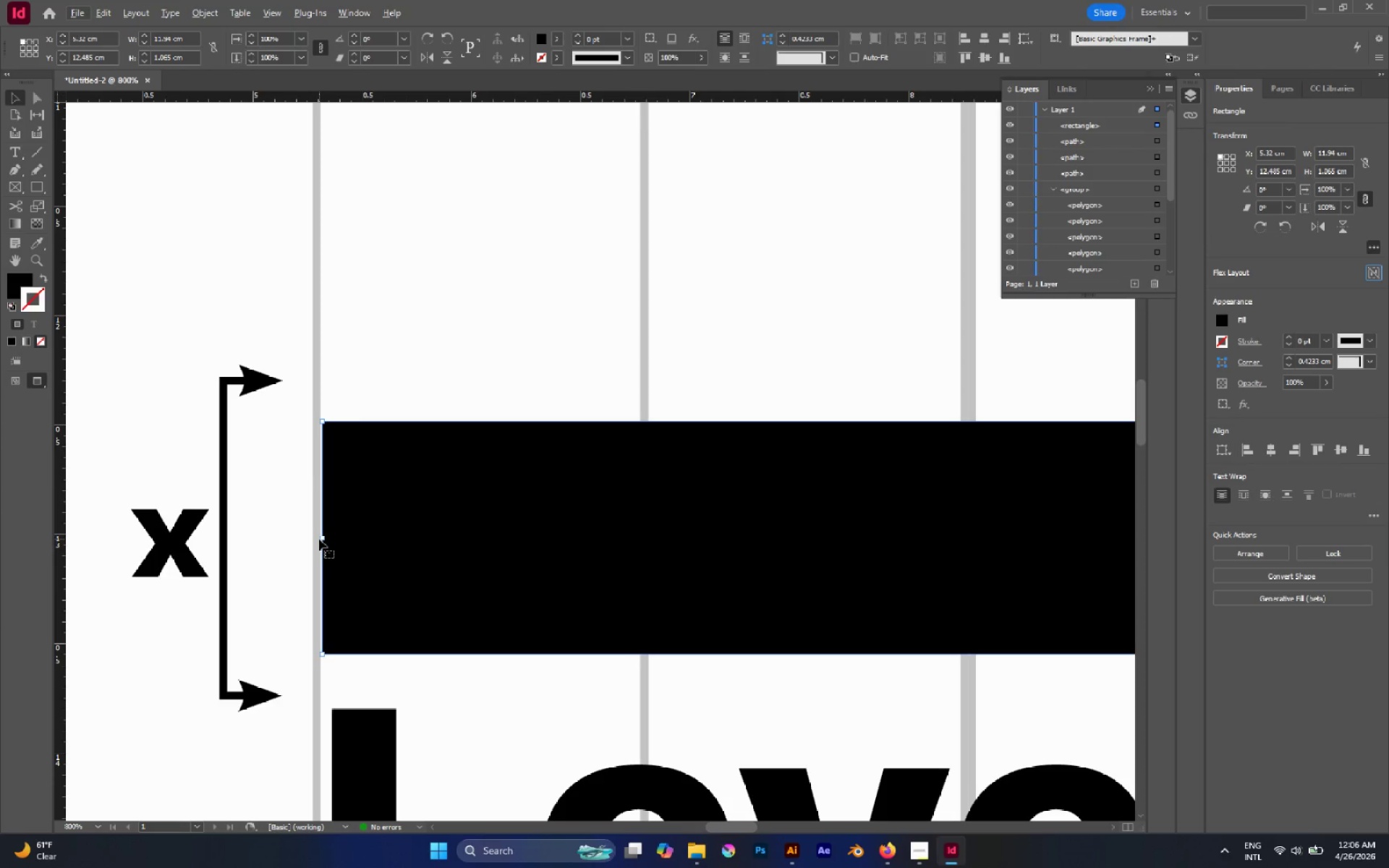 
left_click_drag(start_coordinate=[323, 539], to_coordinate=[316, 537])
 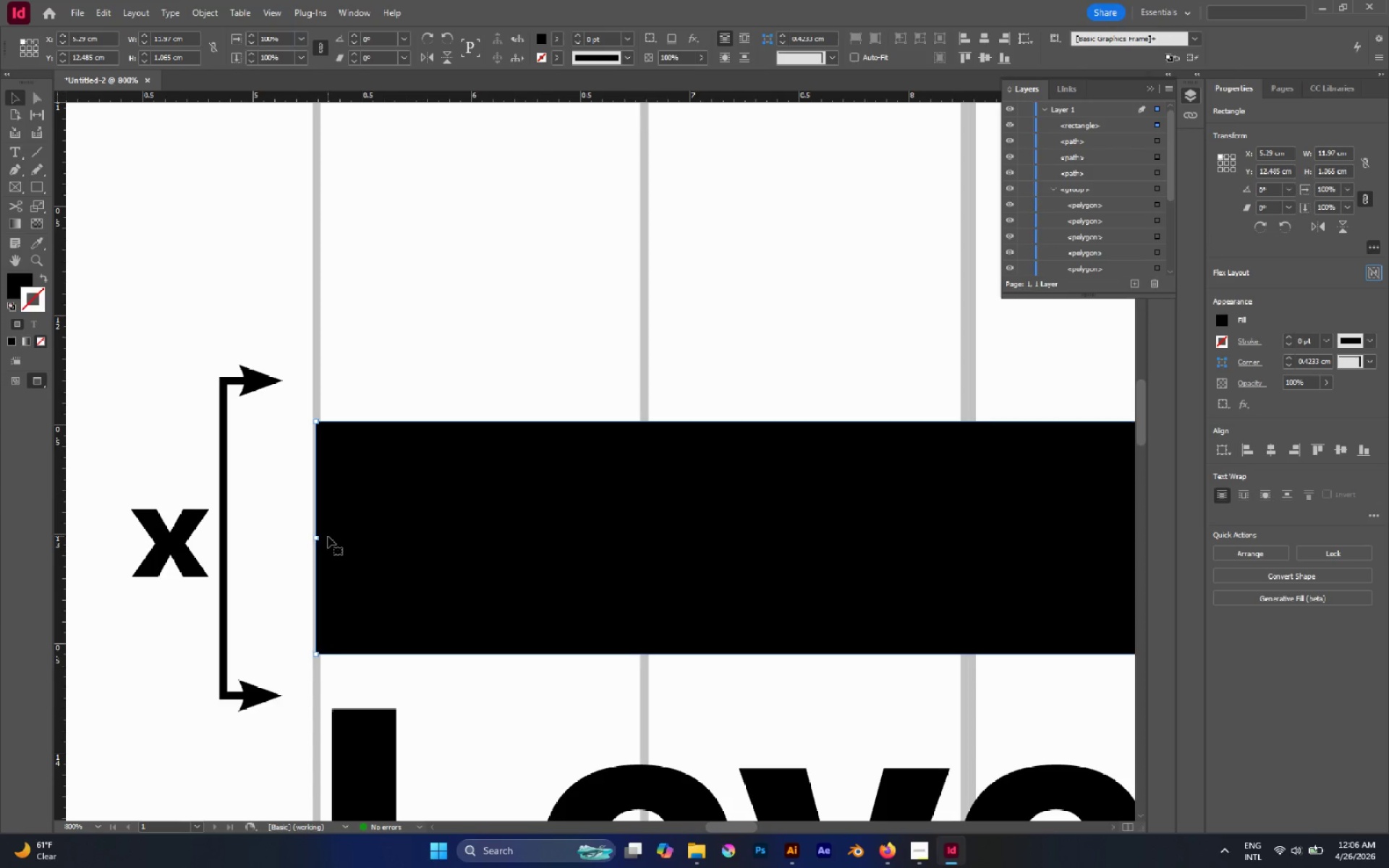 
key(Control+Y)
 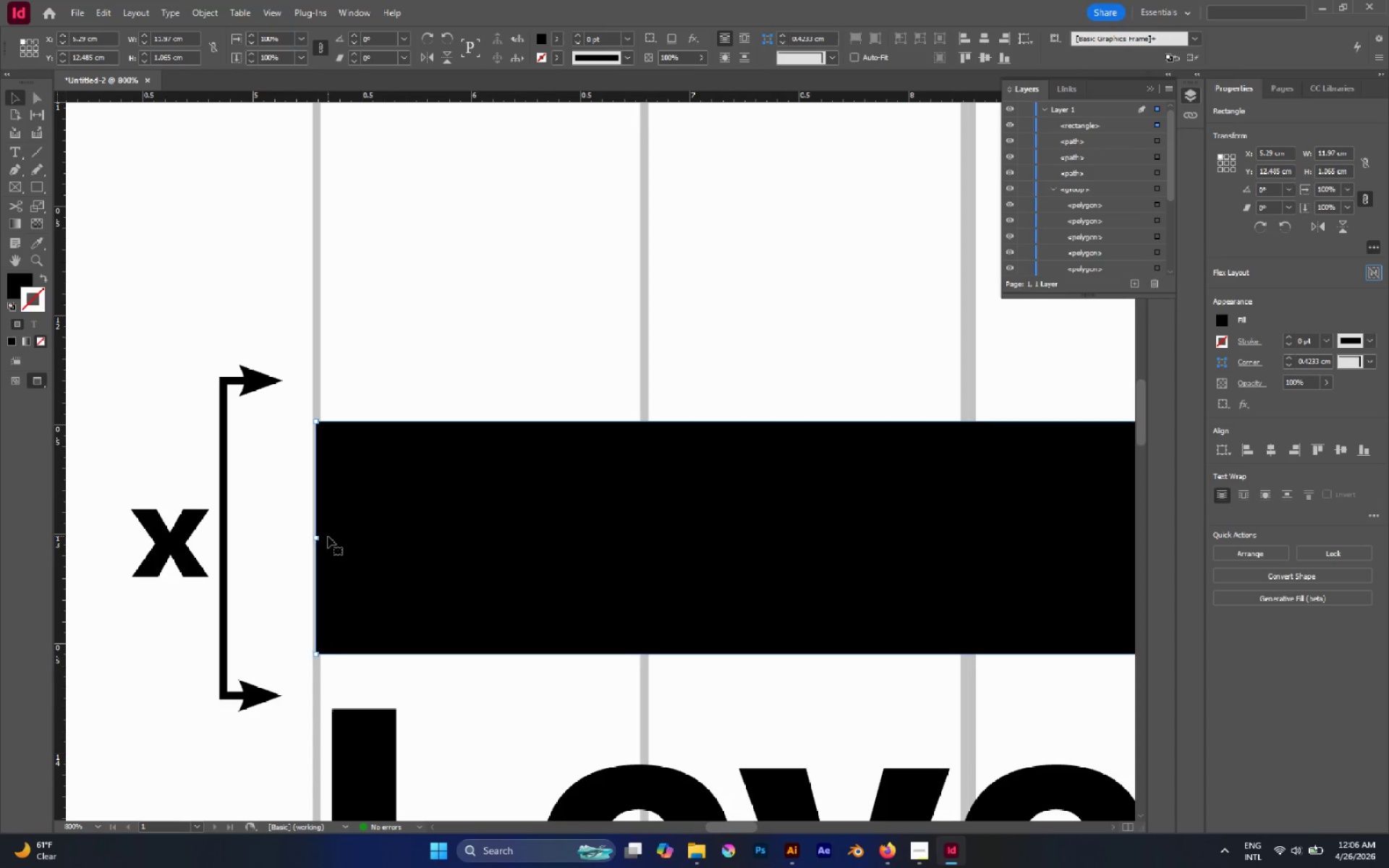 
hold_key(key=AltLeft, duration=1.28)
scroll: coordinate [320, 512], scroll_direction: down, amount: 5.0
 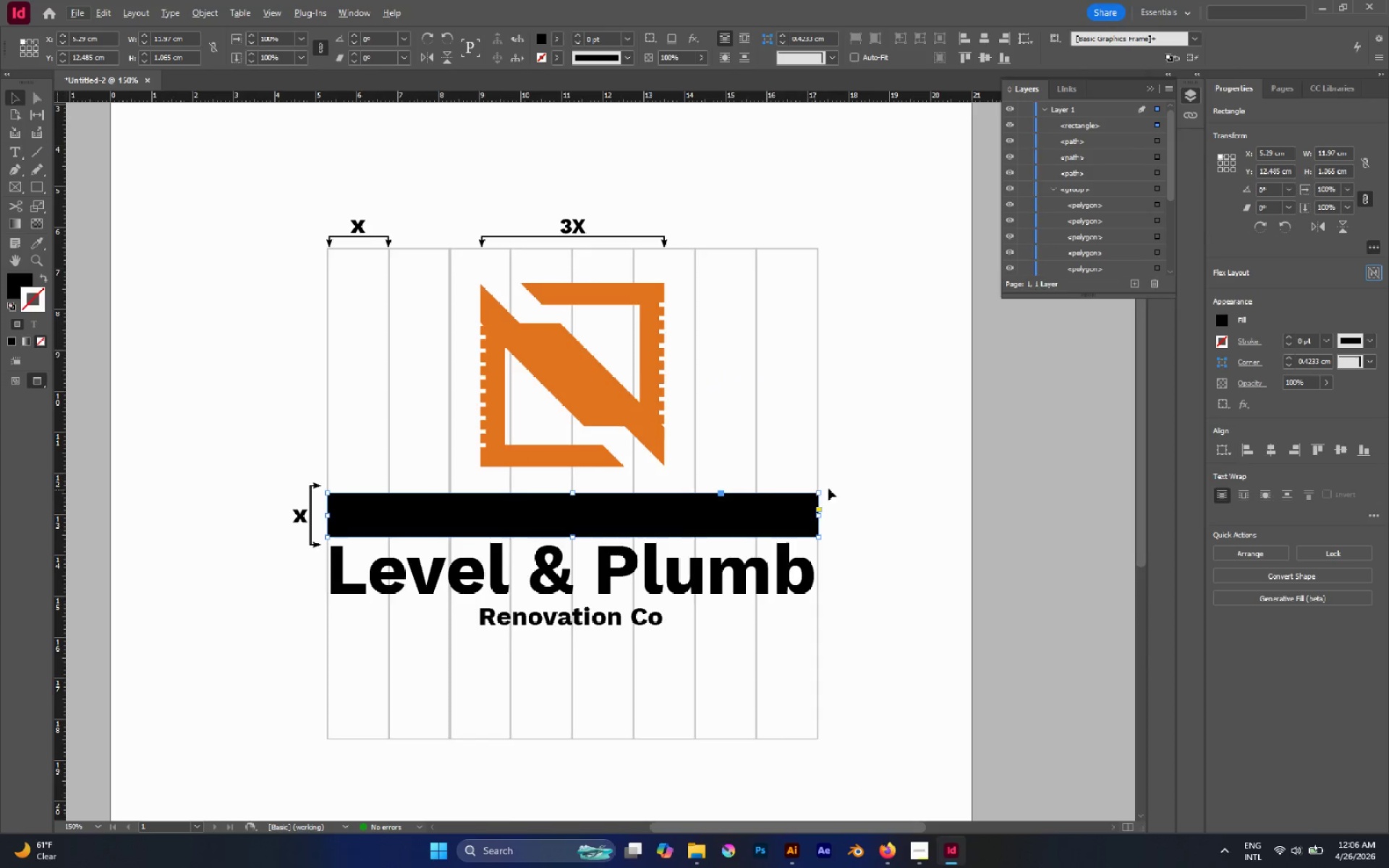 
left_click([860, 477])
 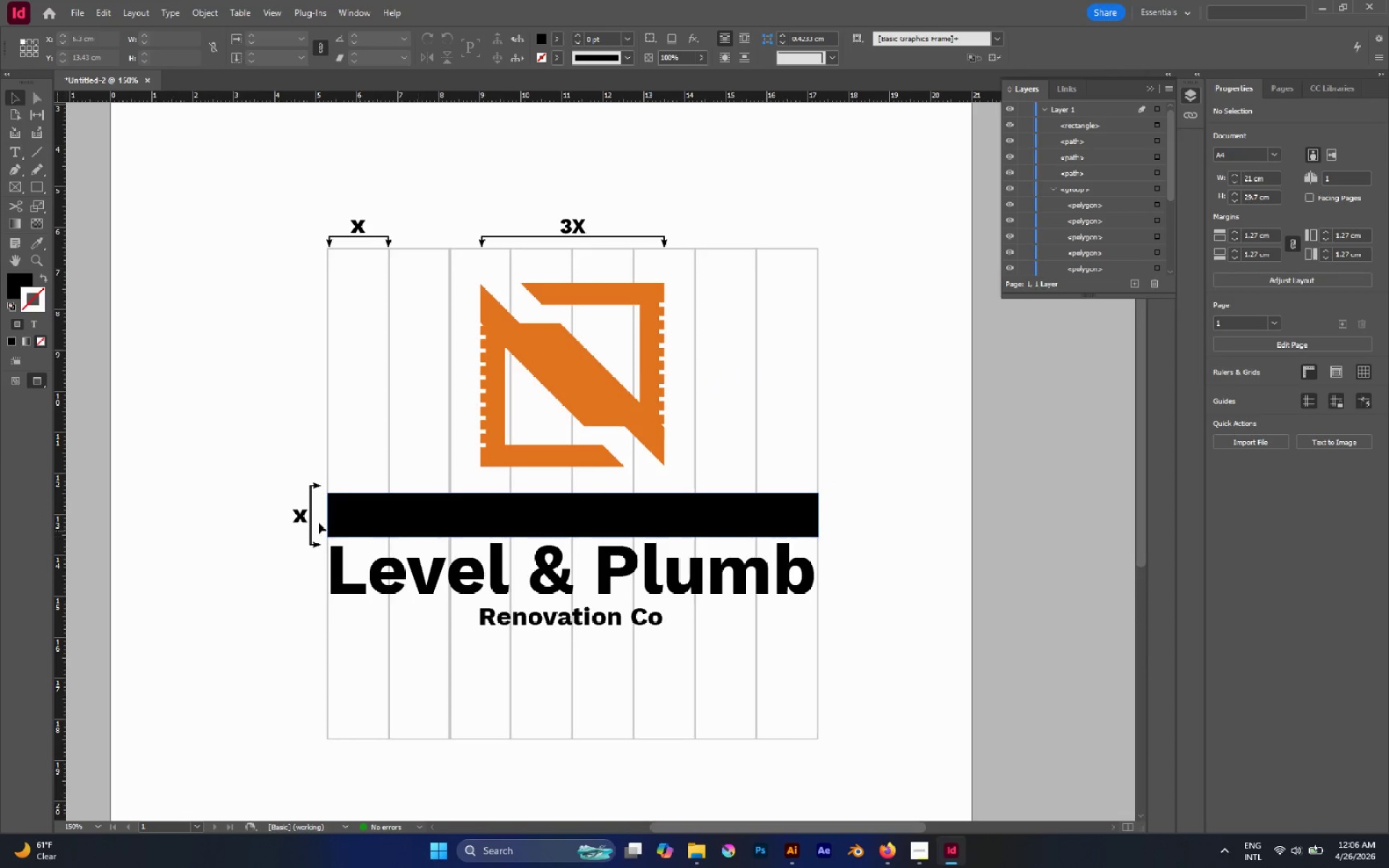 
hold_key(key=AltLeft, duration=0.52)
 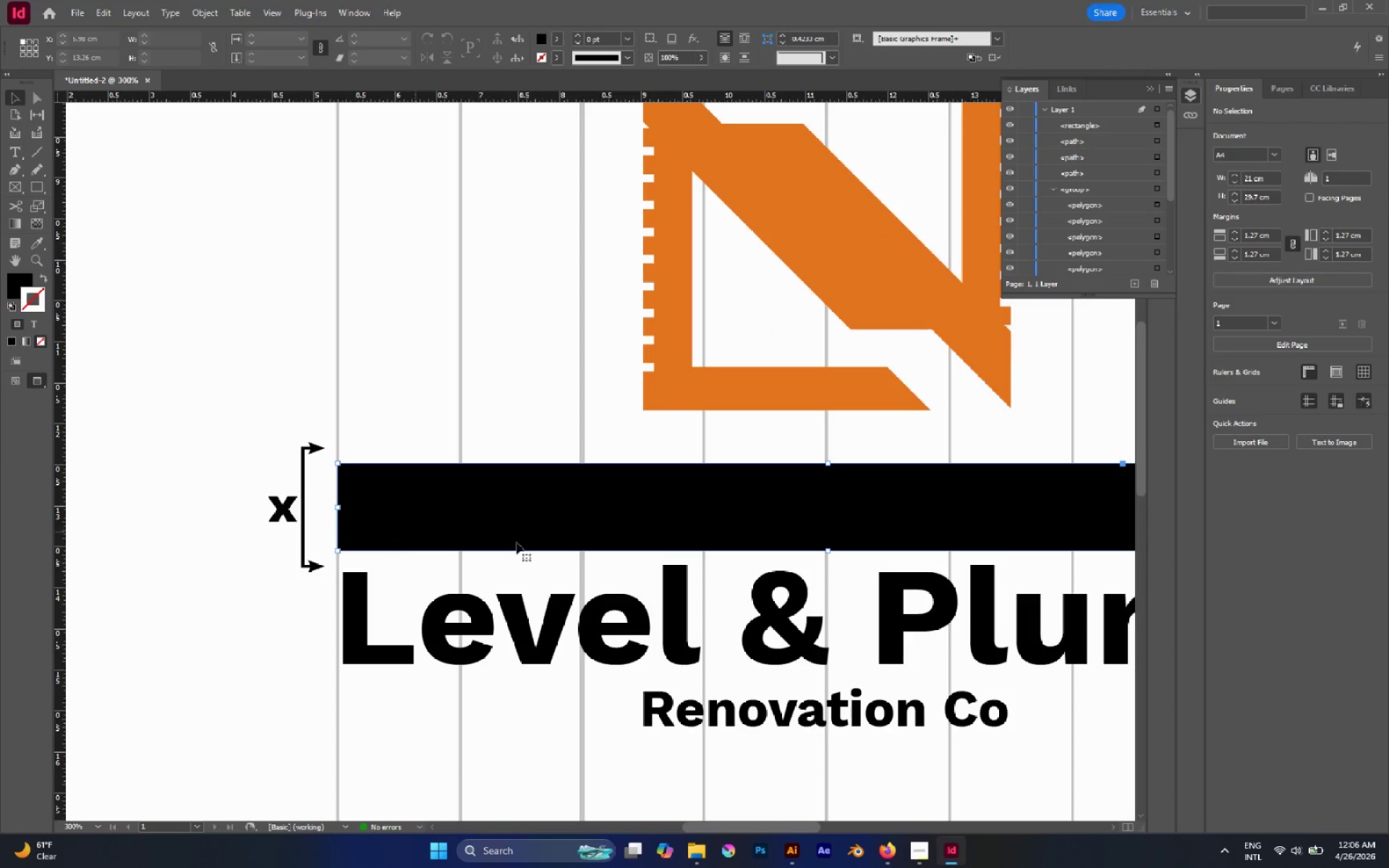 
left_click([394, 527])
 